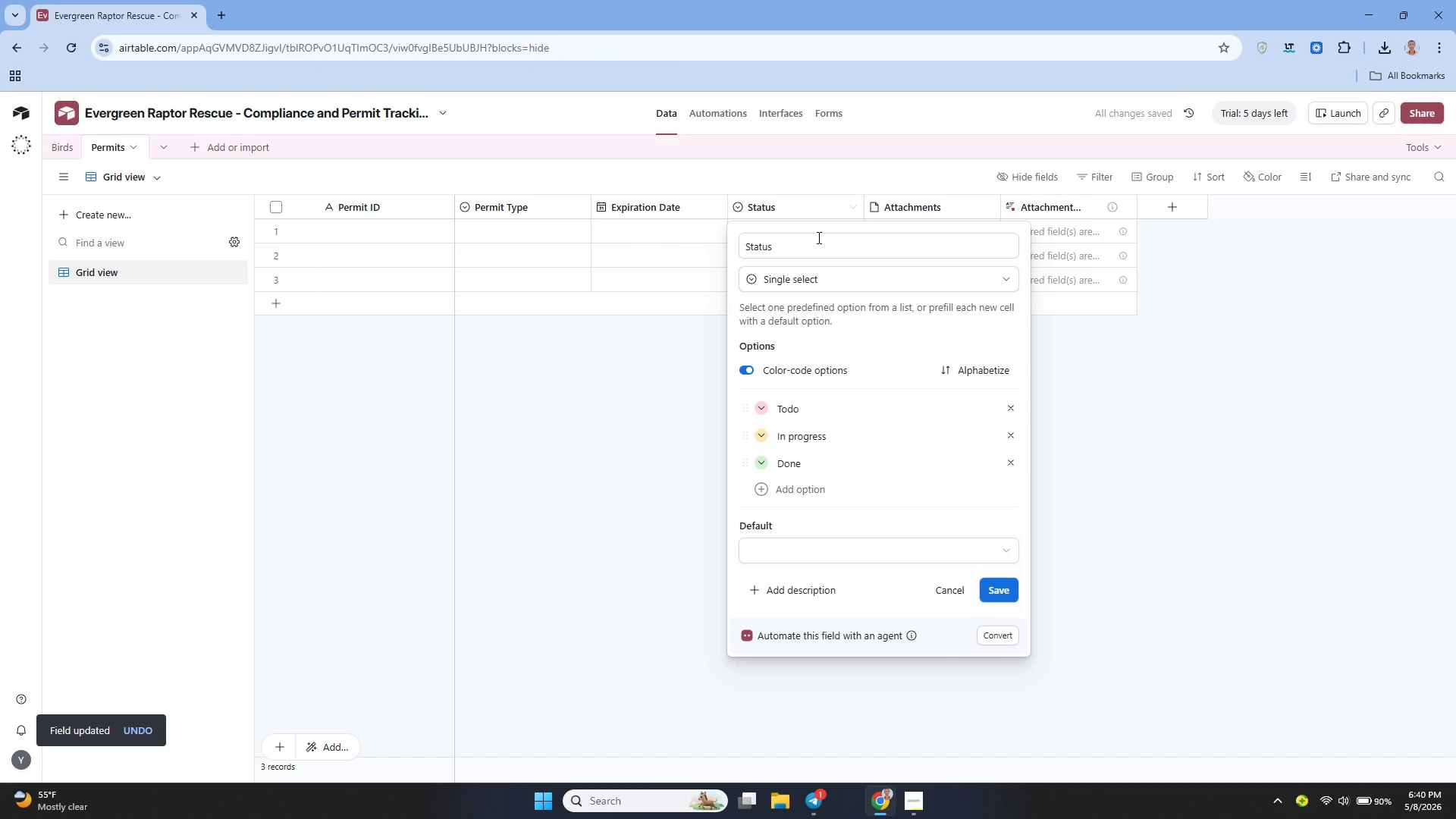 
left_click([817, 237])
 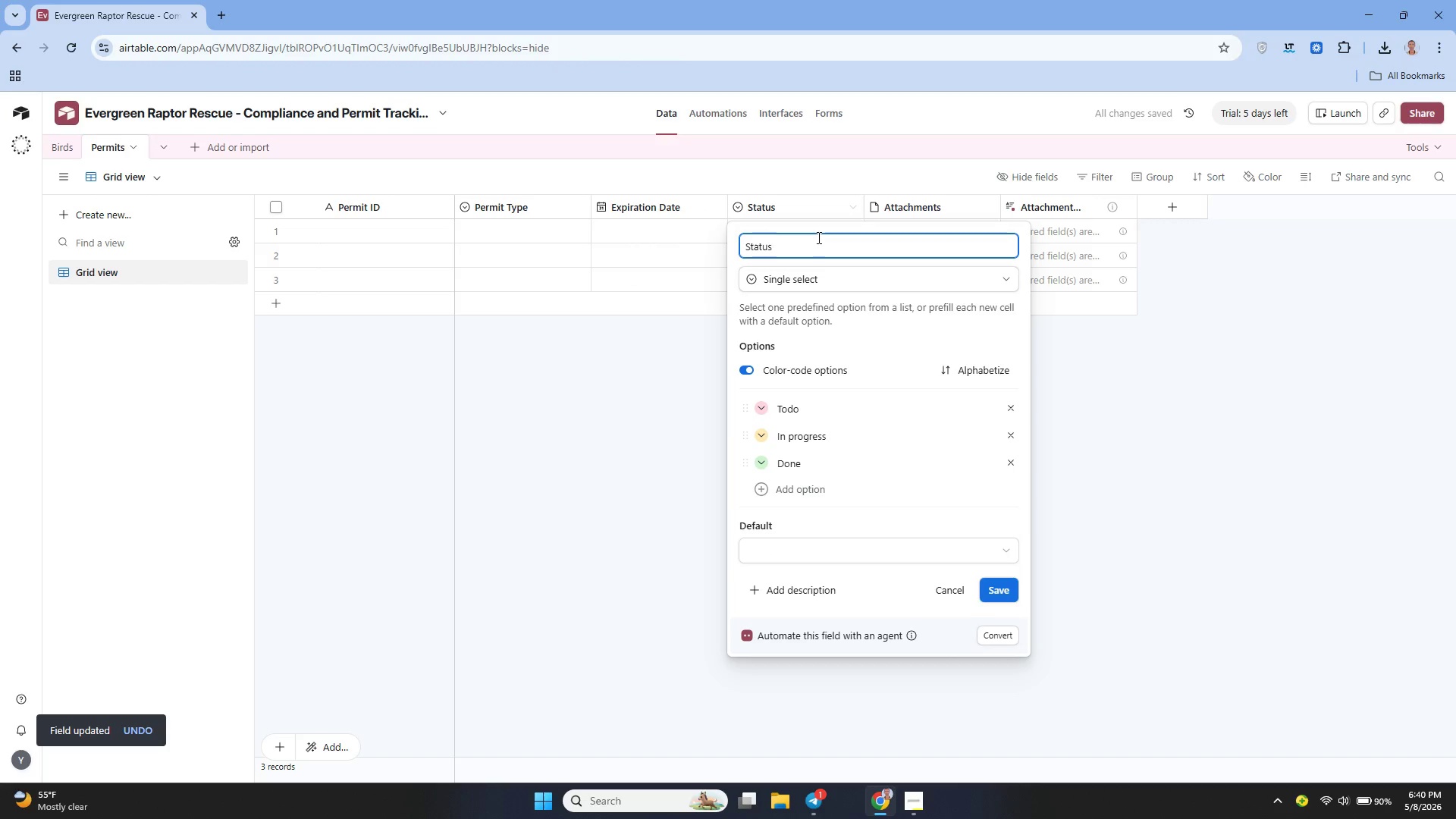 
key(Backspace)
key(Backspace)
key(Backspace)
key(Backspace)
key(Backspace)
key(Backspace)
key(Backspace)
key(Backspace)
type(Issuing Authority)
 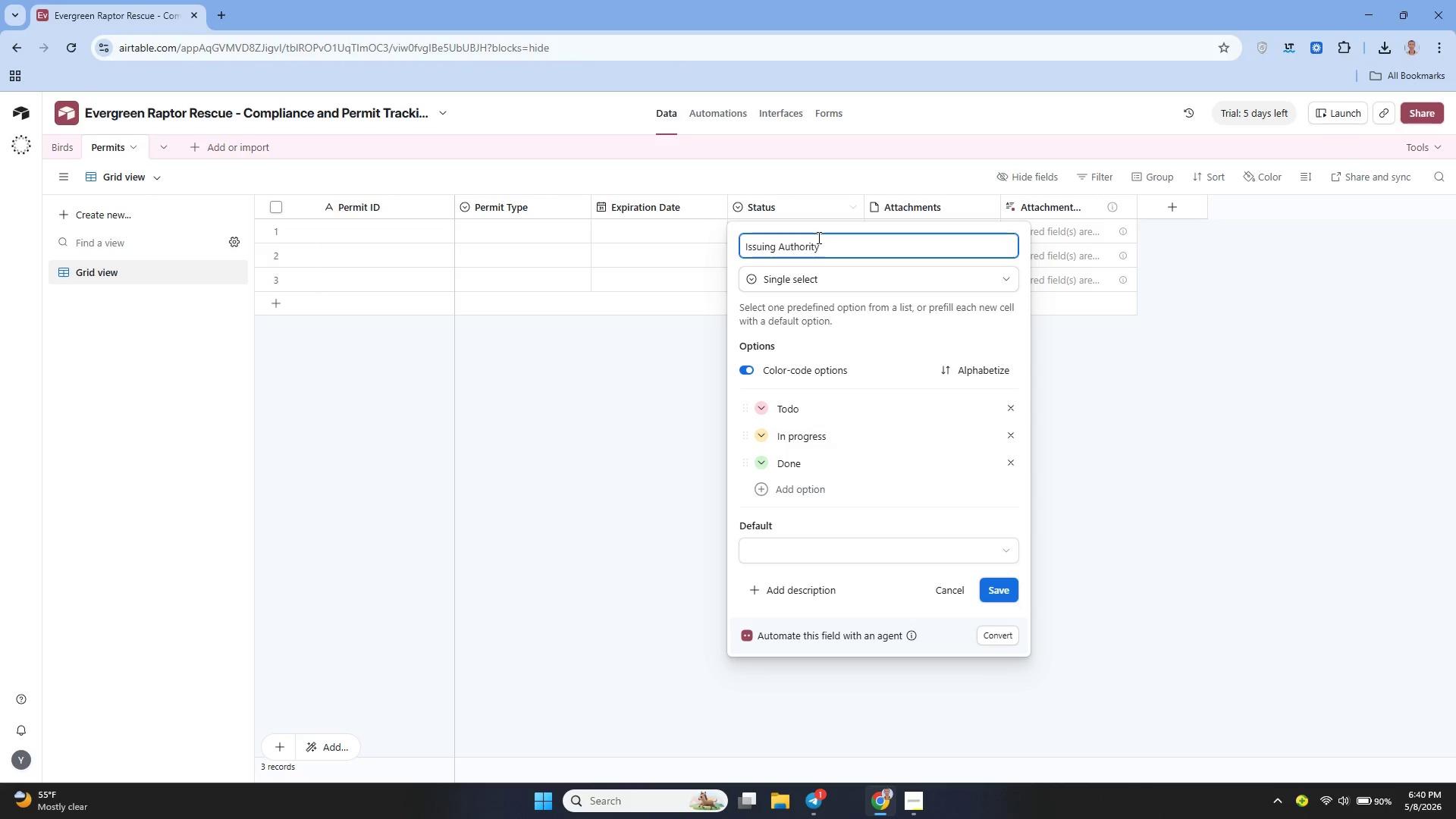 
wait(8.66)
 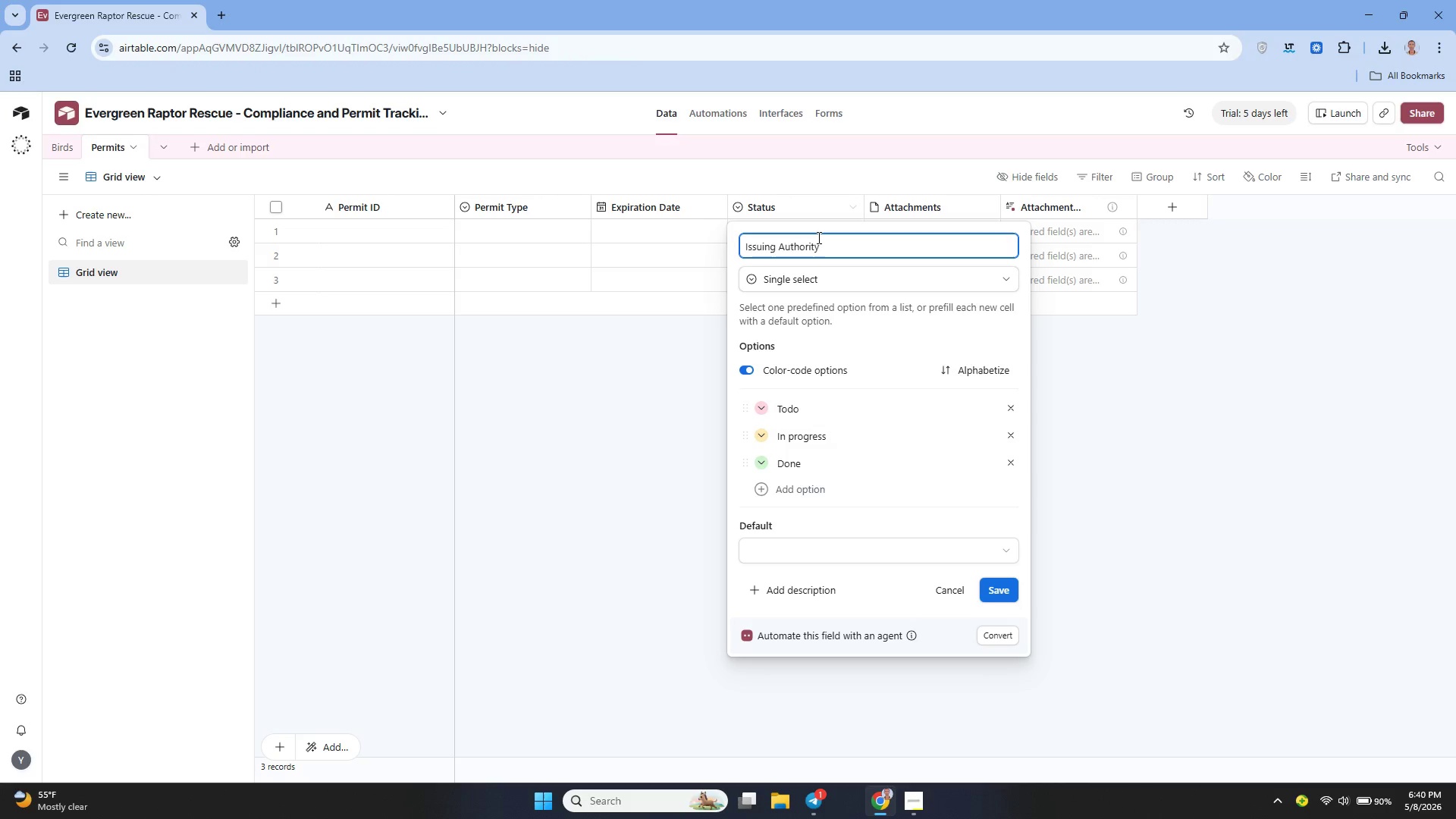 
left_click([828, 283])
 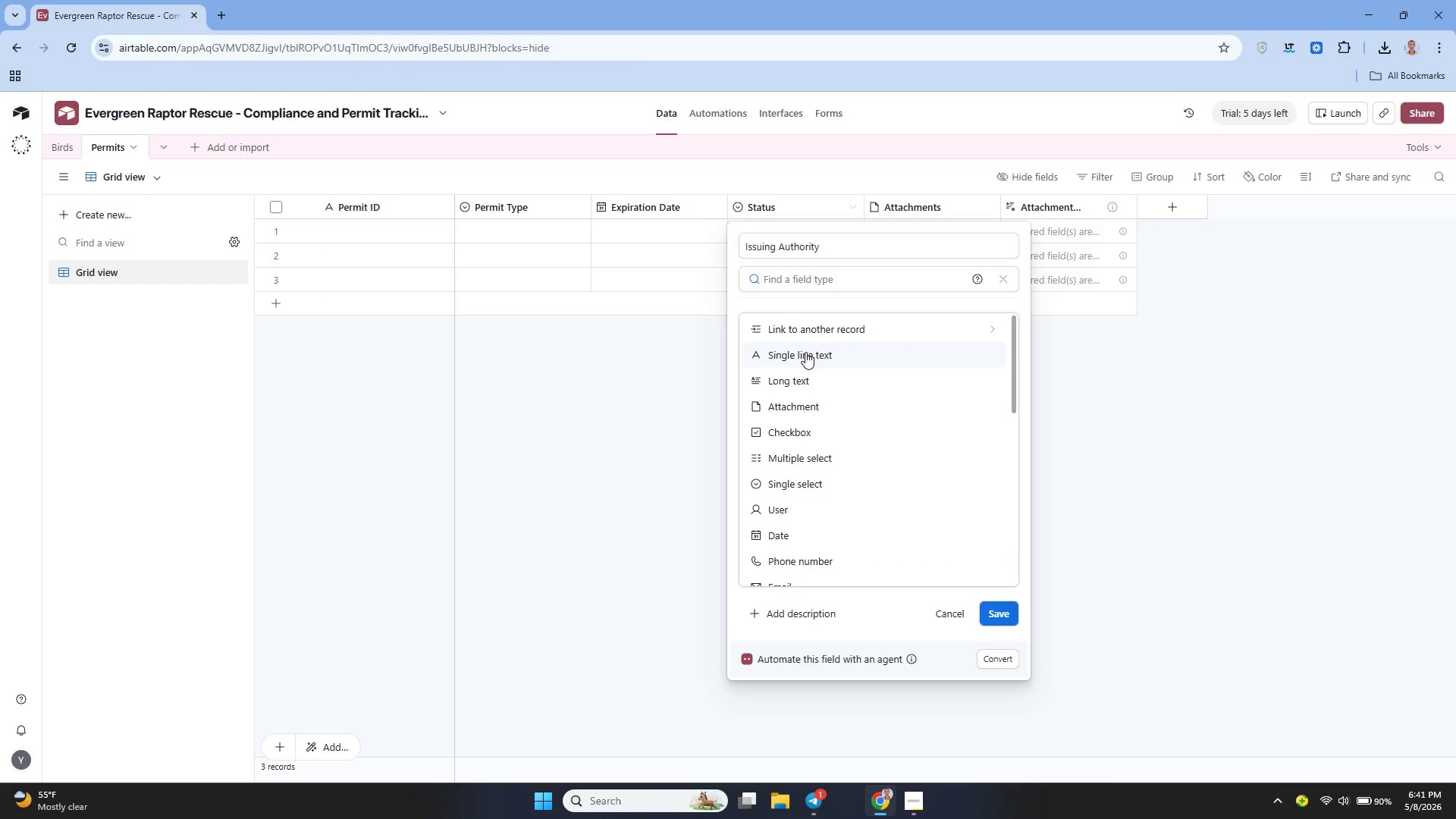 
left_click([805, 352])
 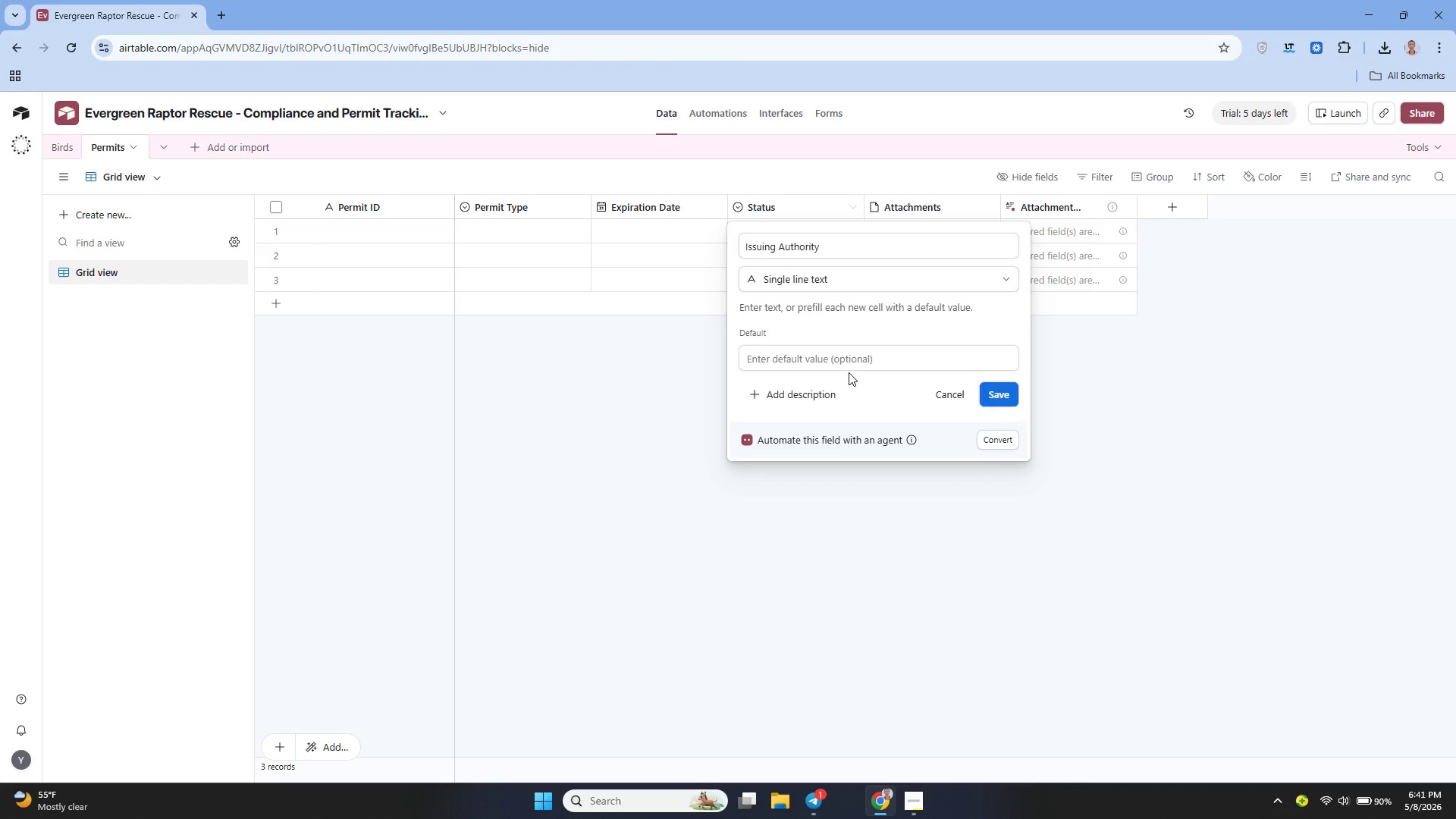 
wait(9.67)
 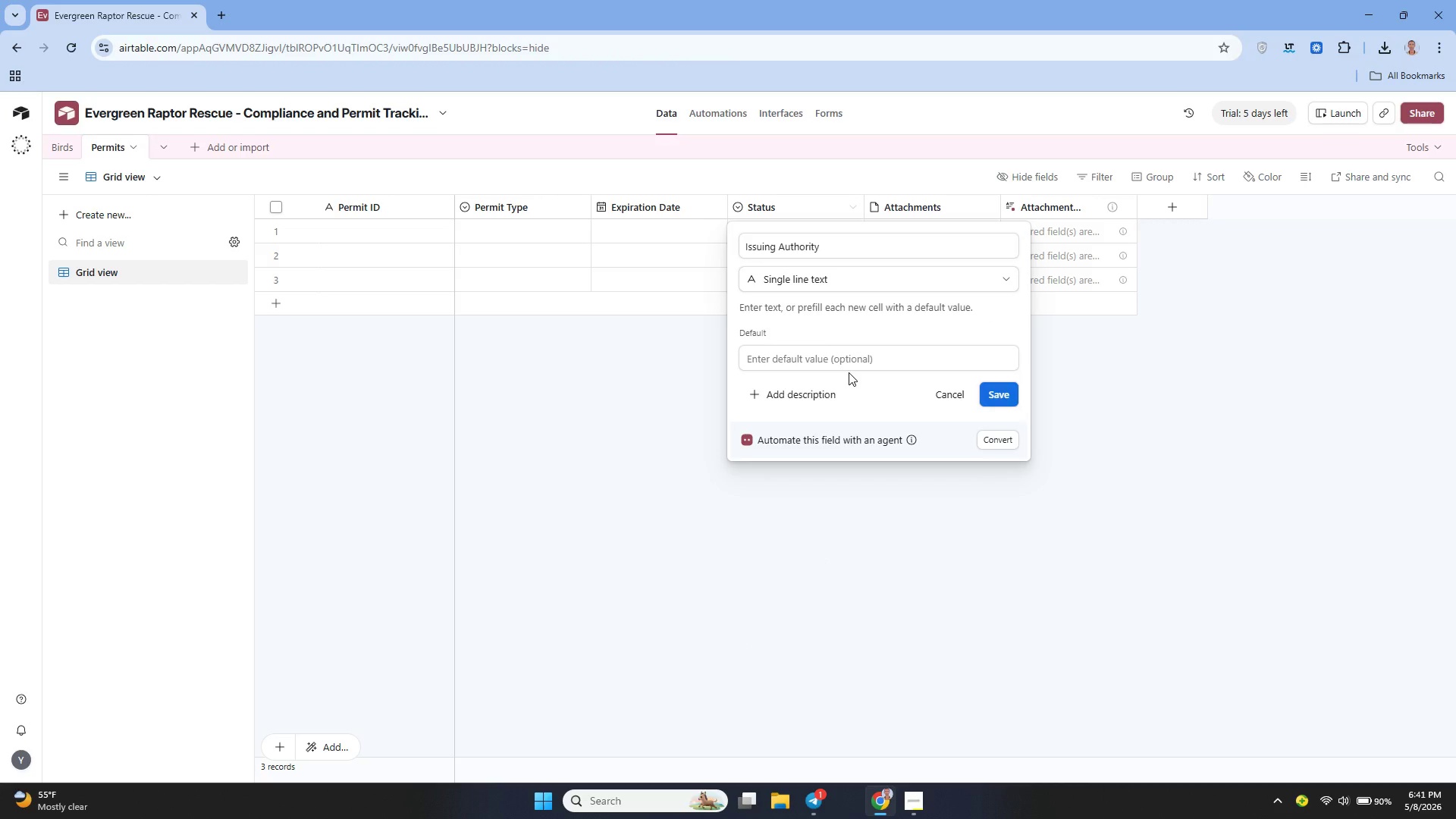 
left_click([988, 391])
 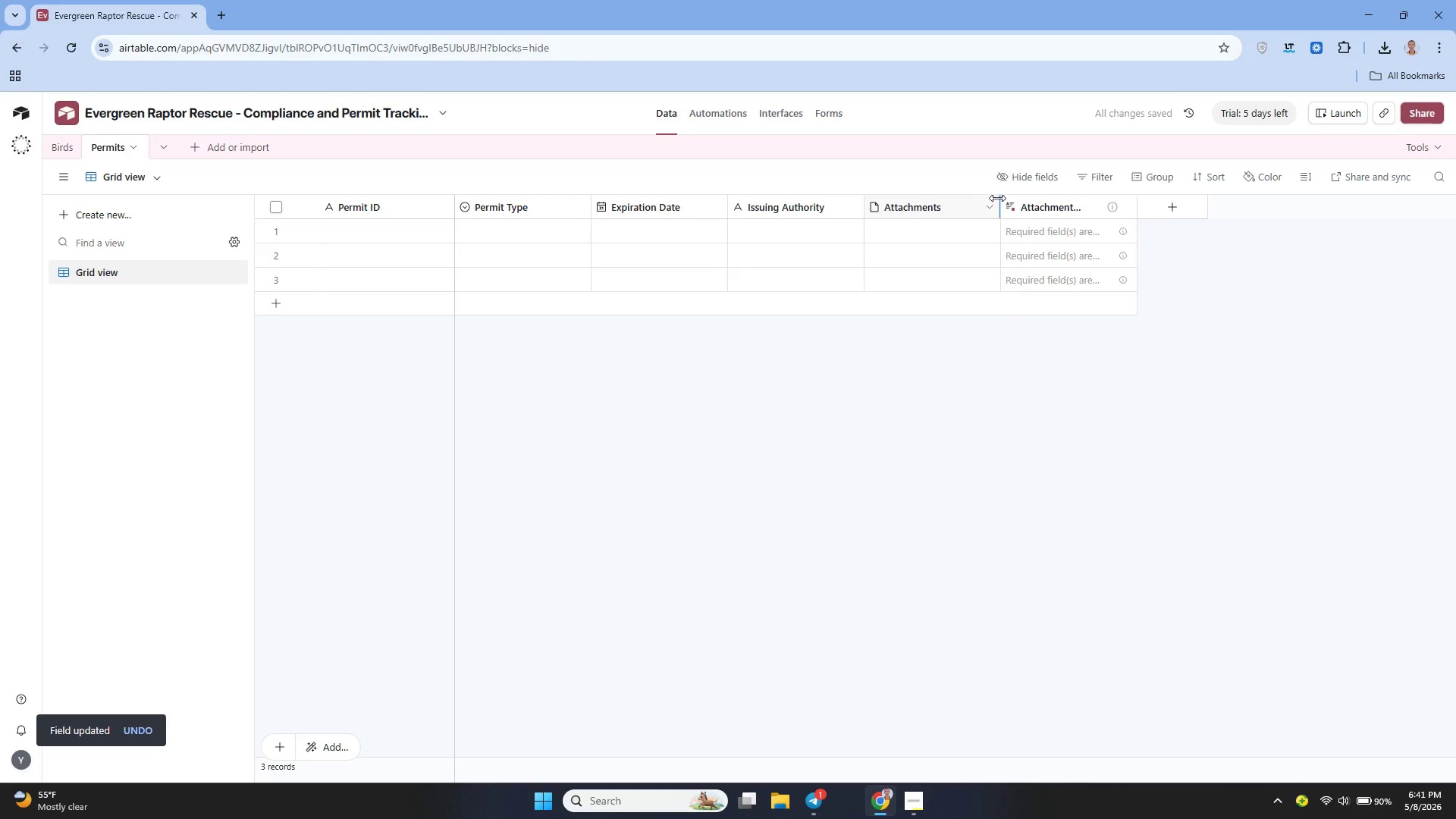 
left_click([988, 205])
 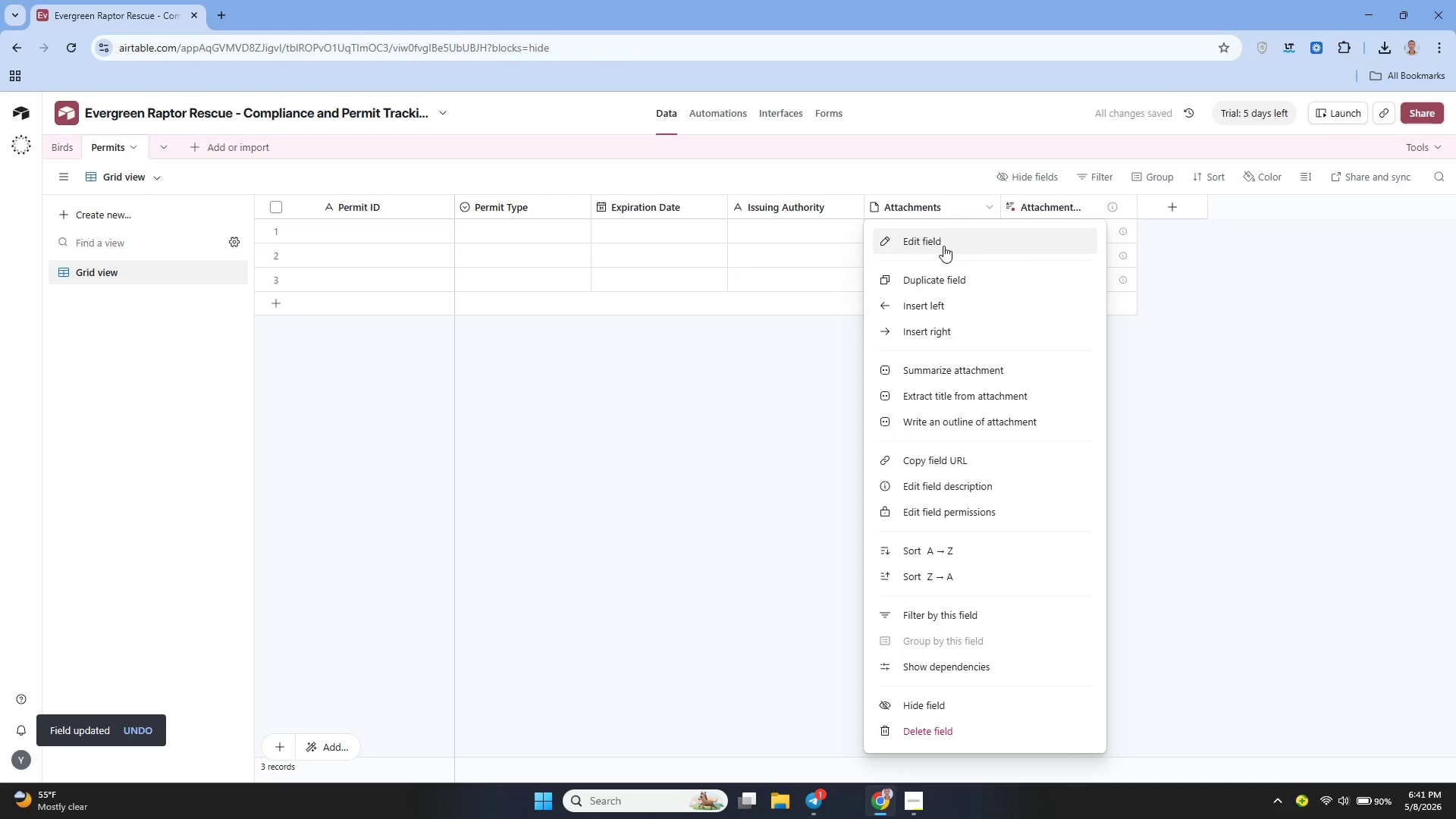 
left_click([943, 246])
 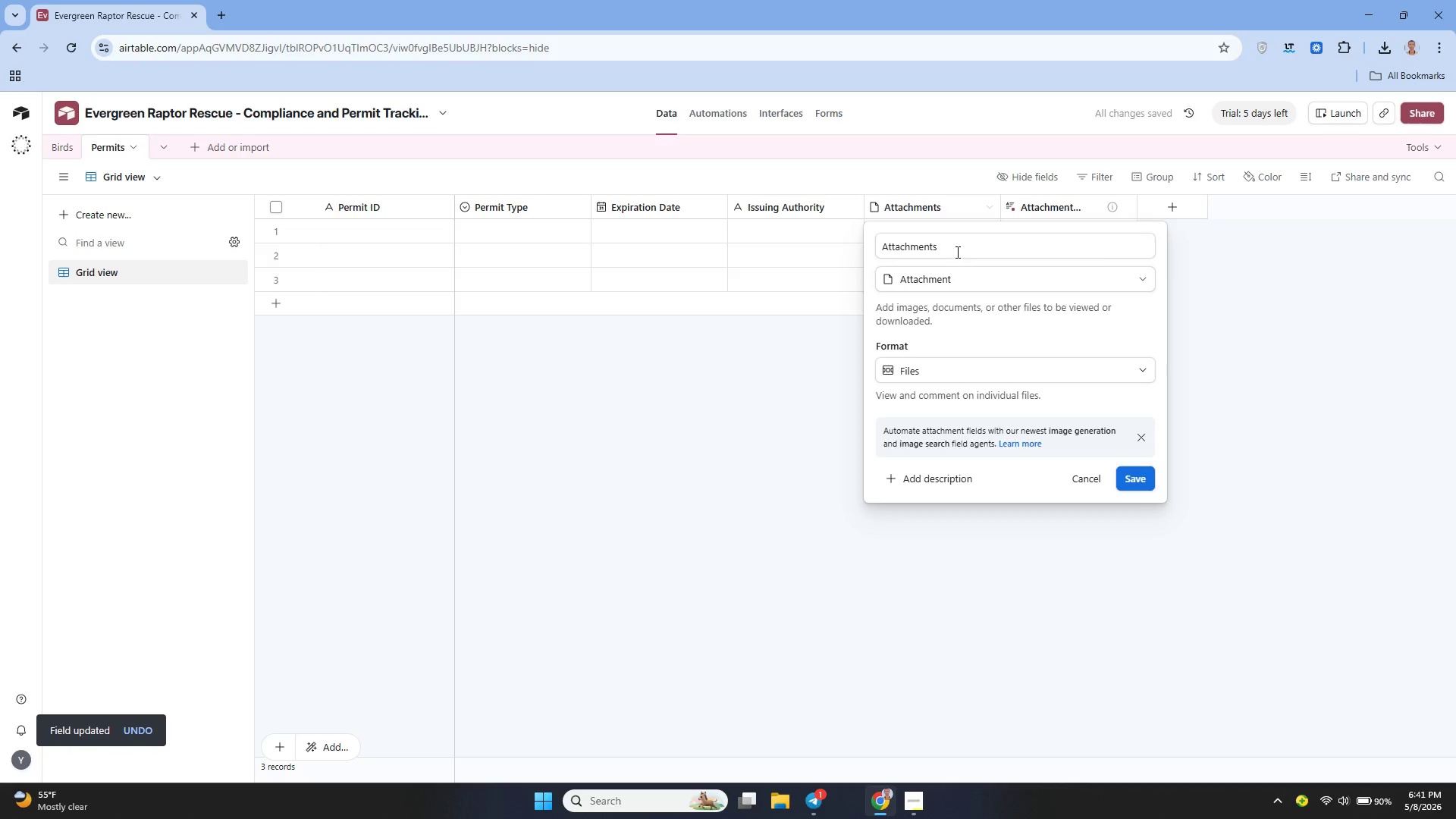 
left_click([946, 248])
 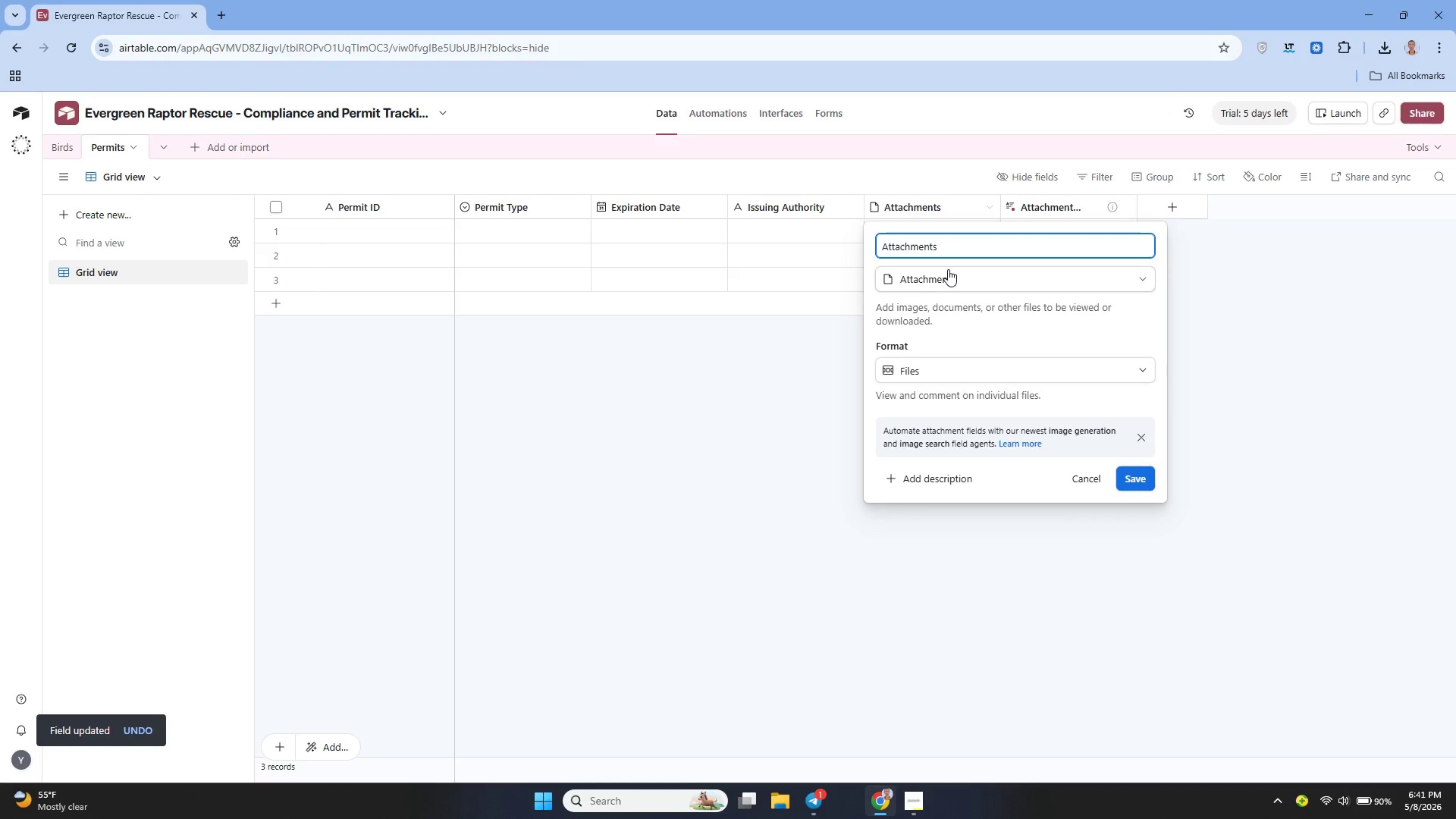 
left_click([948, 269])
 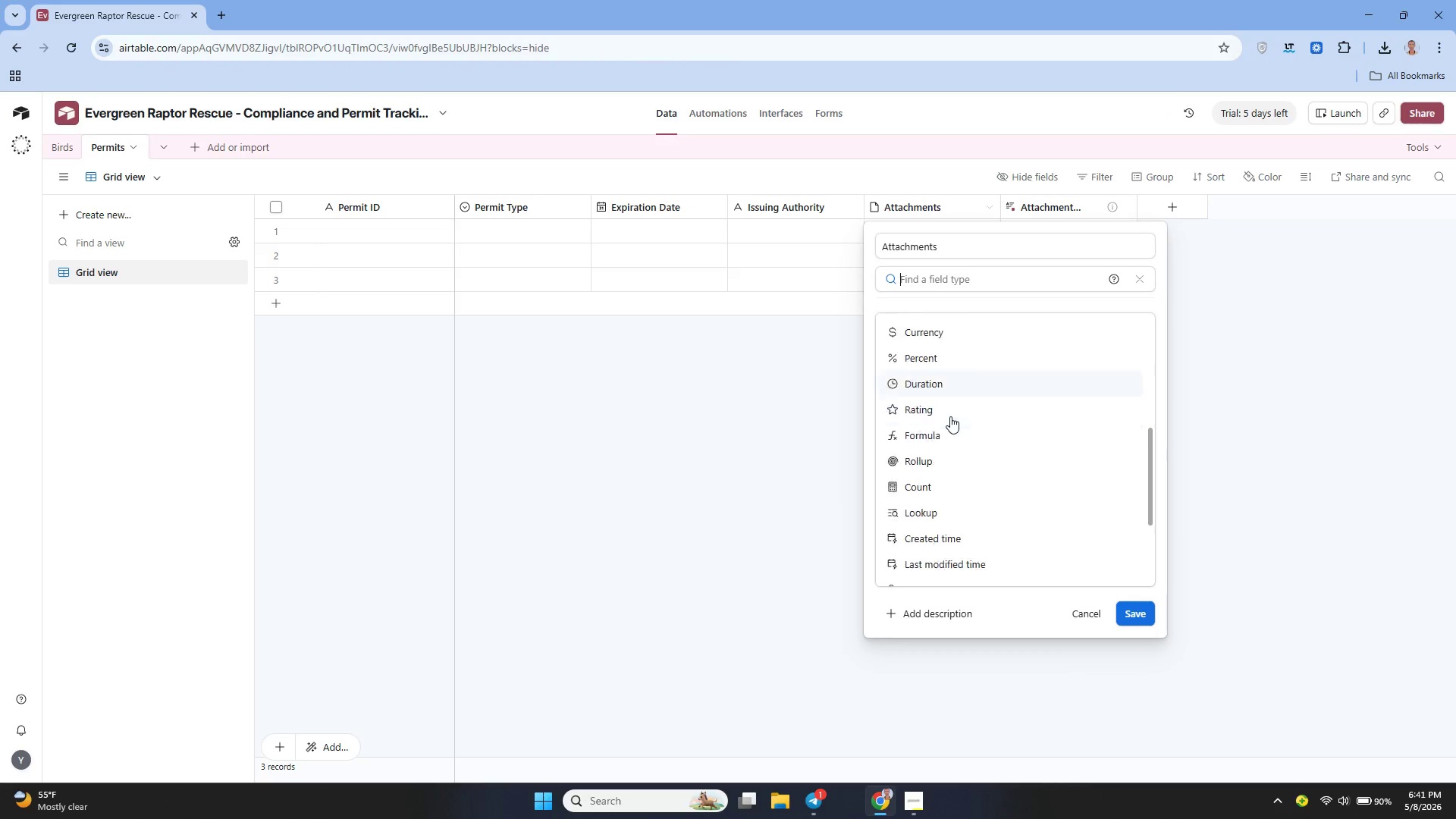 
wait(10.86)
 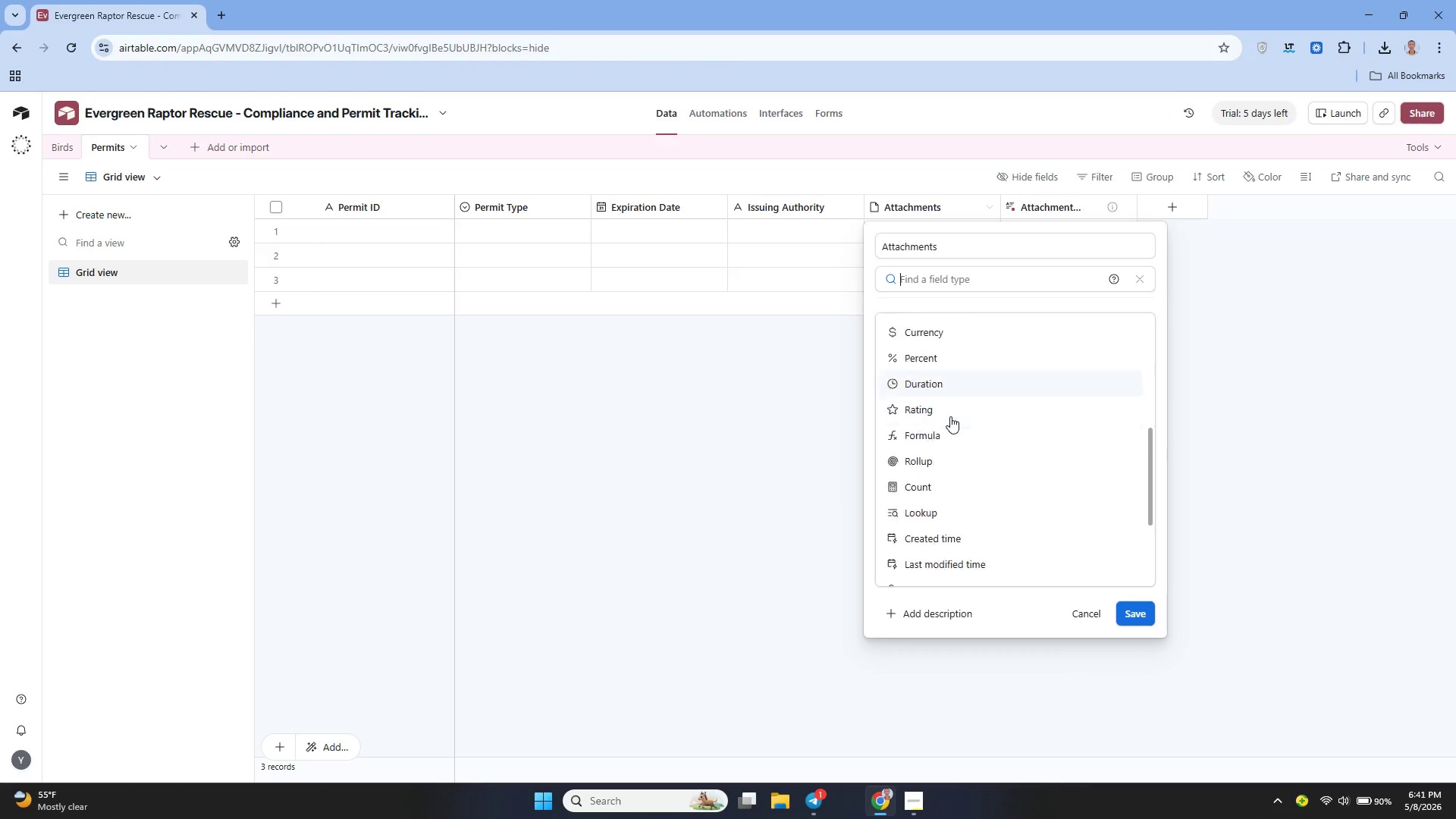 
left_click([954, 255])
 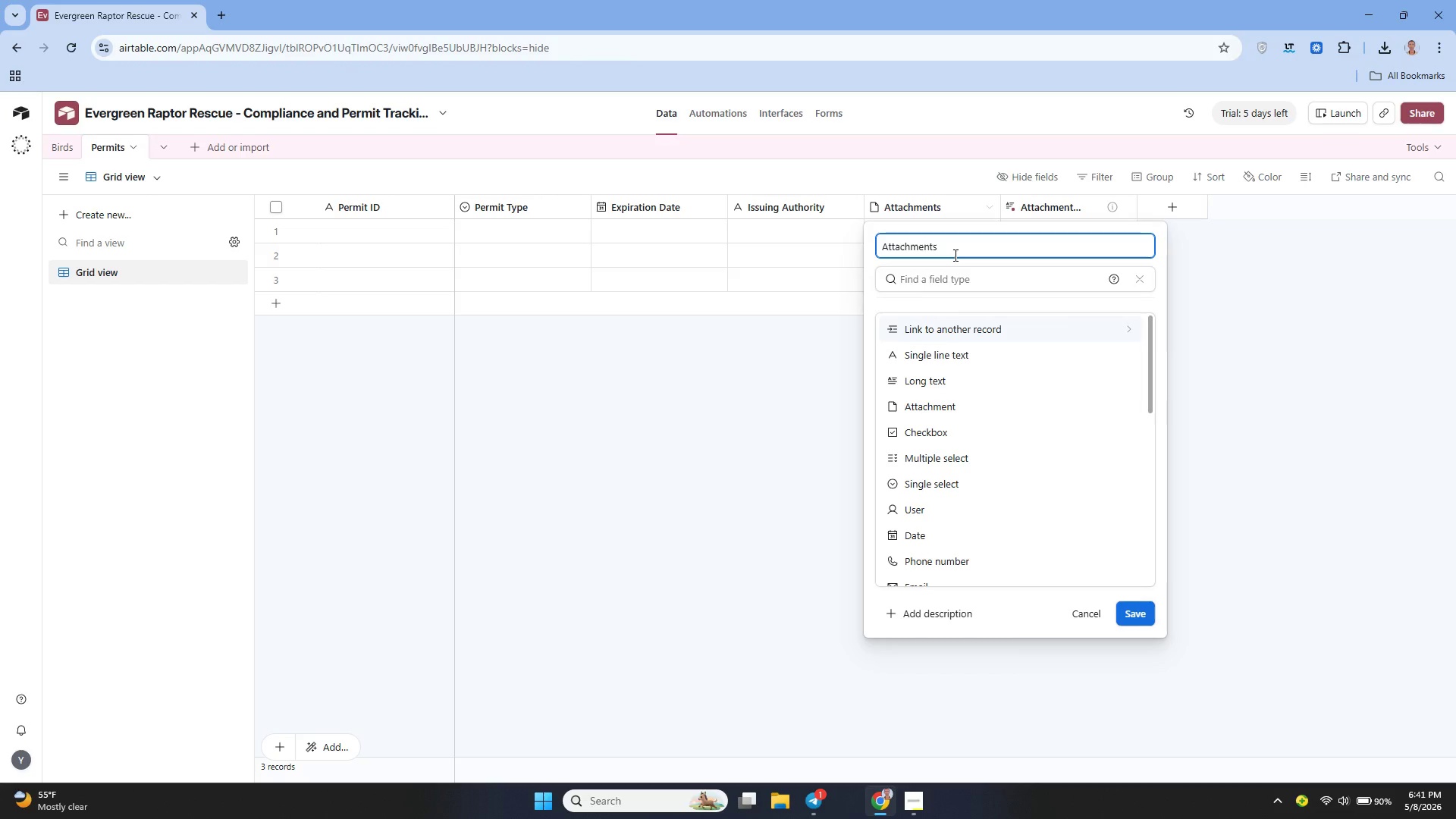 
key(Backspace)
key(Backspace)
key(Backspace)
key(Backspace)
key(Backspace)
key(Backspace)
key(Backspace)
key(Backspace)
key(Backspace)
key(Backspace)
key(Backspace)
key(Backspace)
type(Status)
 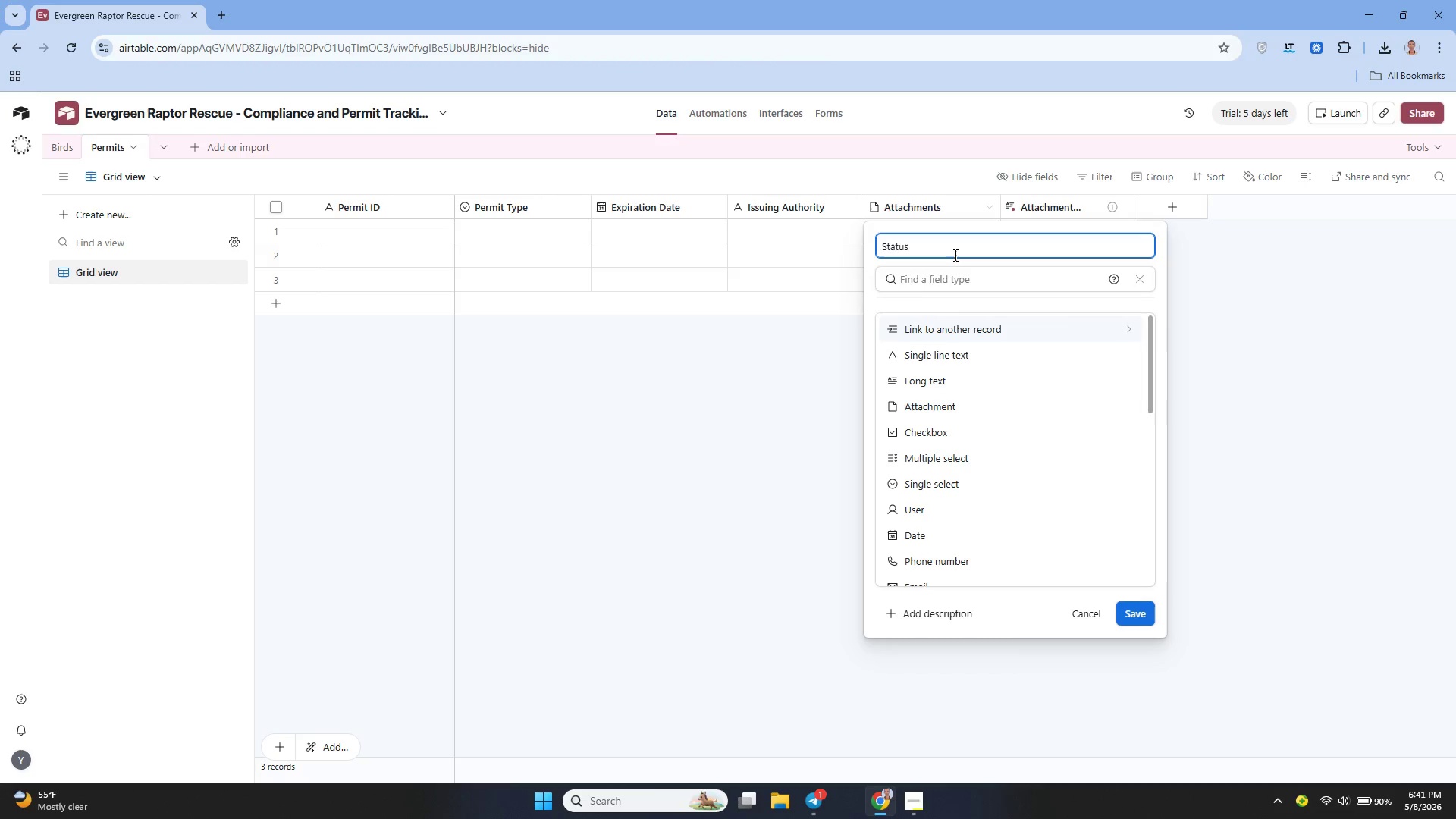 
left_click([949, 283])
 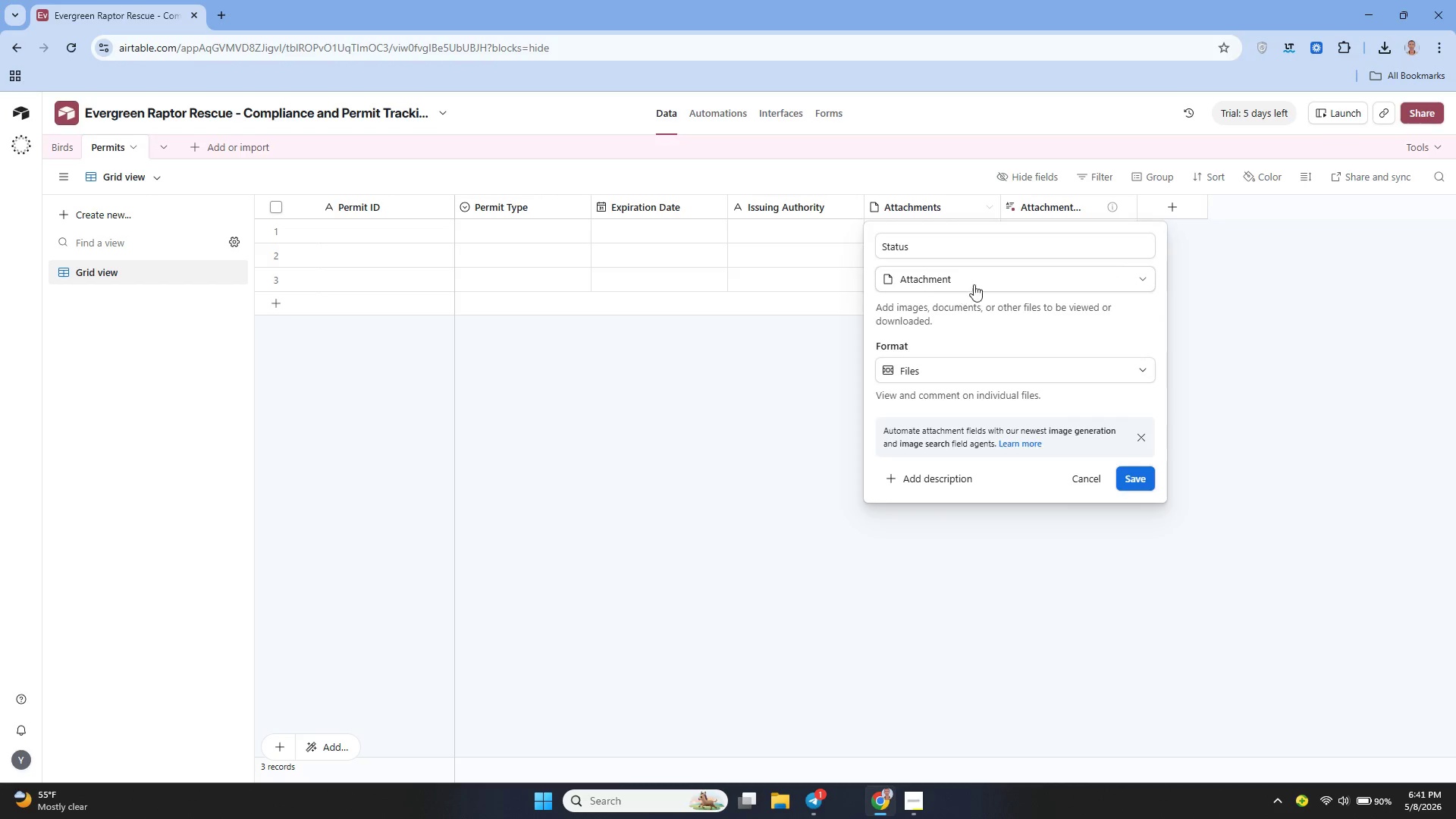 
left_click([996, 286])
 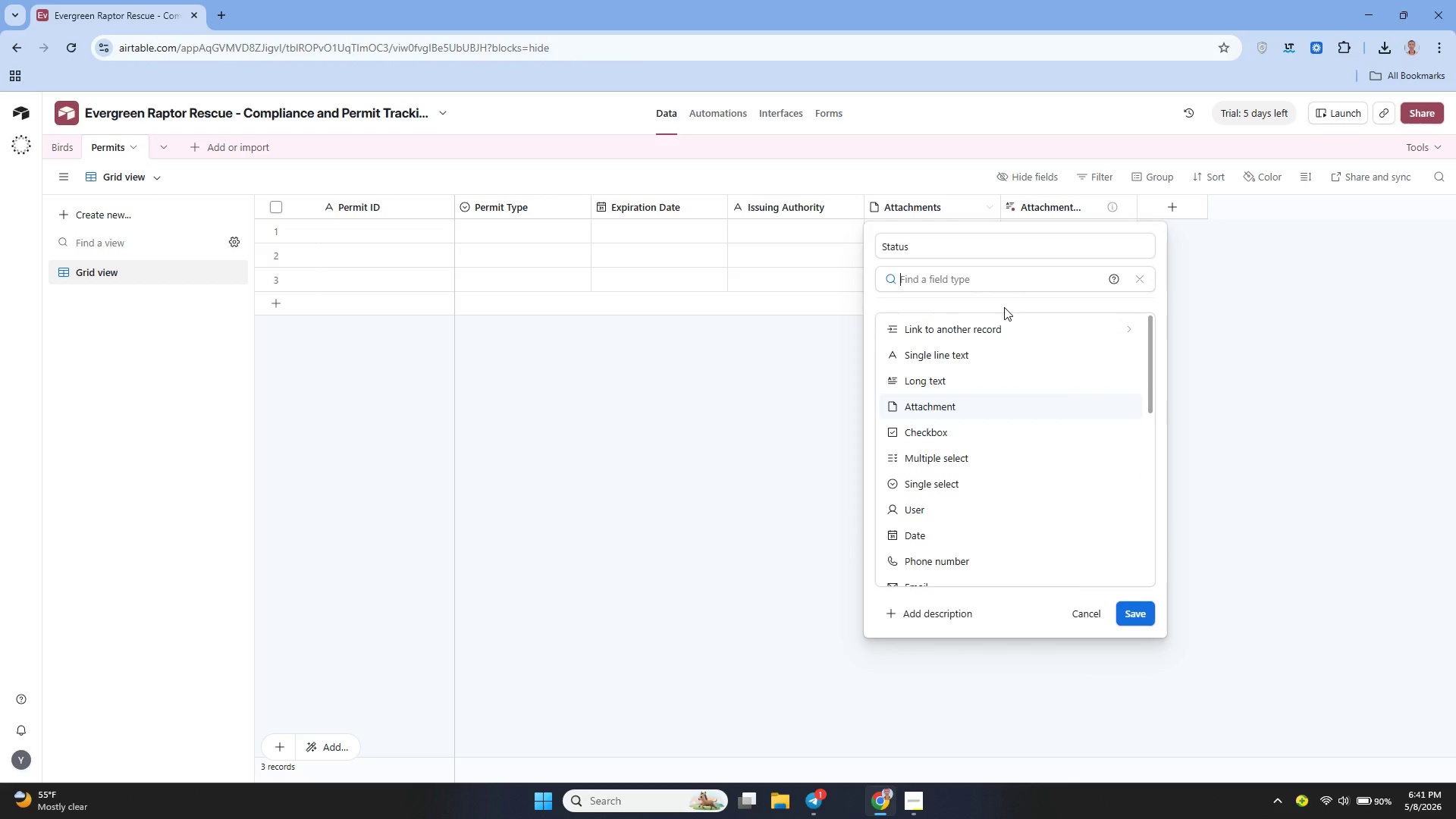 
wait(6.36)
 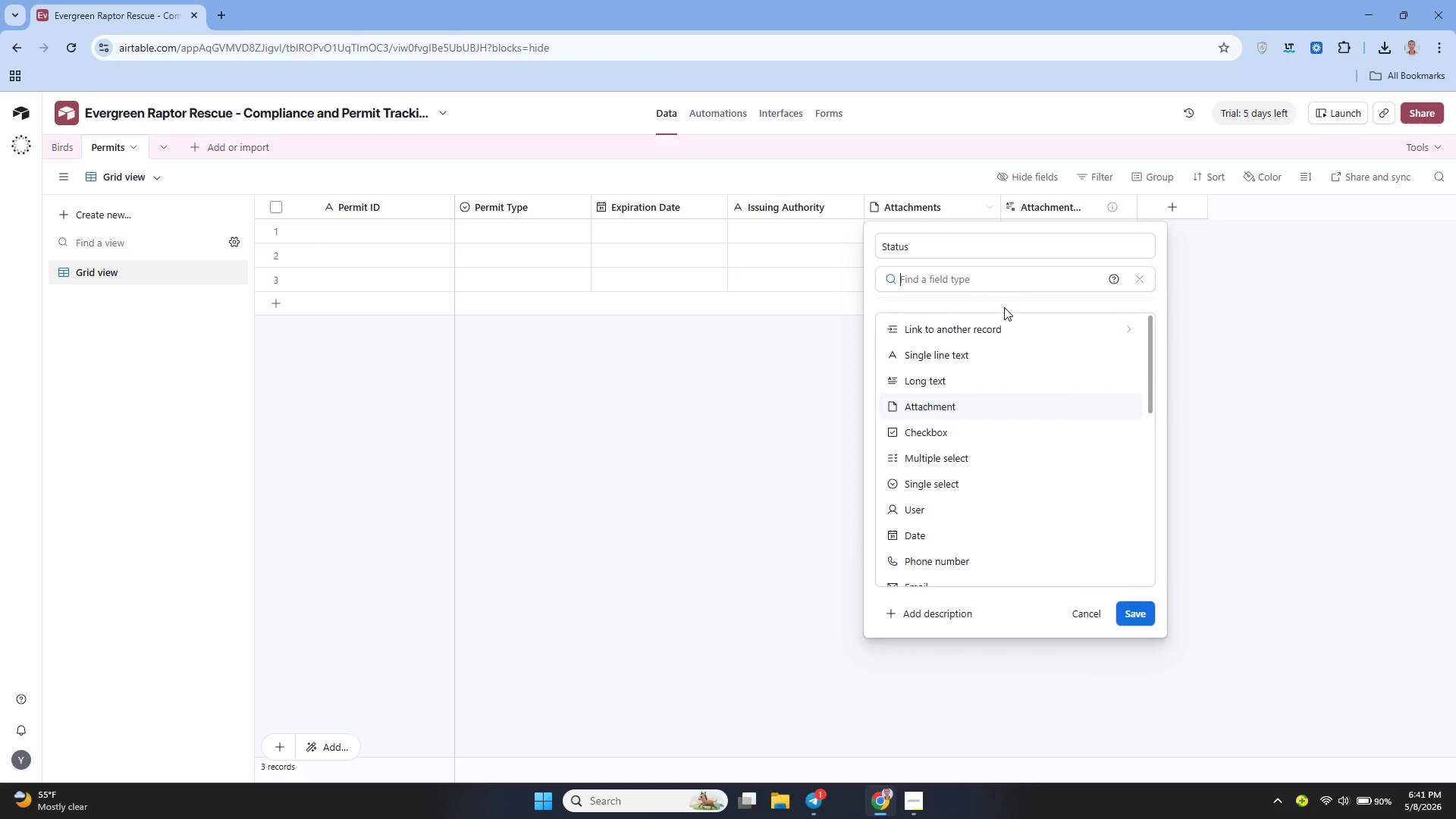 
left_click([951, 359])
 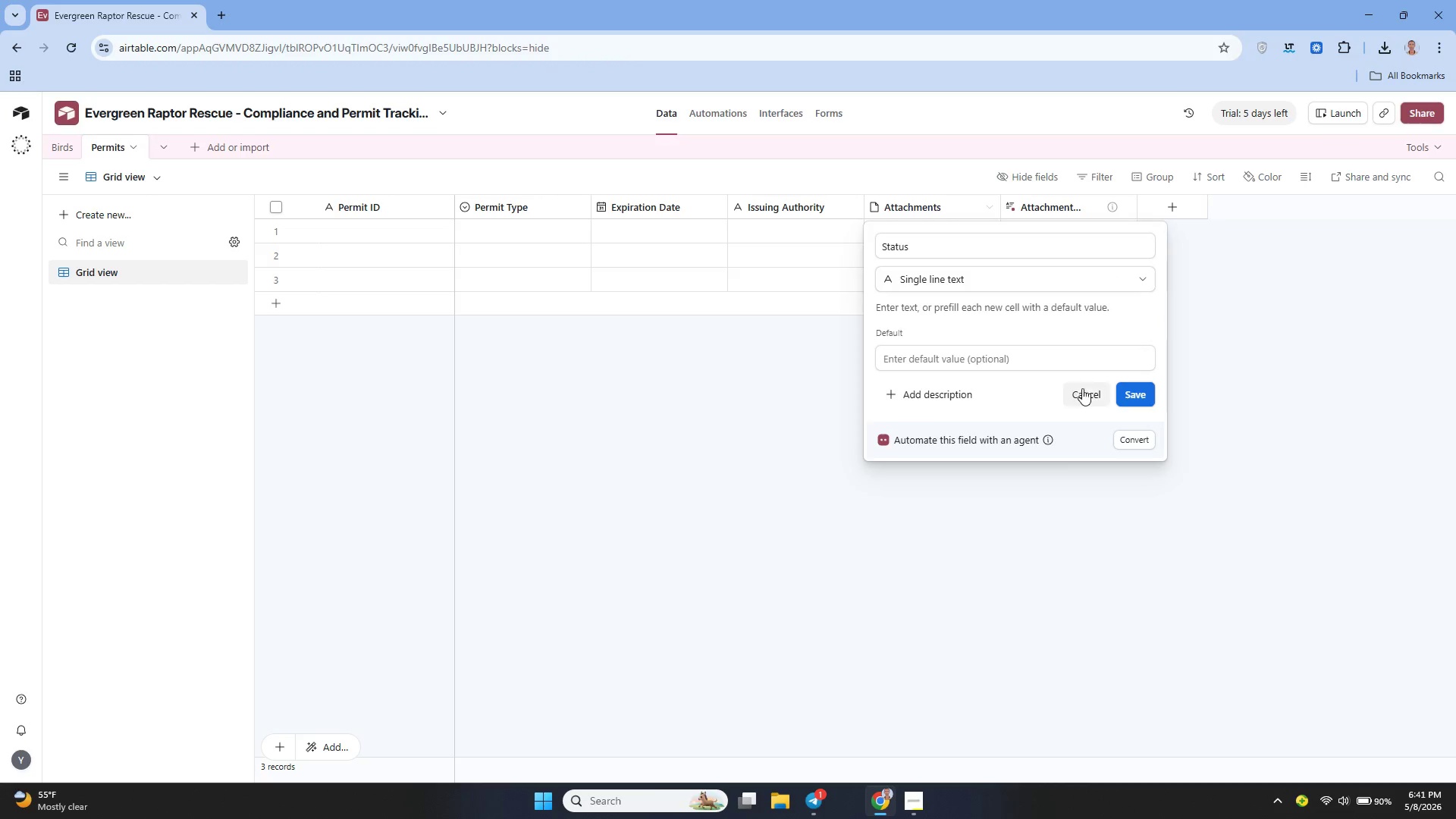 
left_click([1124, 398])
 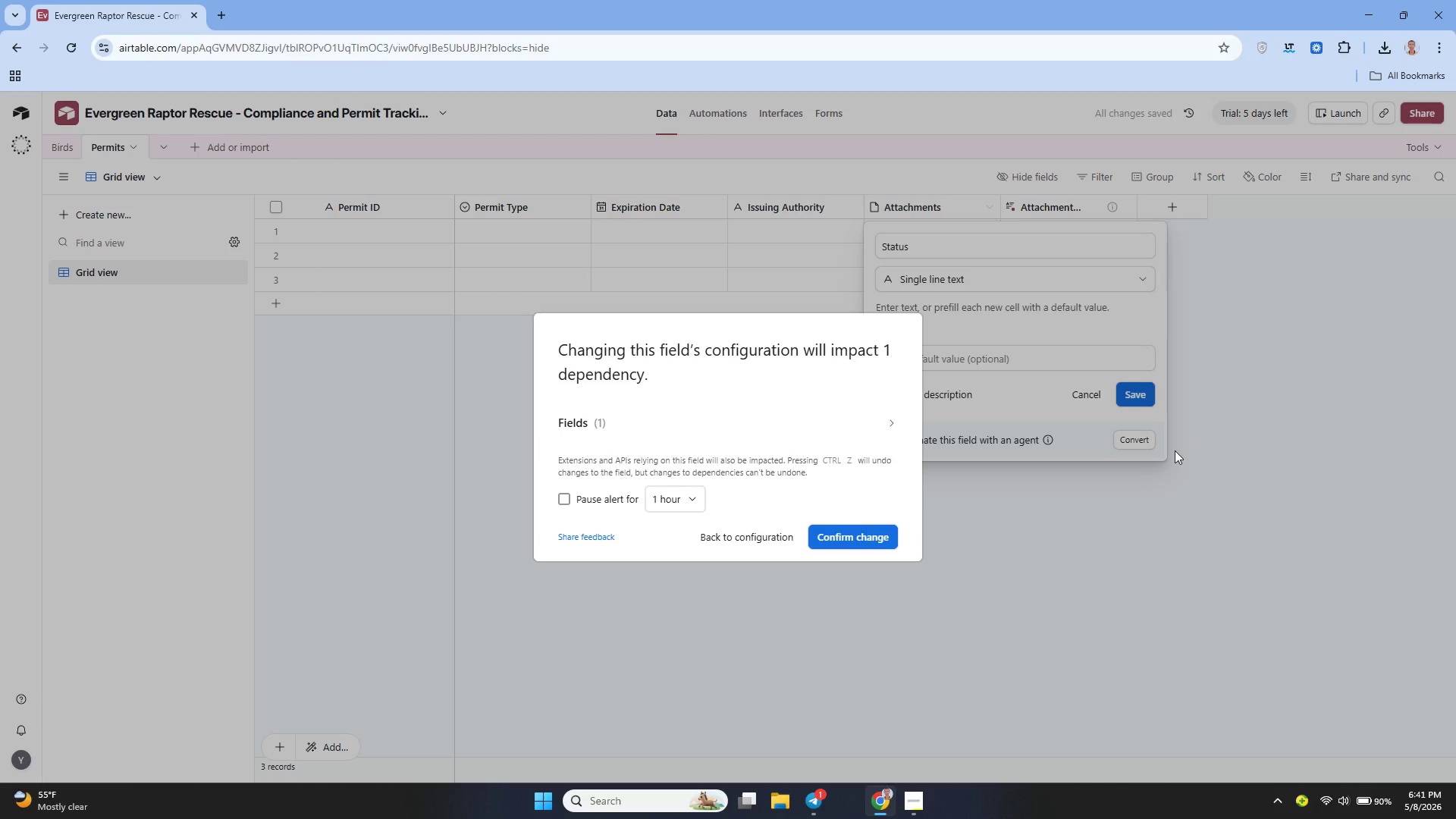 
left_click([821, 540])
 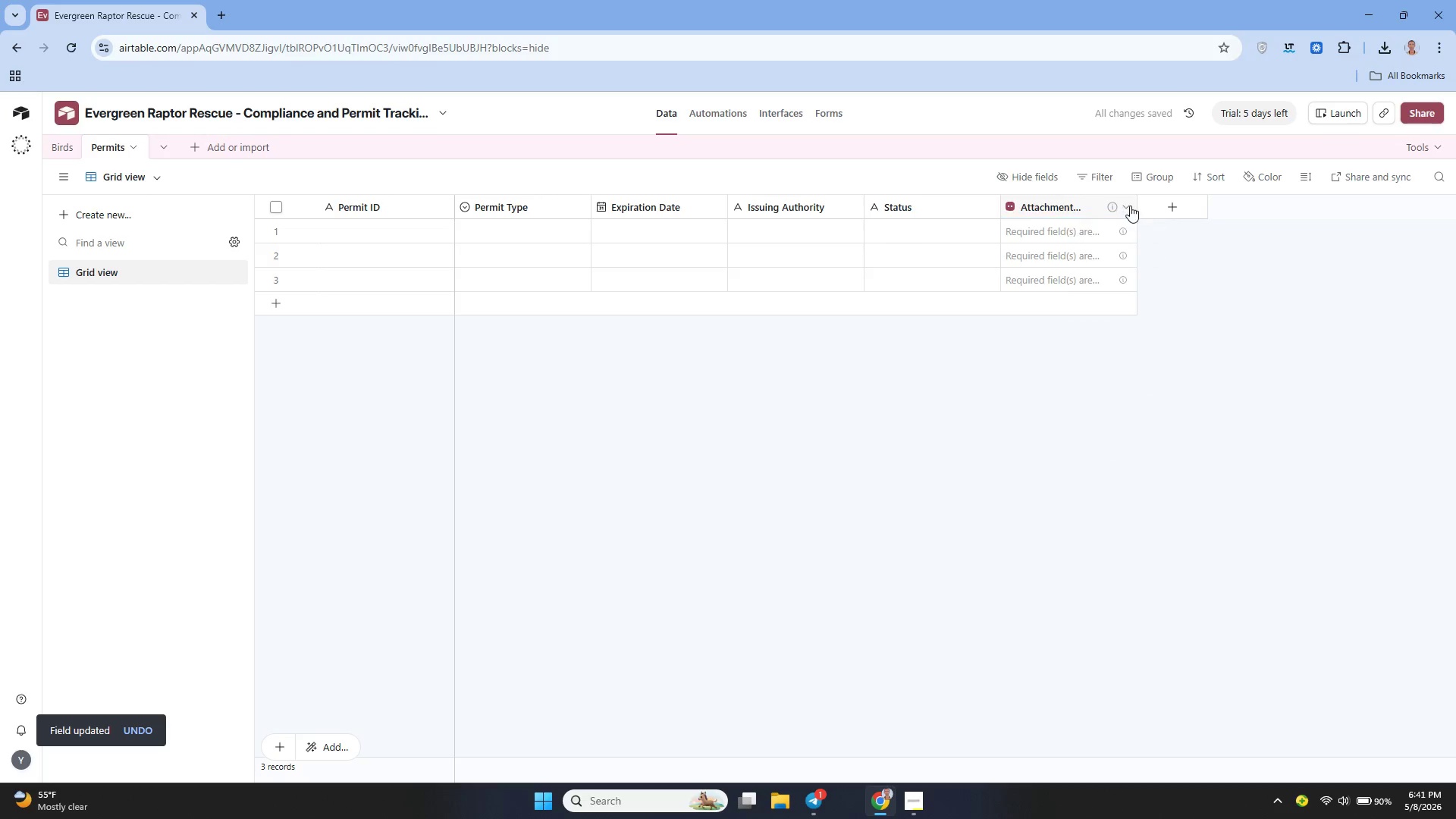 
left_click([1123, 205])
 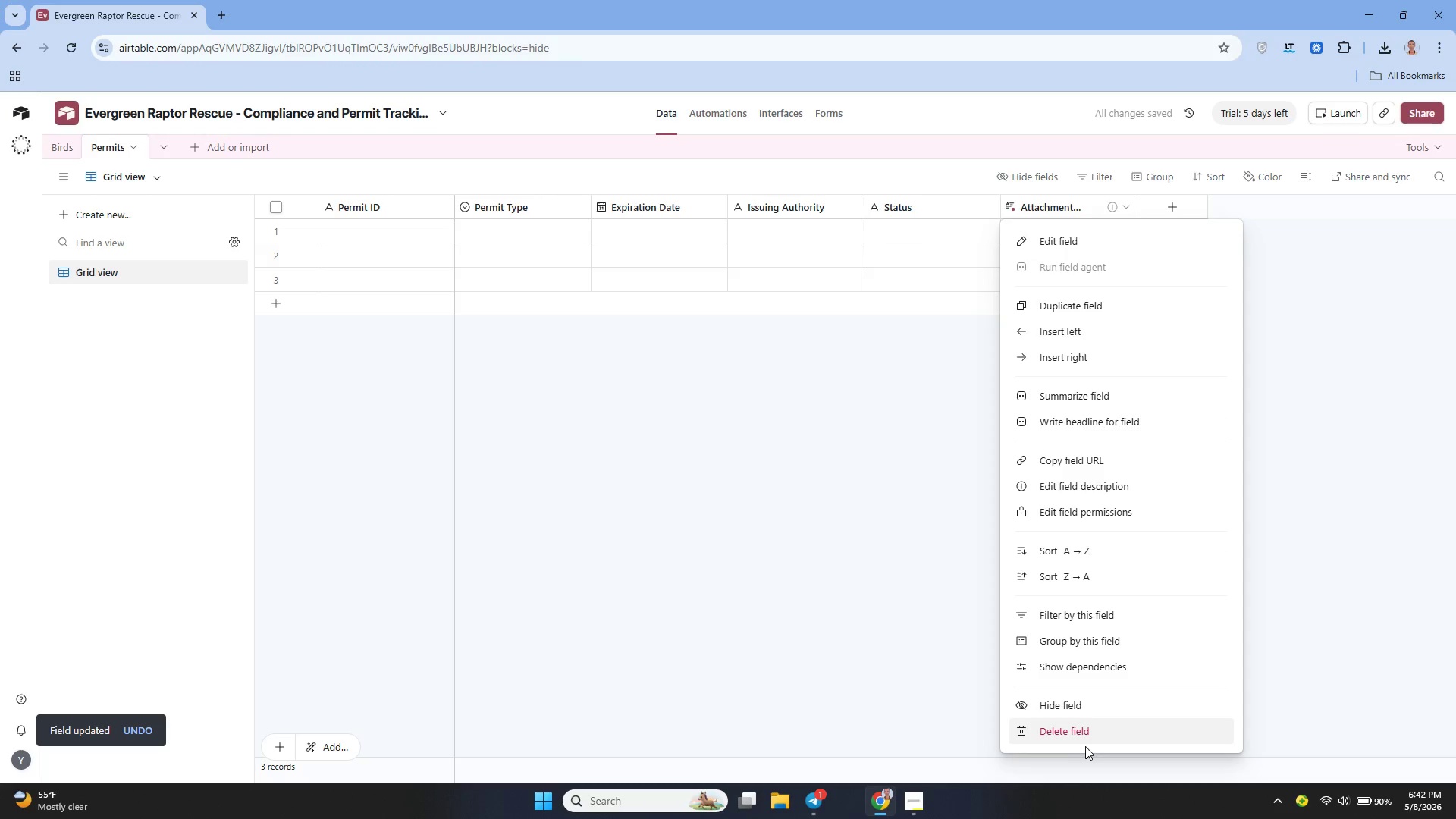 
left_click([1076, 737])
 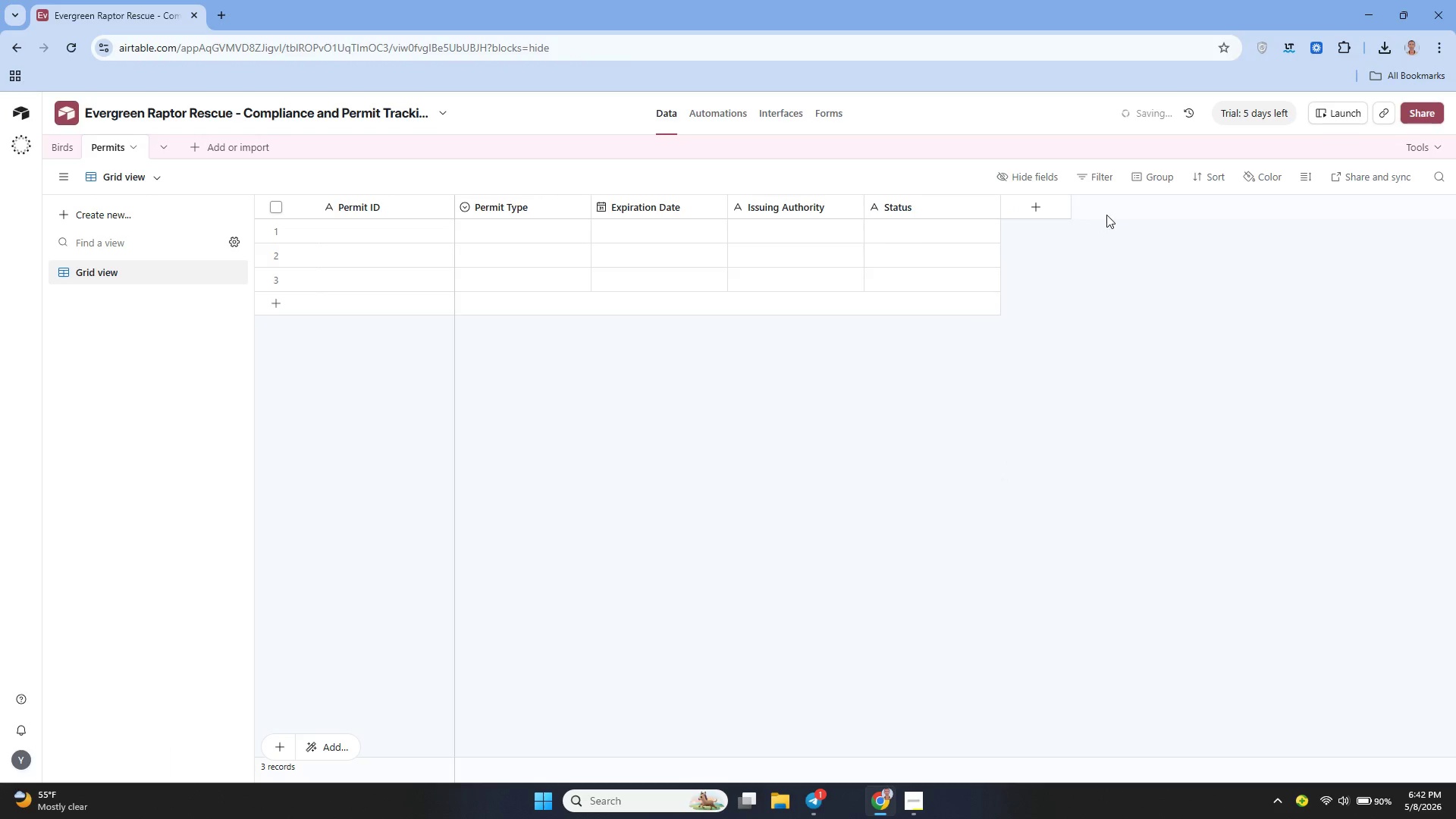 
left_click([1047, 206])
 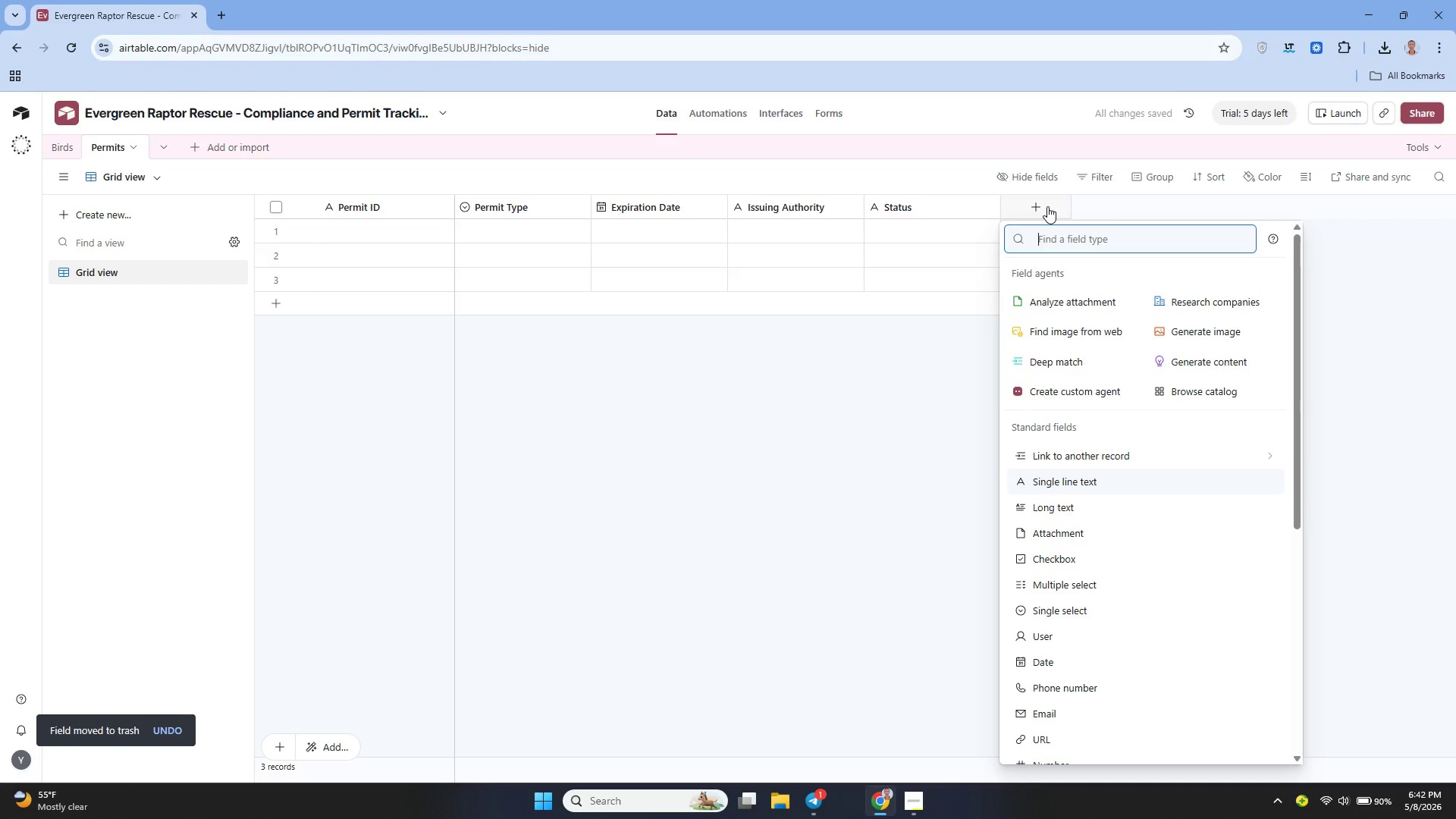 
wait(5.09)
 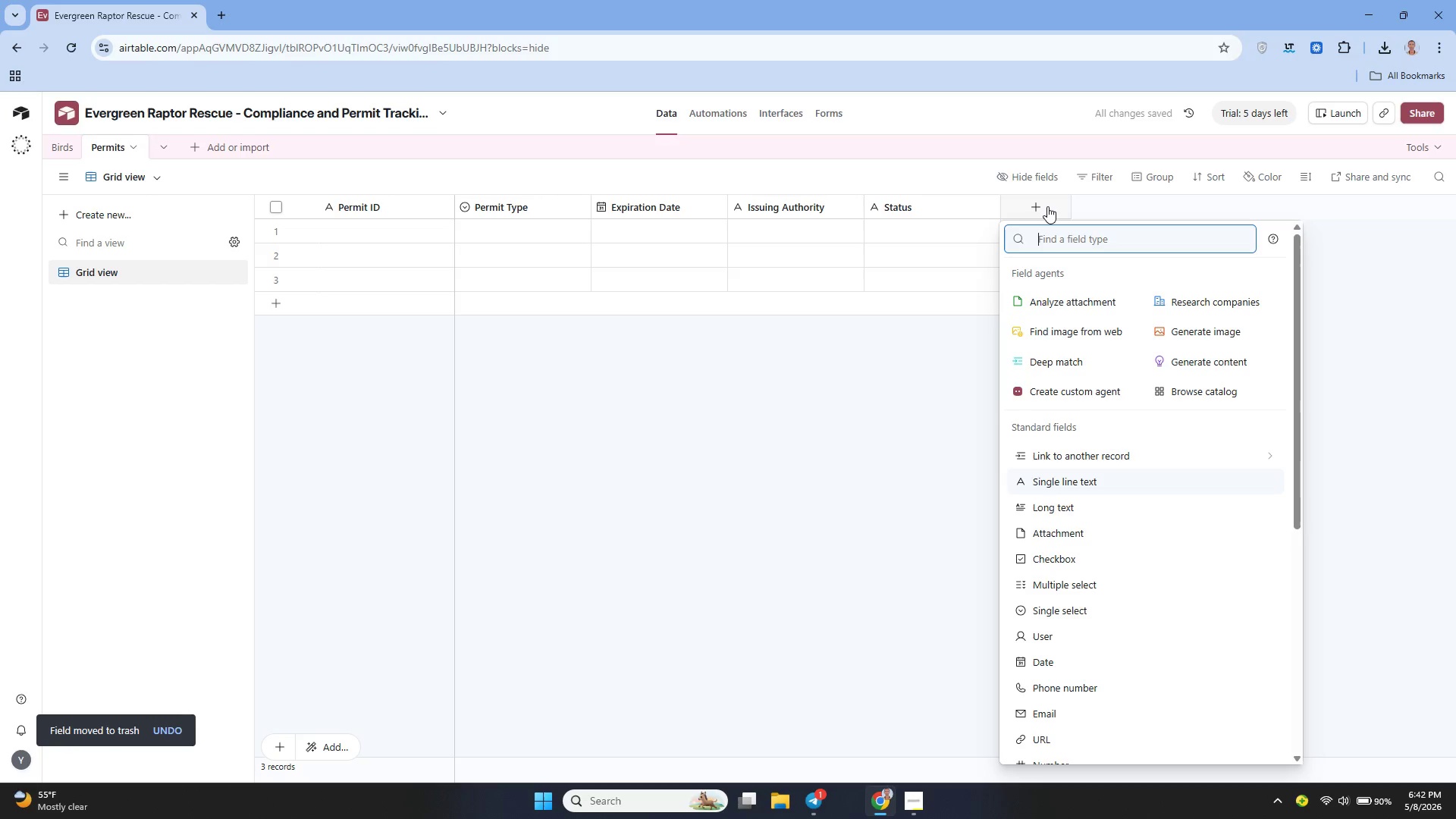 
left_click([406, 233])
 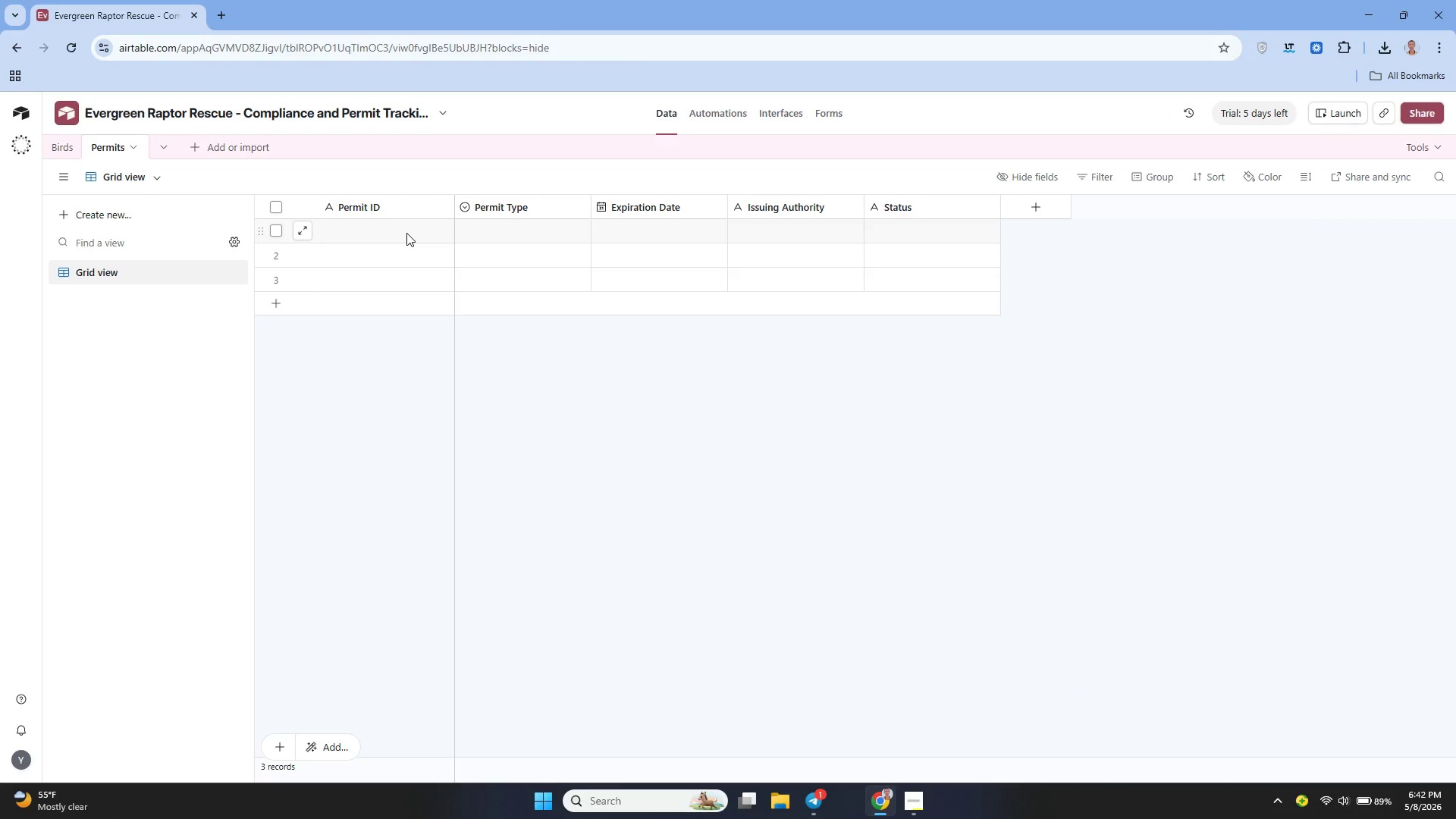 
type(Per)
 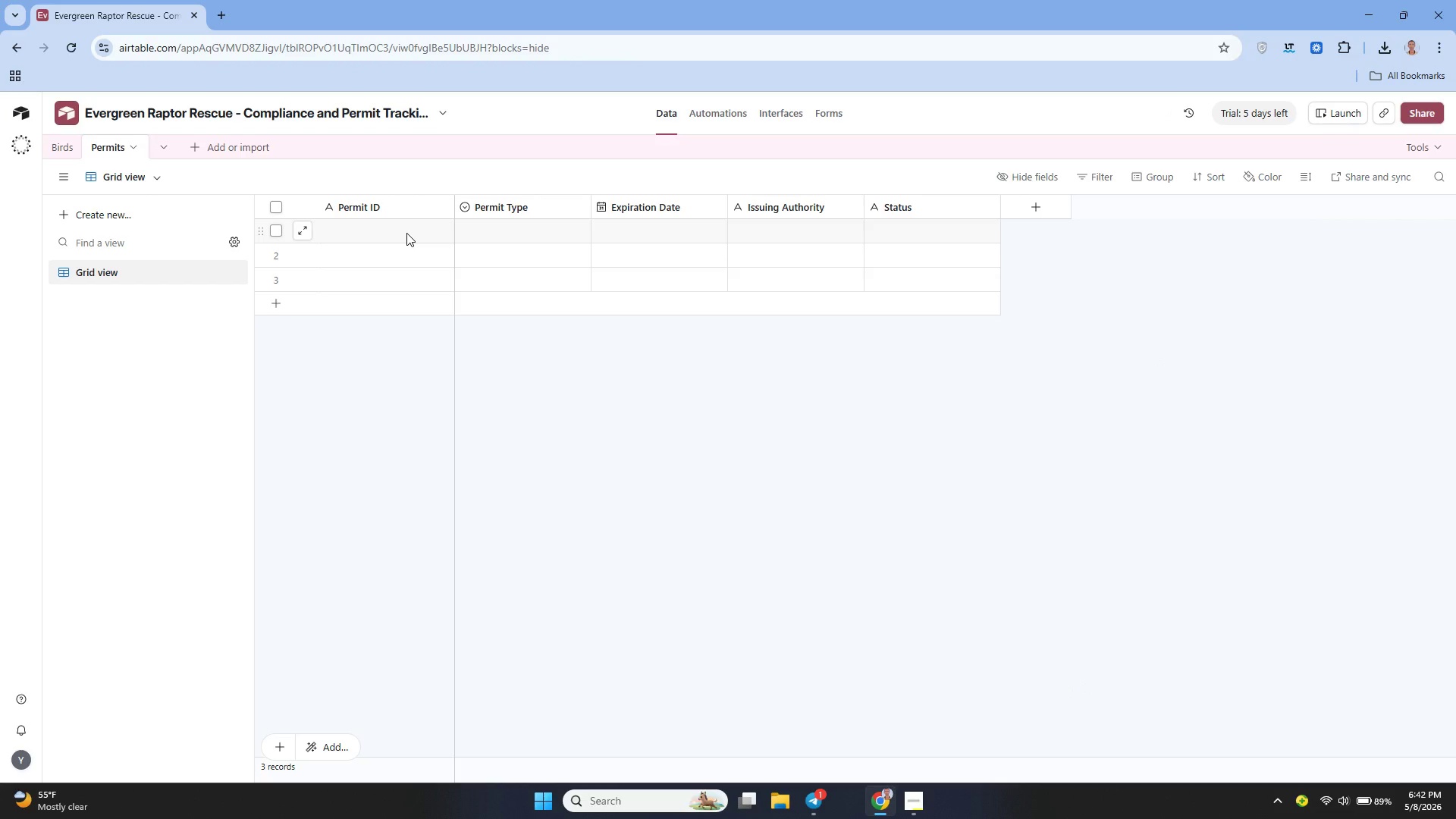 
double_click([406, 233])
 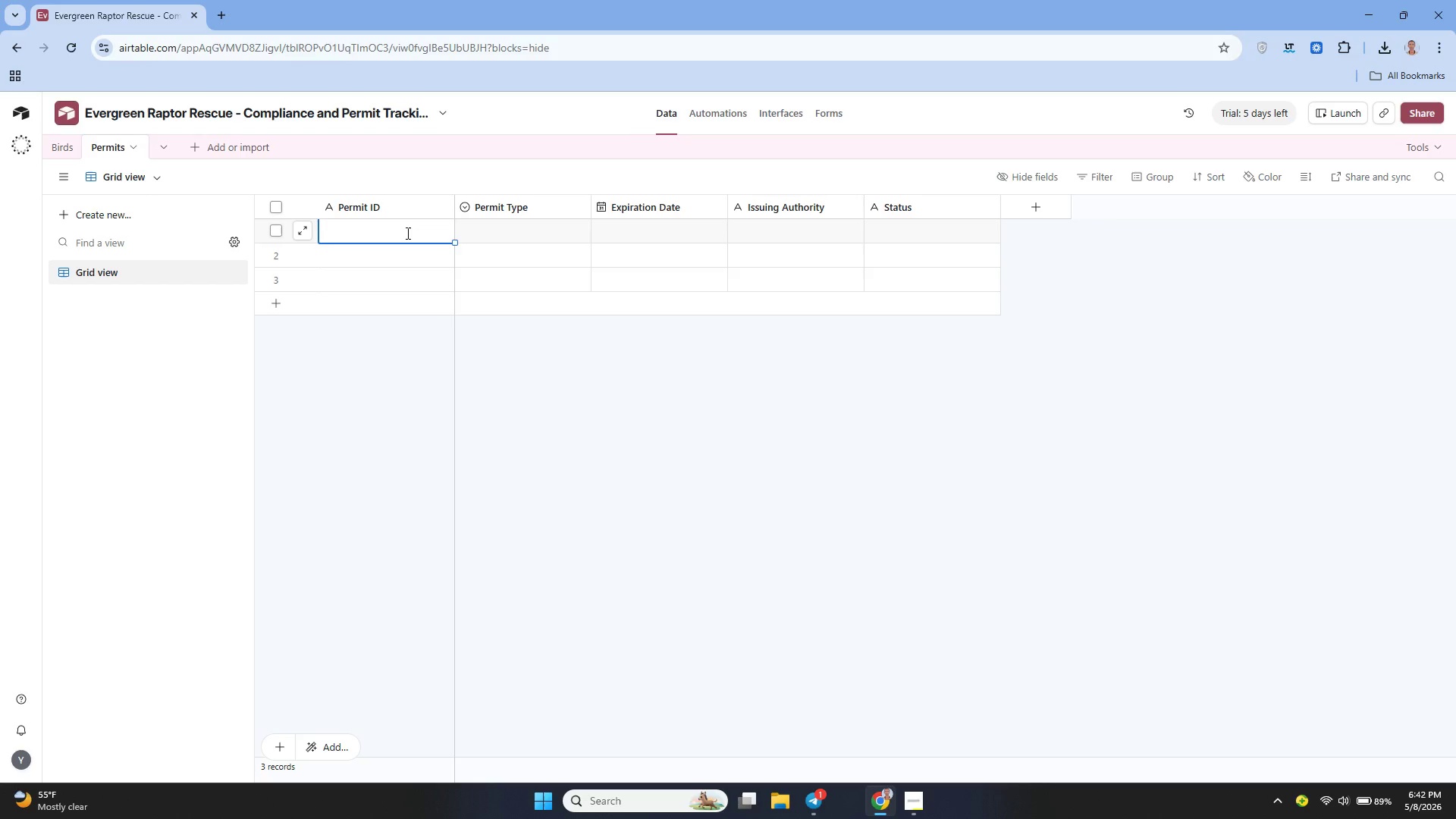 
triple_click([406, 233])
 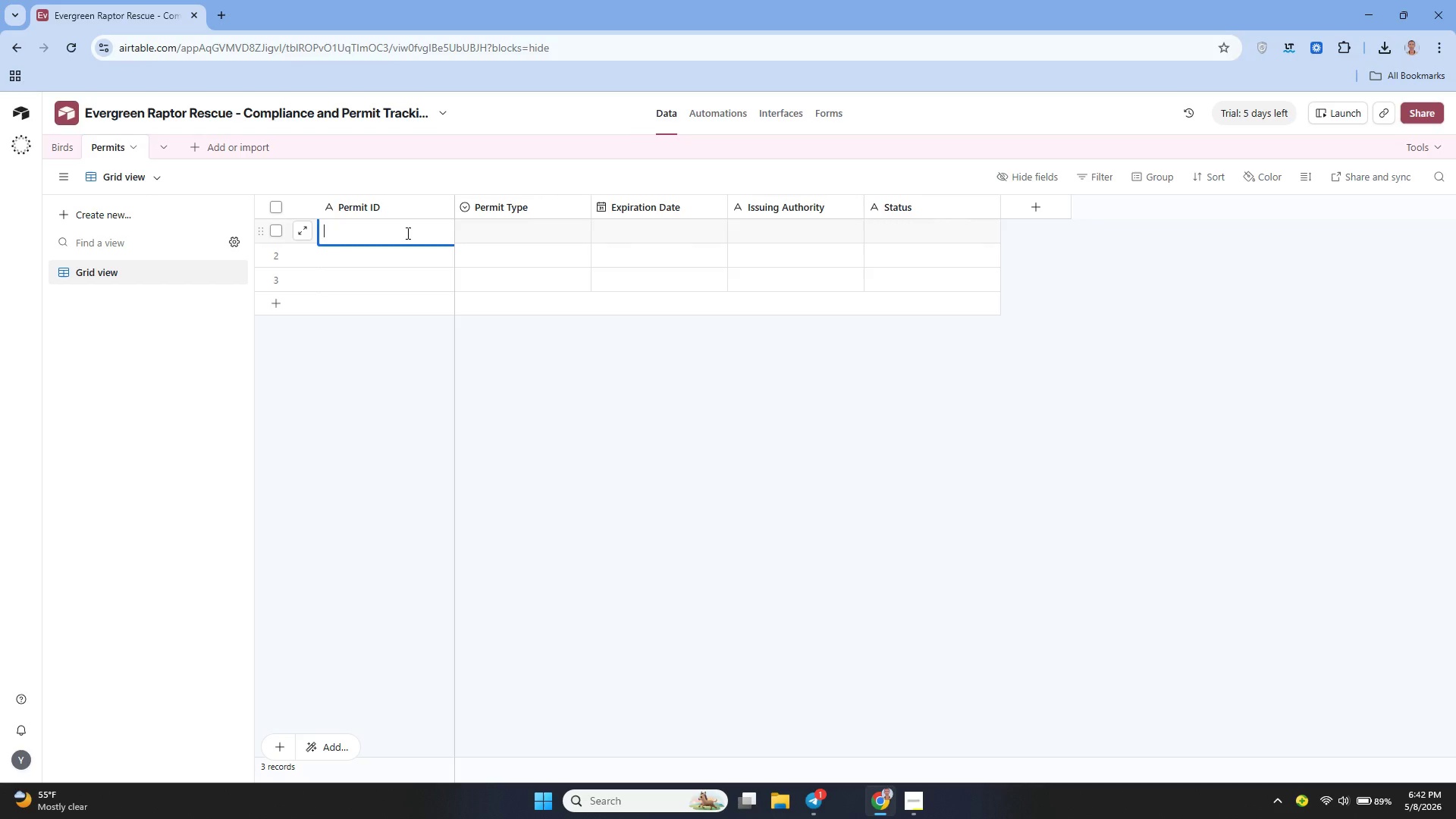 
key(Backspace)
type(PER-001)
key(Tab)
type(F)
key(Backspace)
 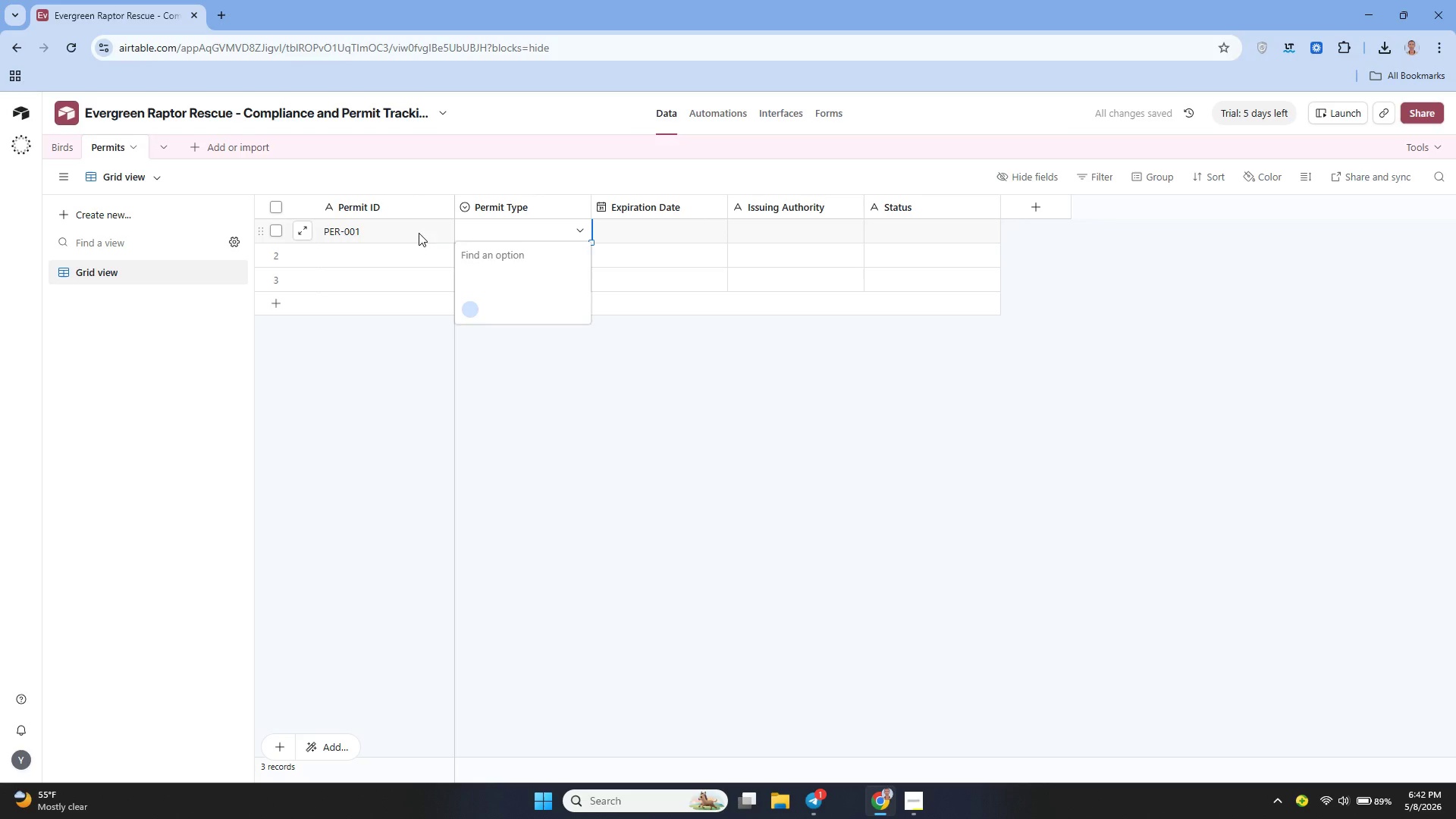 
double_click([472, 235])
 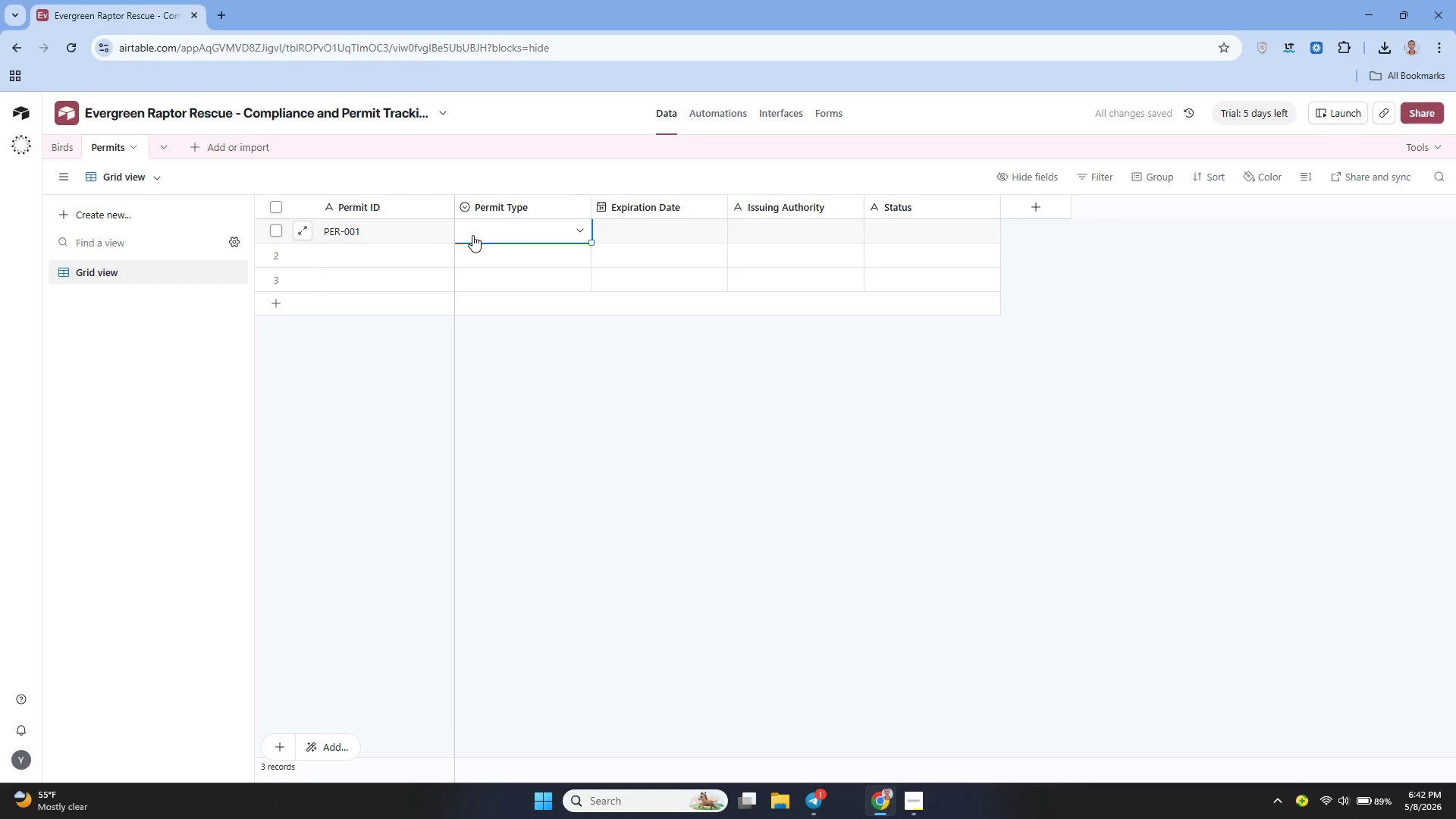 
triple_click([472, 235])
 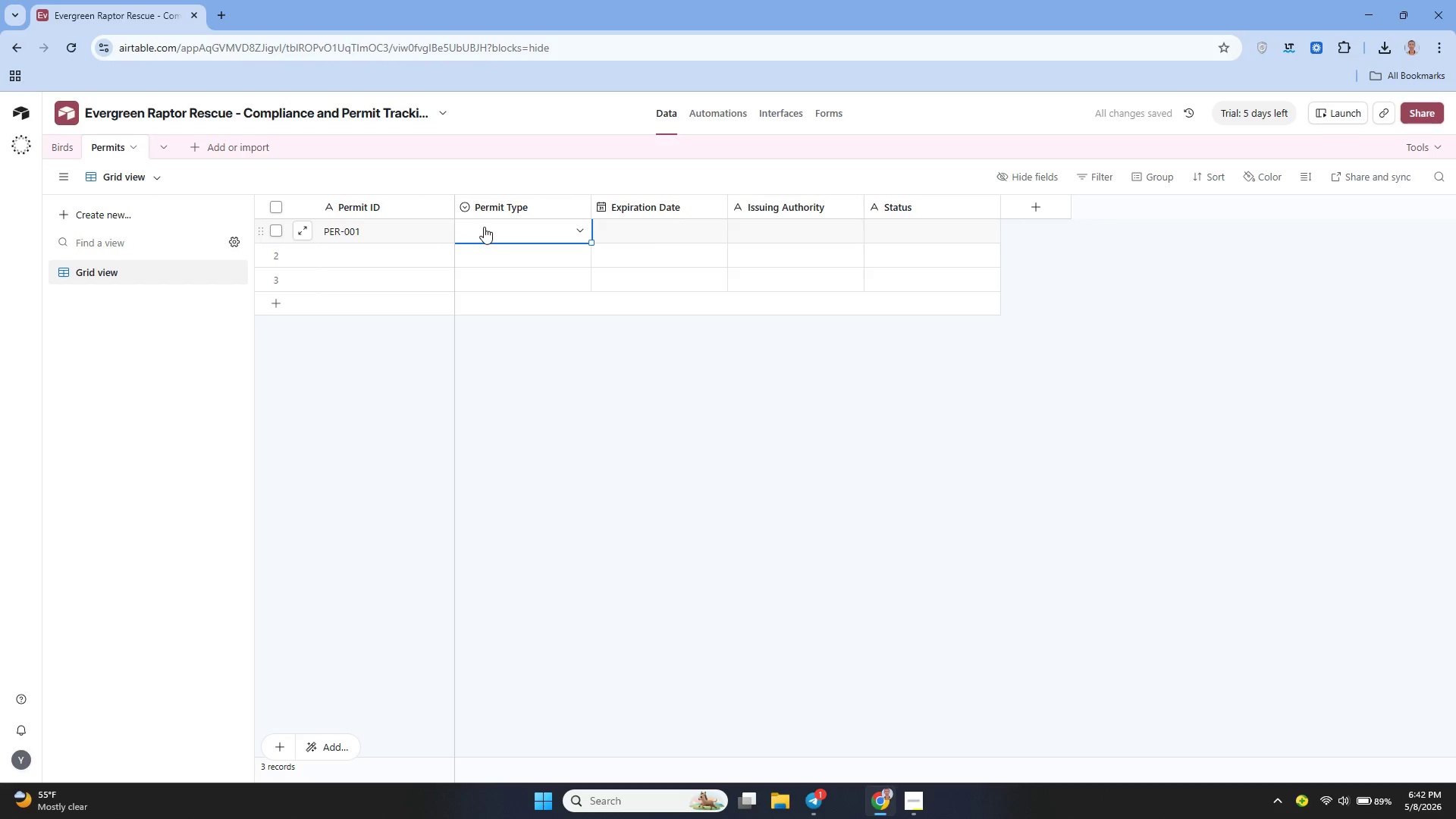 
double_click([484, 227])
 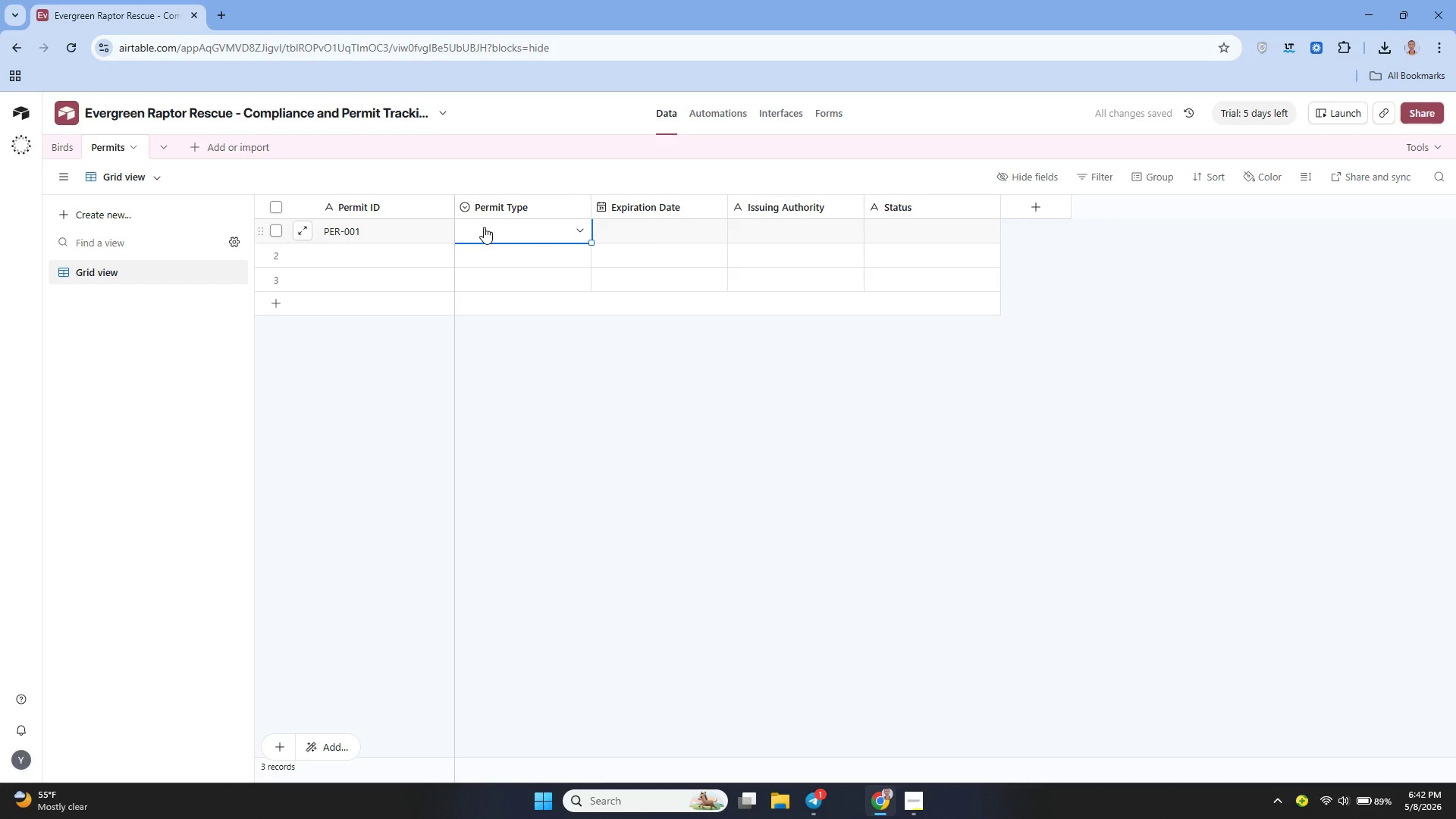 
type(FE)
key(Backspace)
key(Backspace)
 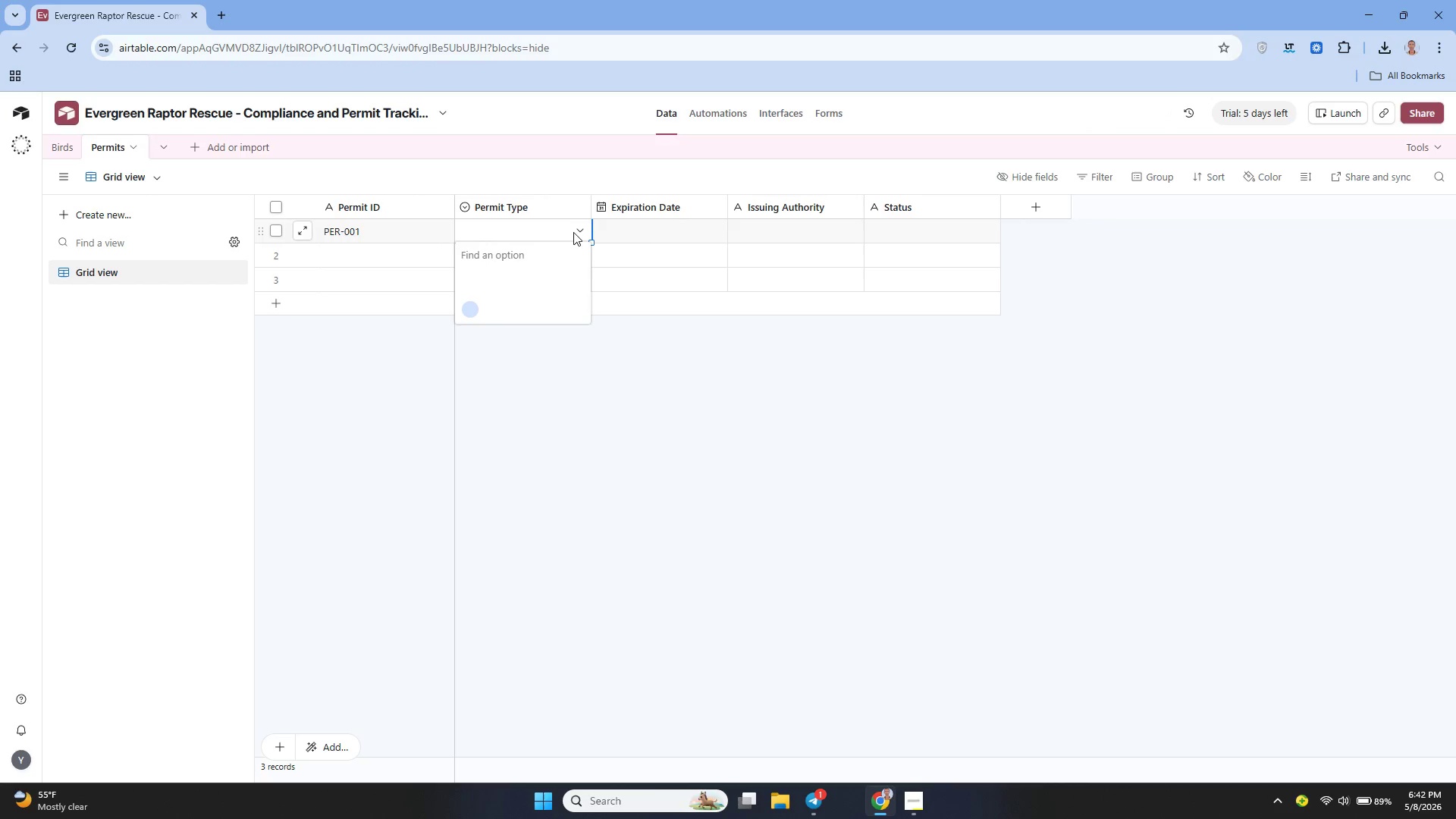 
left_click([564, 448])
 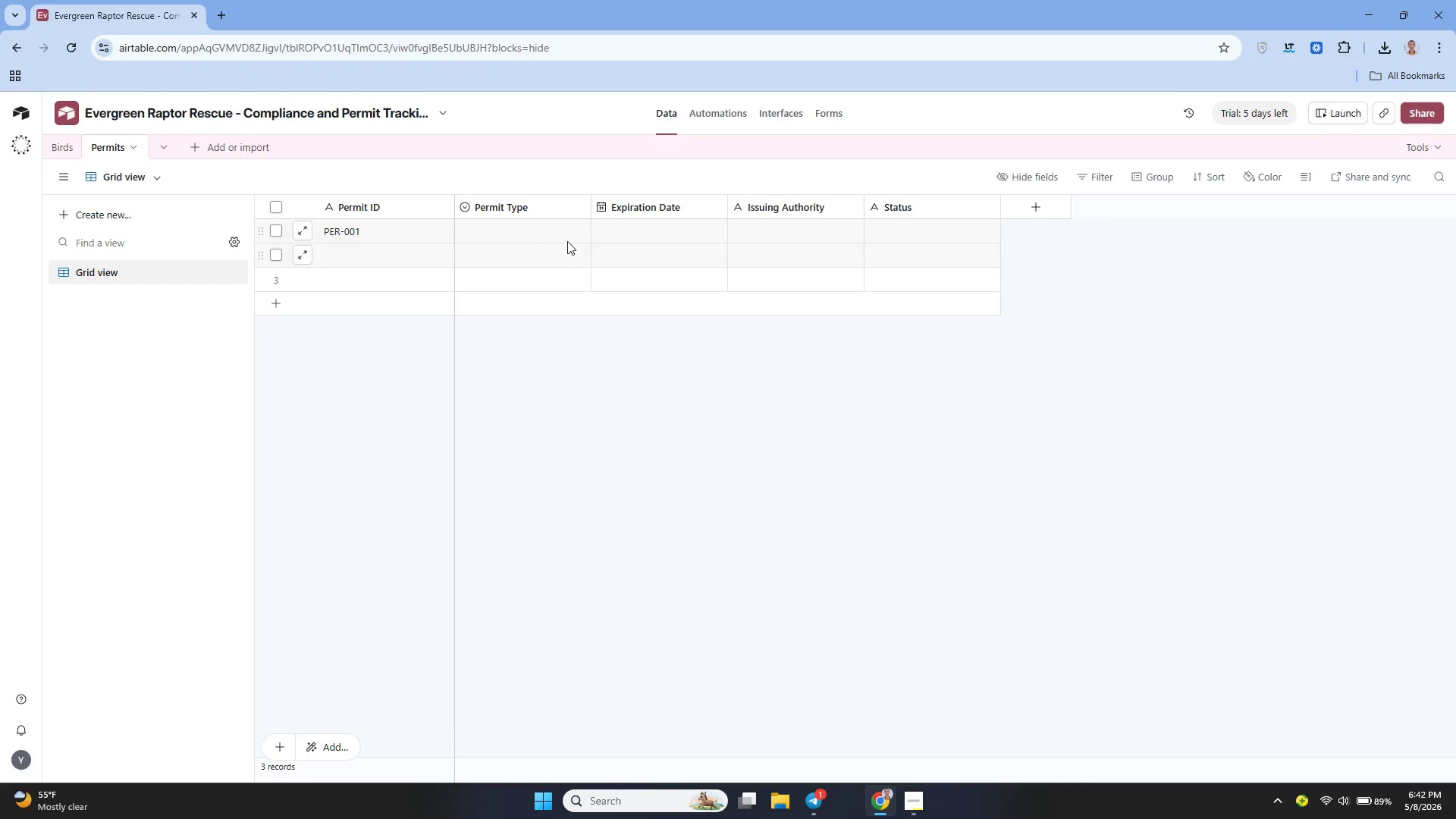 
left_click([566, 235])
 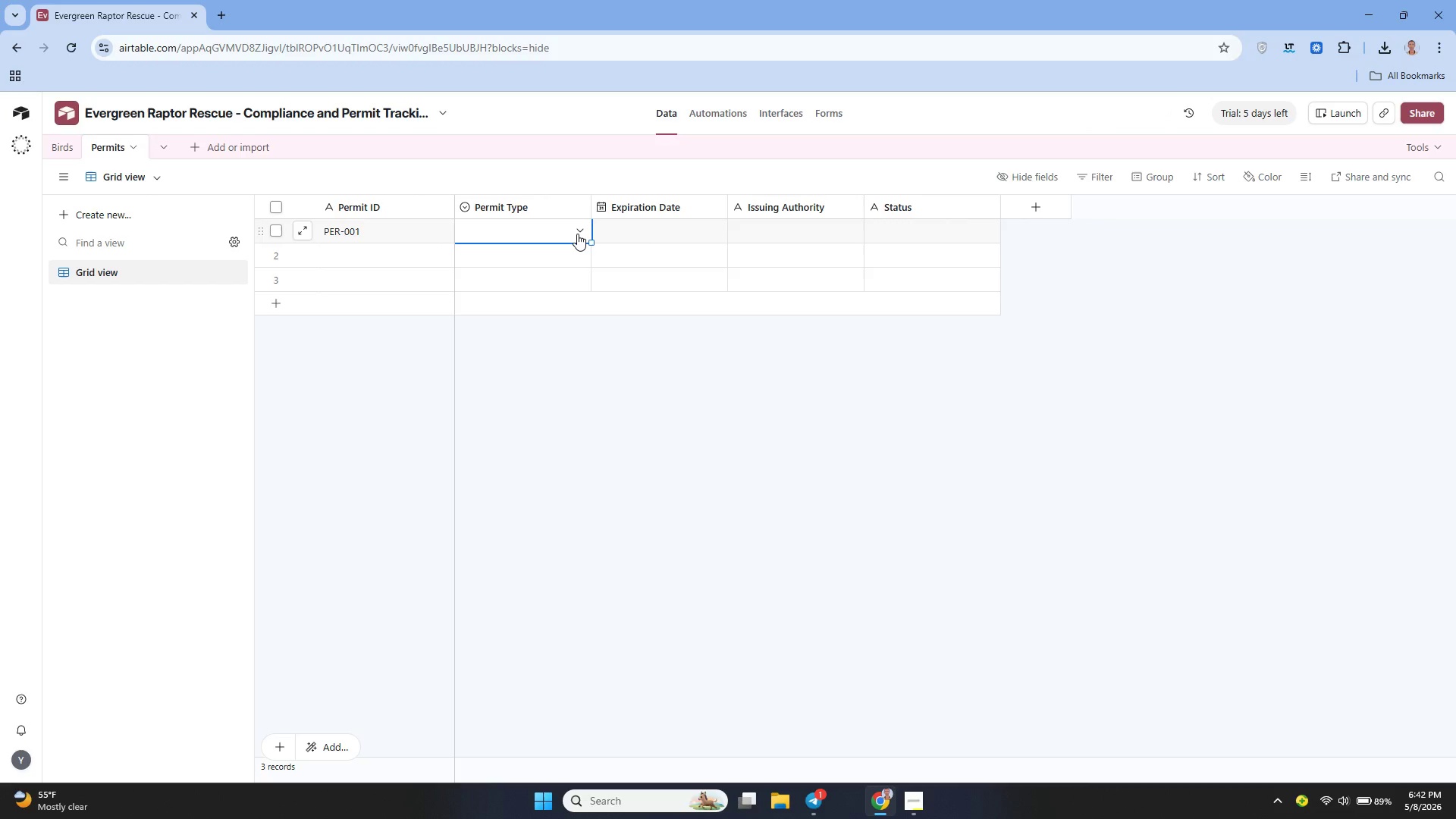 
left_click([577, 234])
 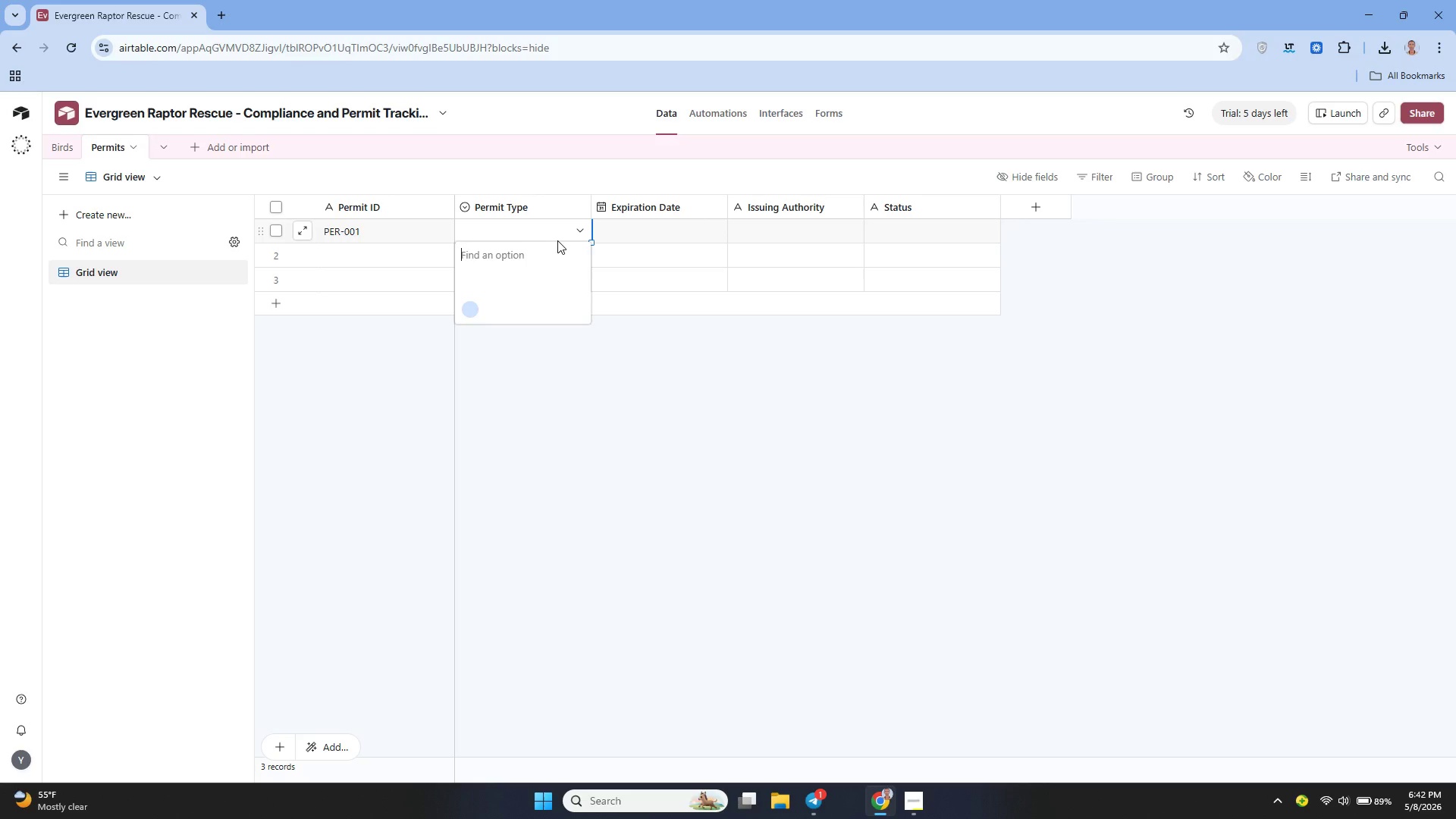 
wait(15.75)
 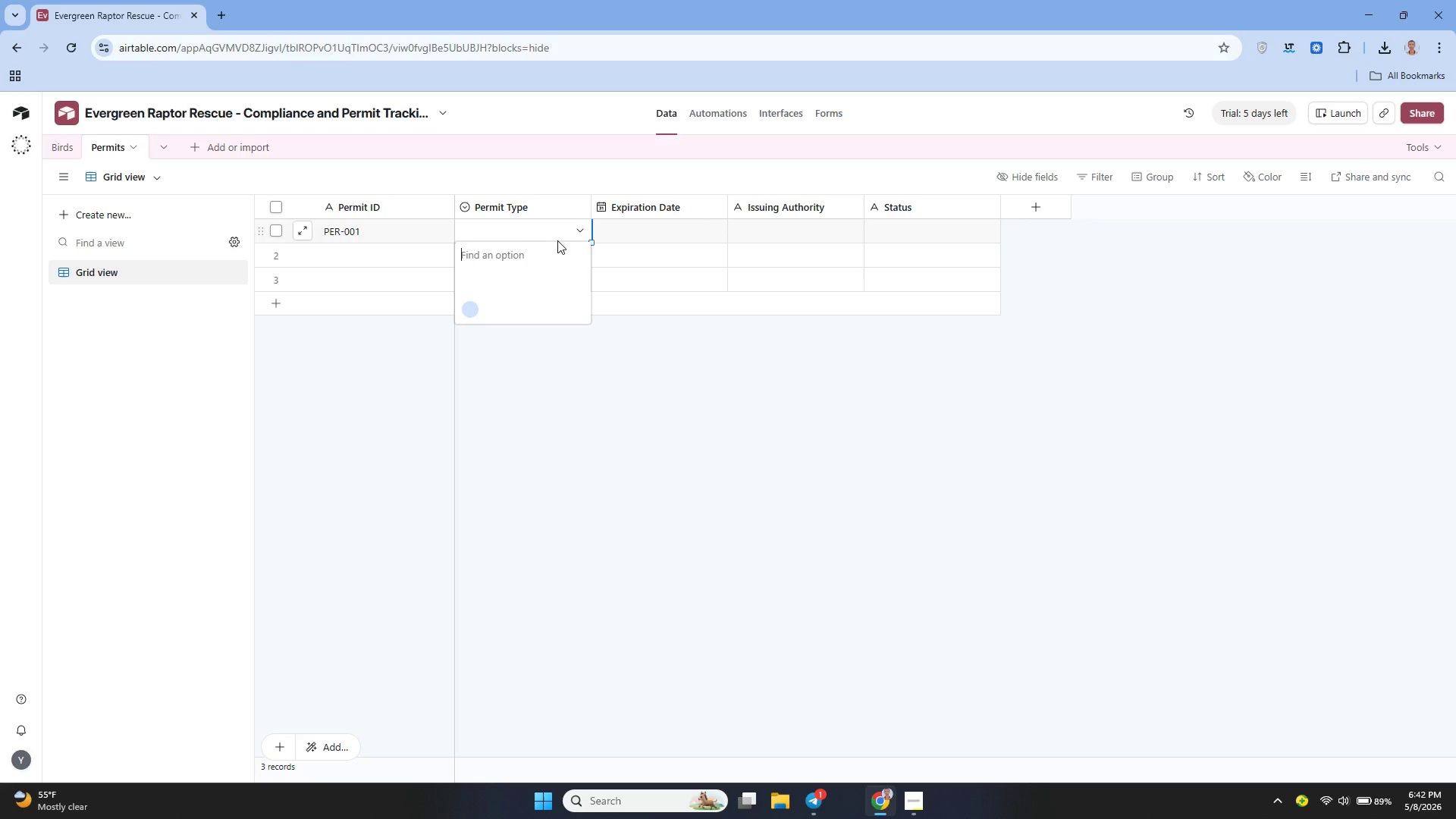 
left_click([579, 206])
 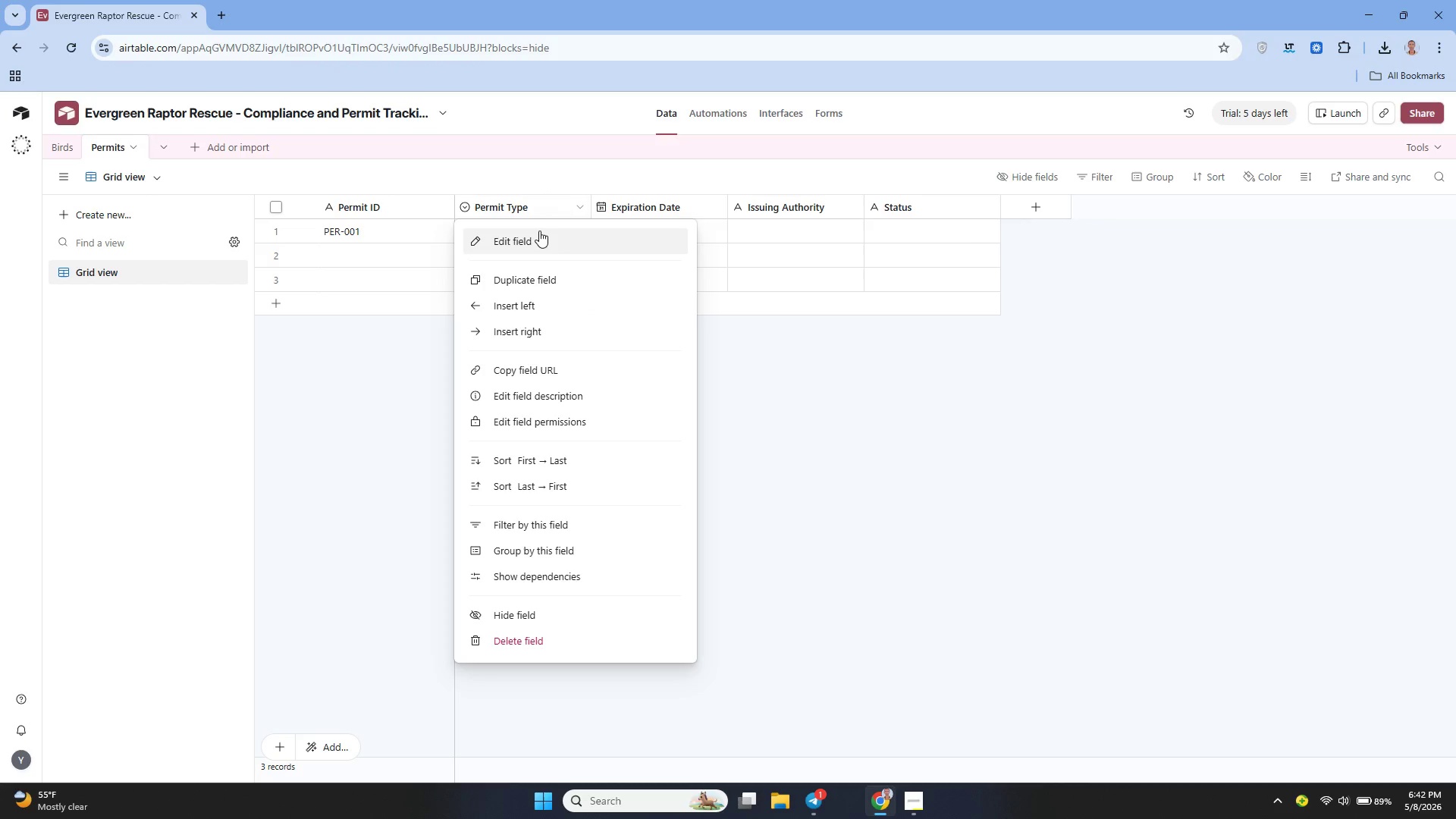 
left_click([539, 231])
 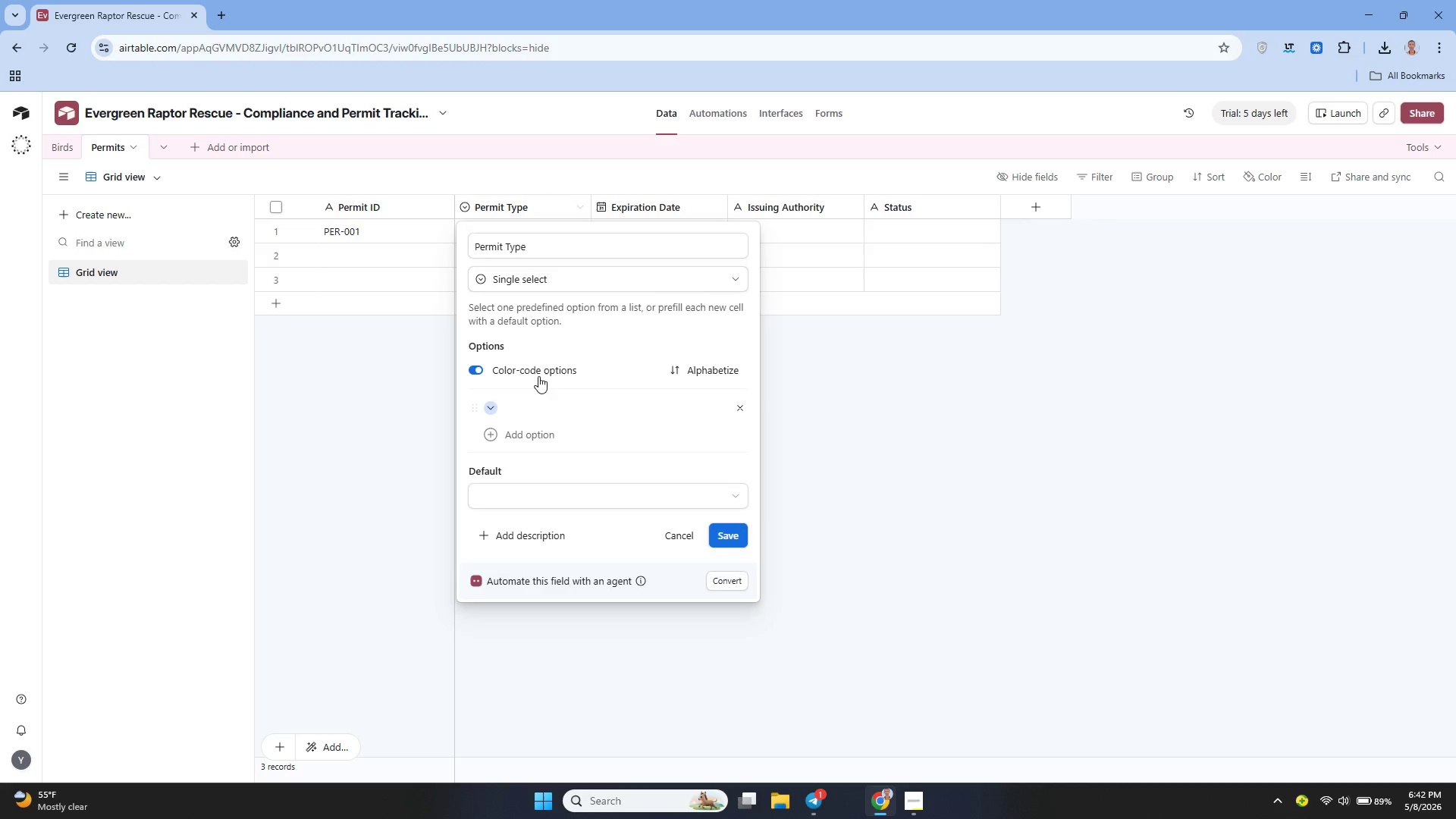 
left_click([508, 404])
 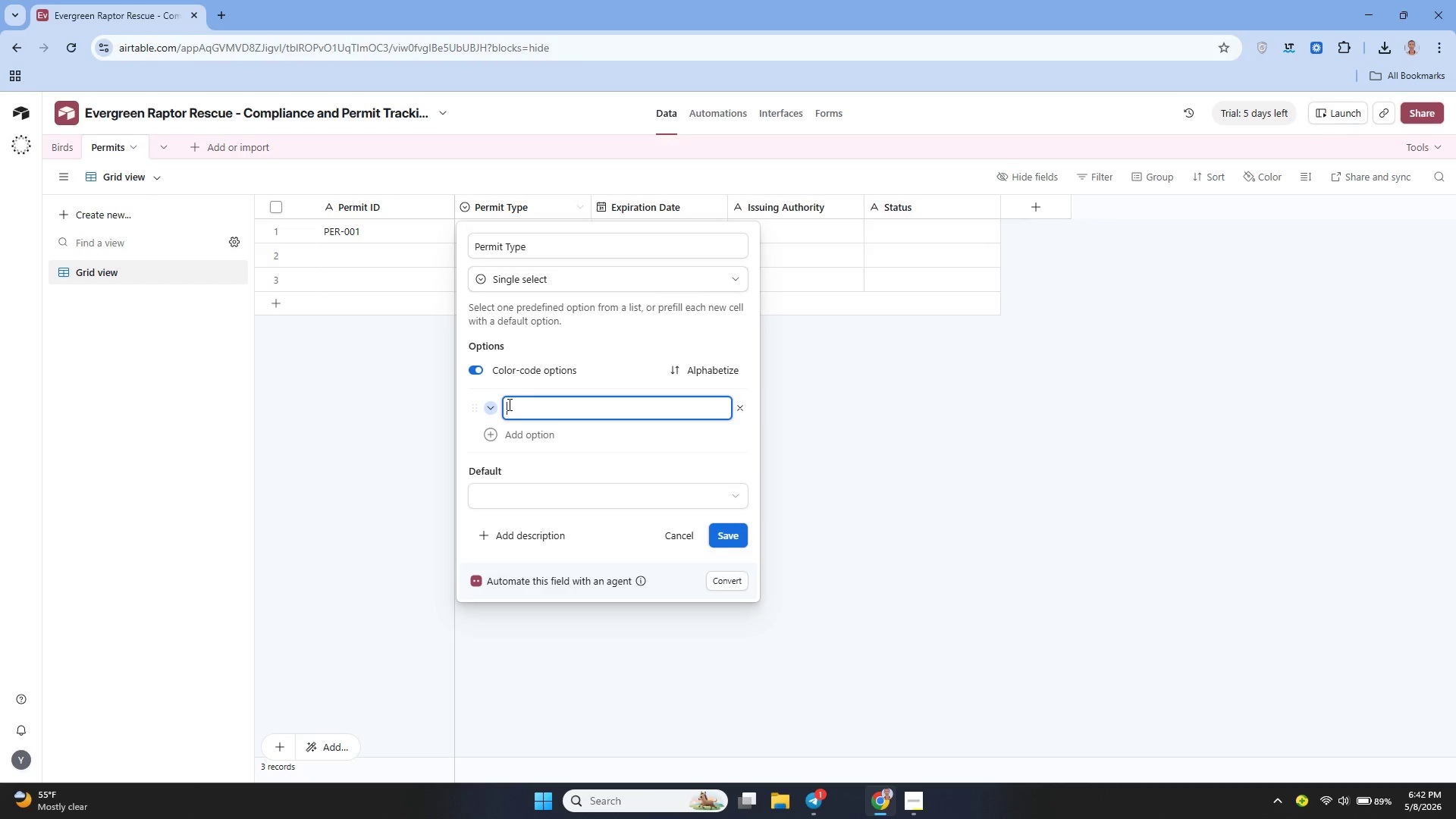 
type(Federal )
 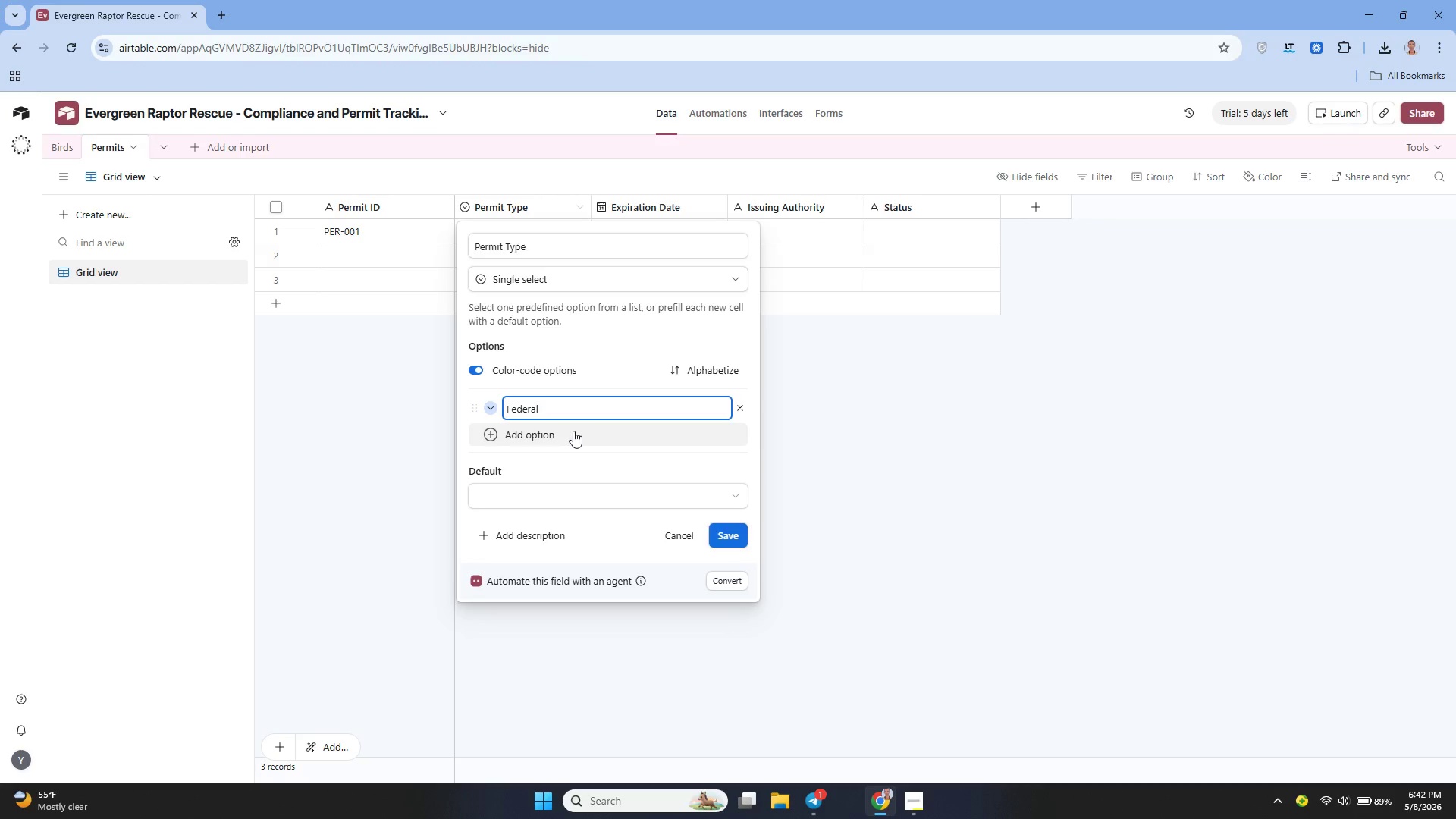 
type(Migratory Bird Permit)
 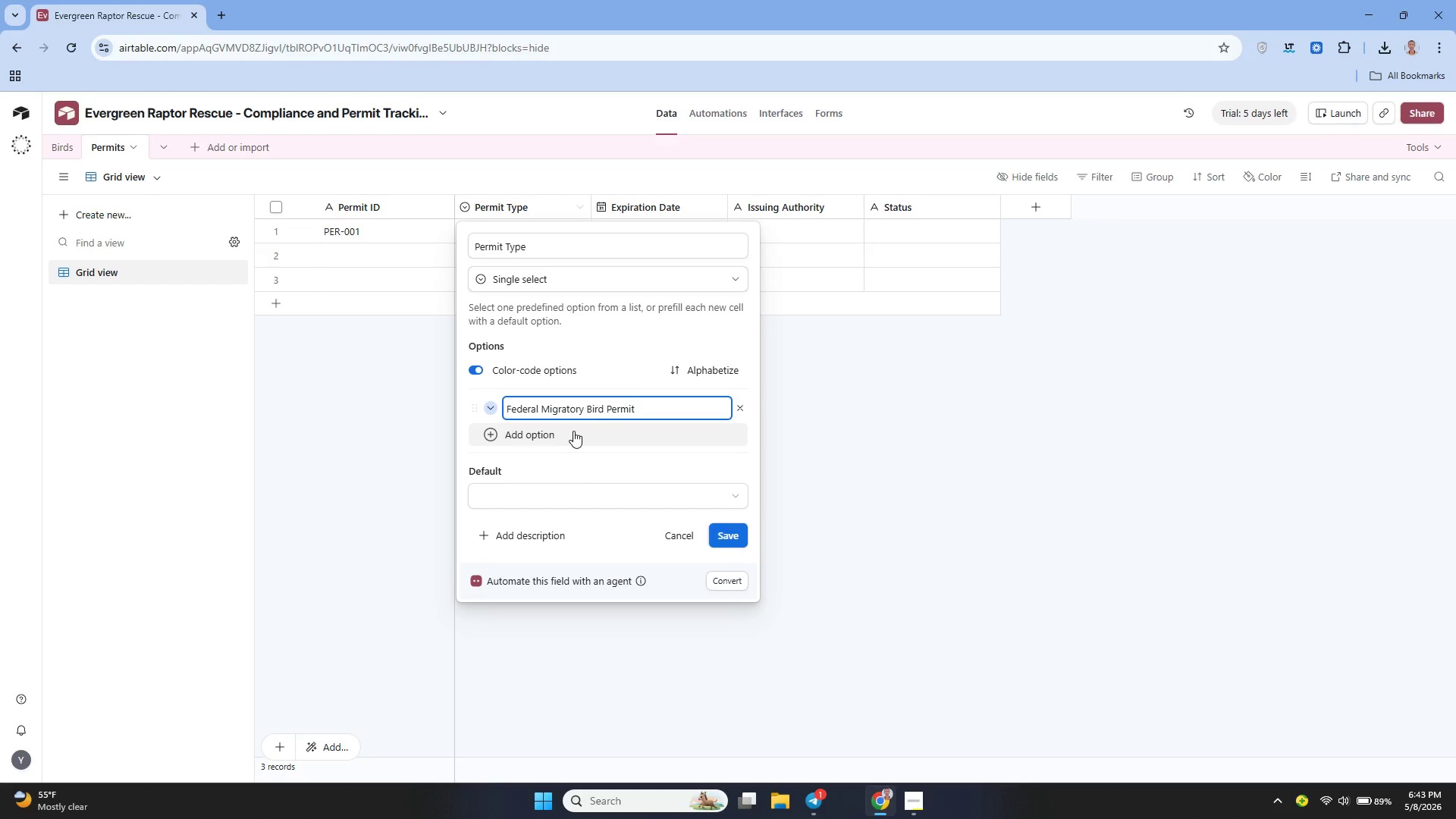 
wait(6.59)
 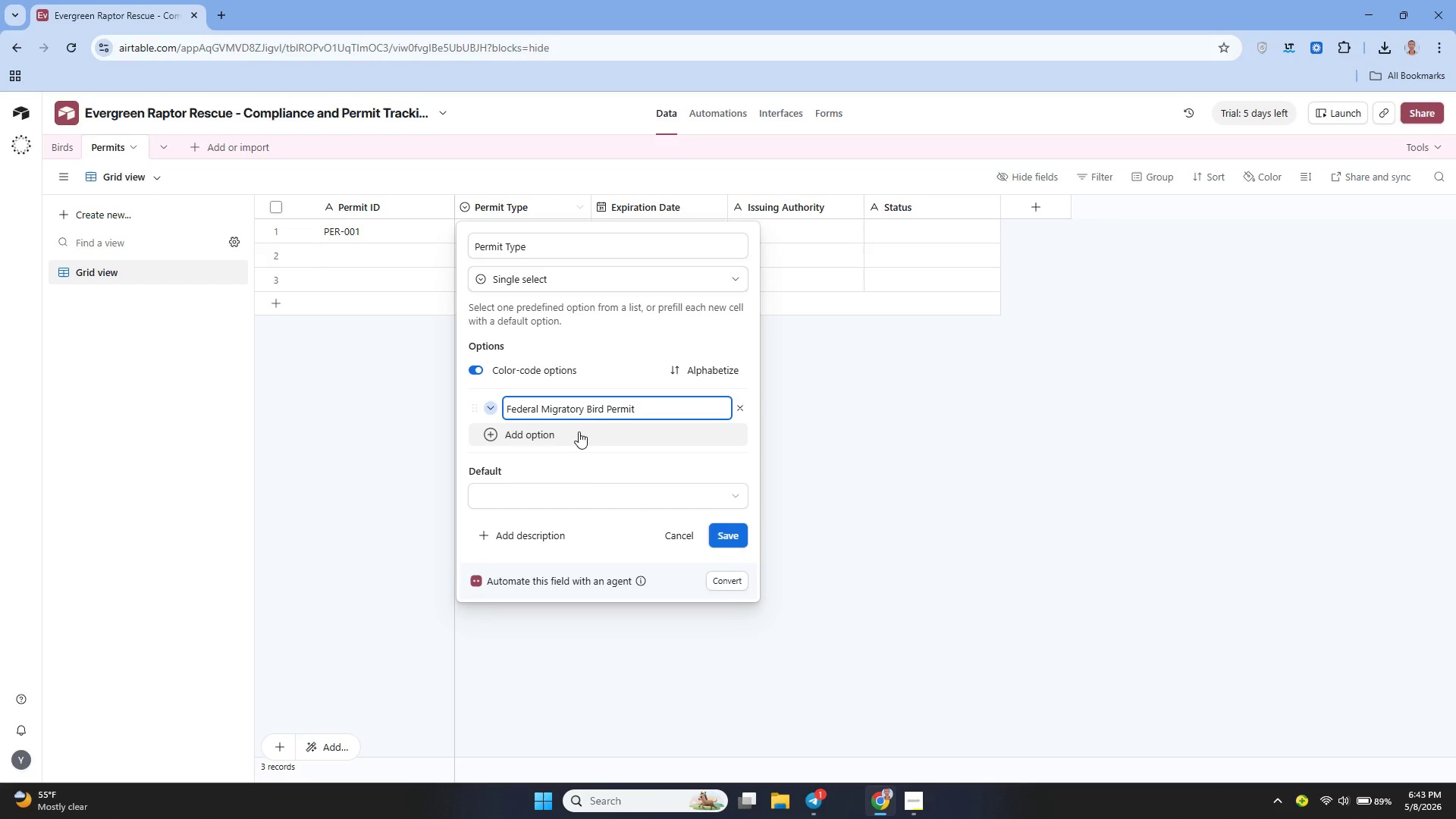 
left_click([585, 441])
 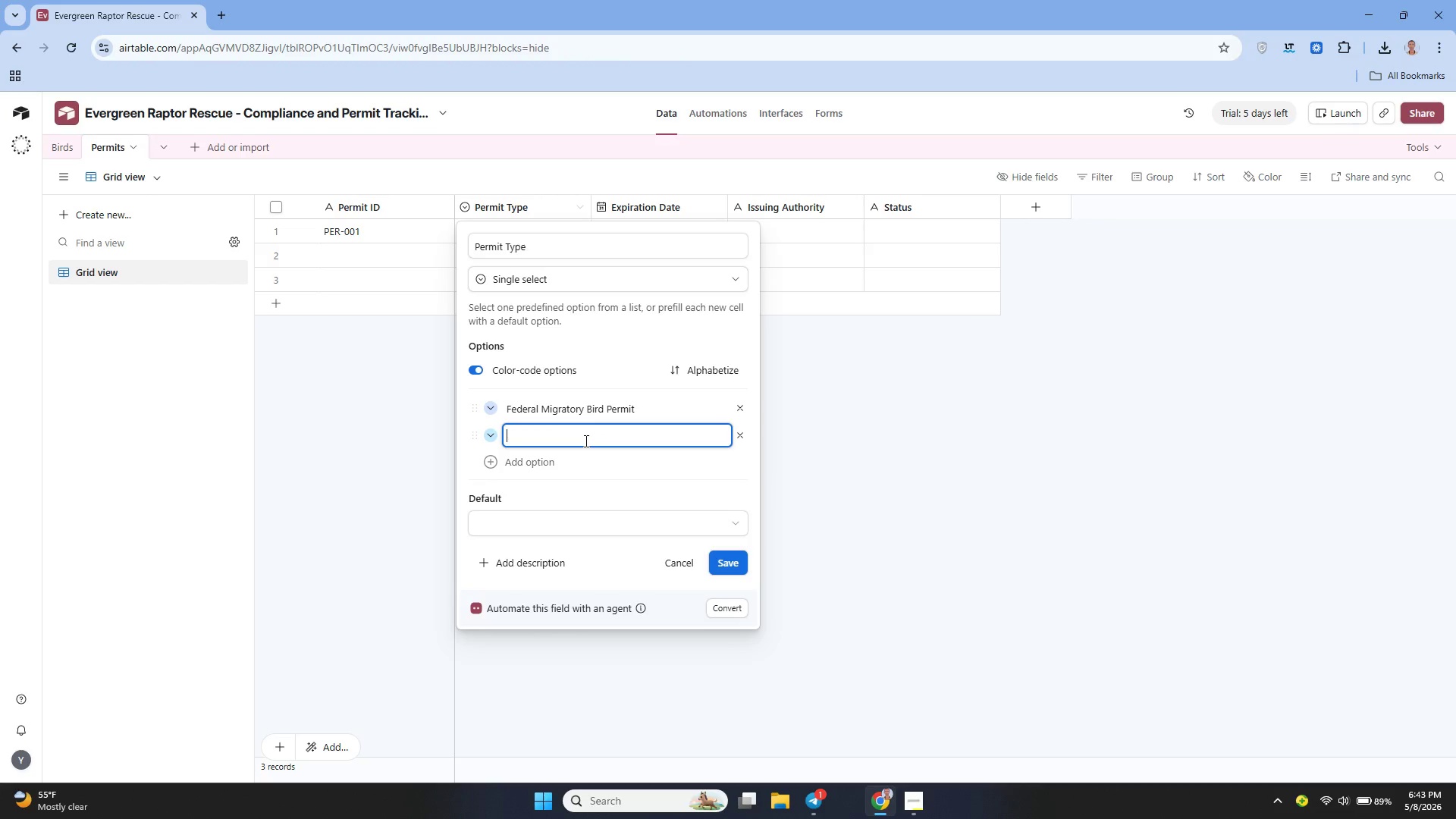 
type(USFWS Eagle Exhibition Permit)
 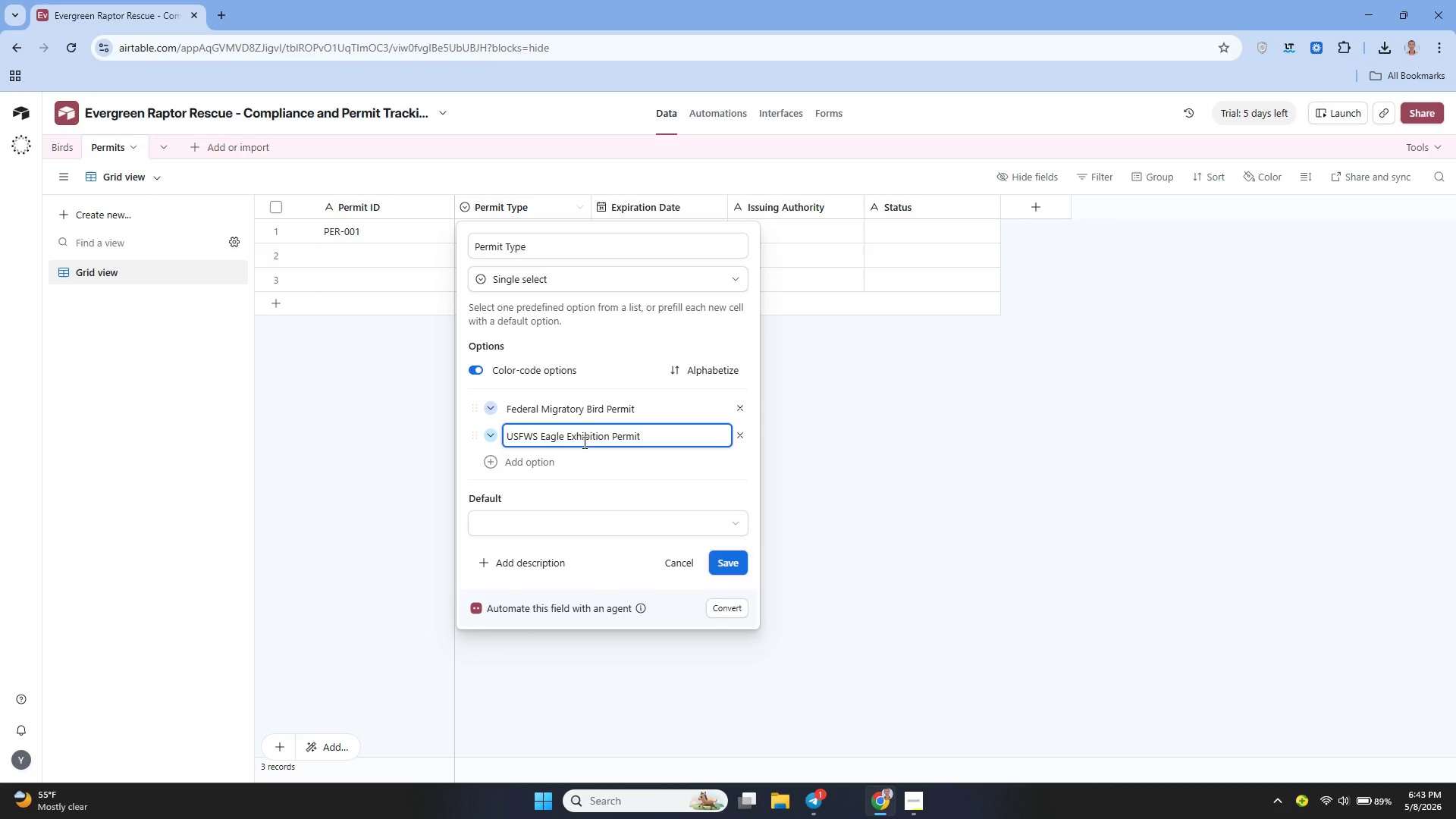 
left_click([557, 463])
 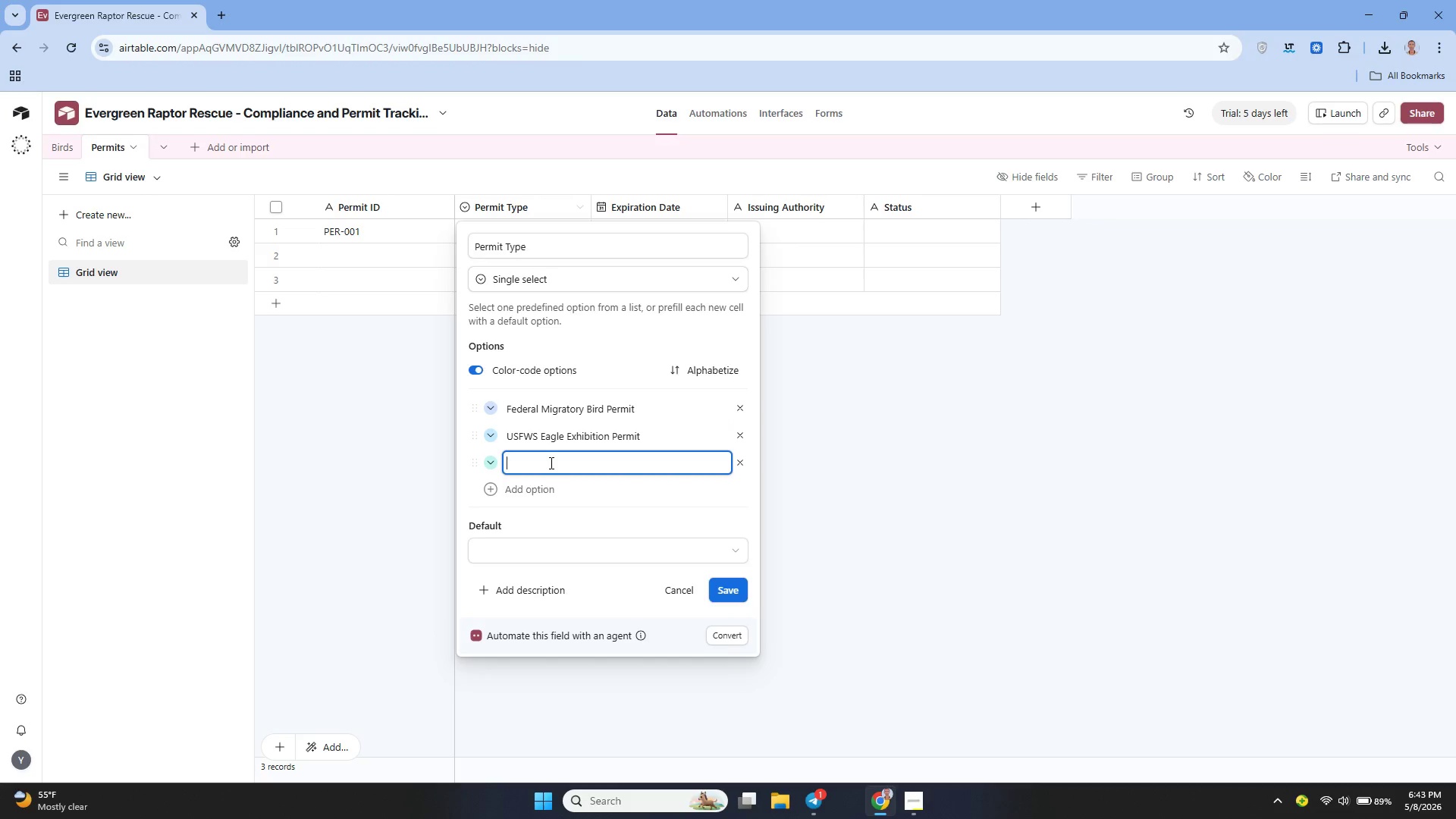 
type(State Raptor)
 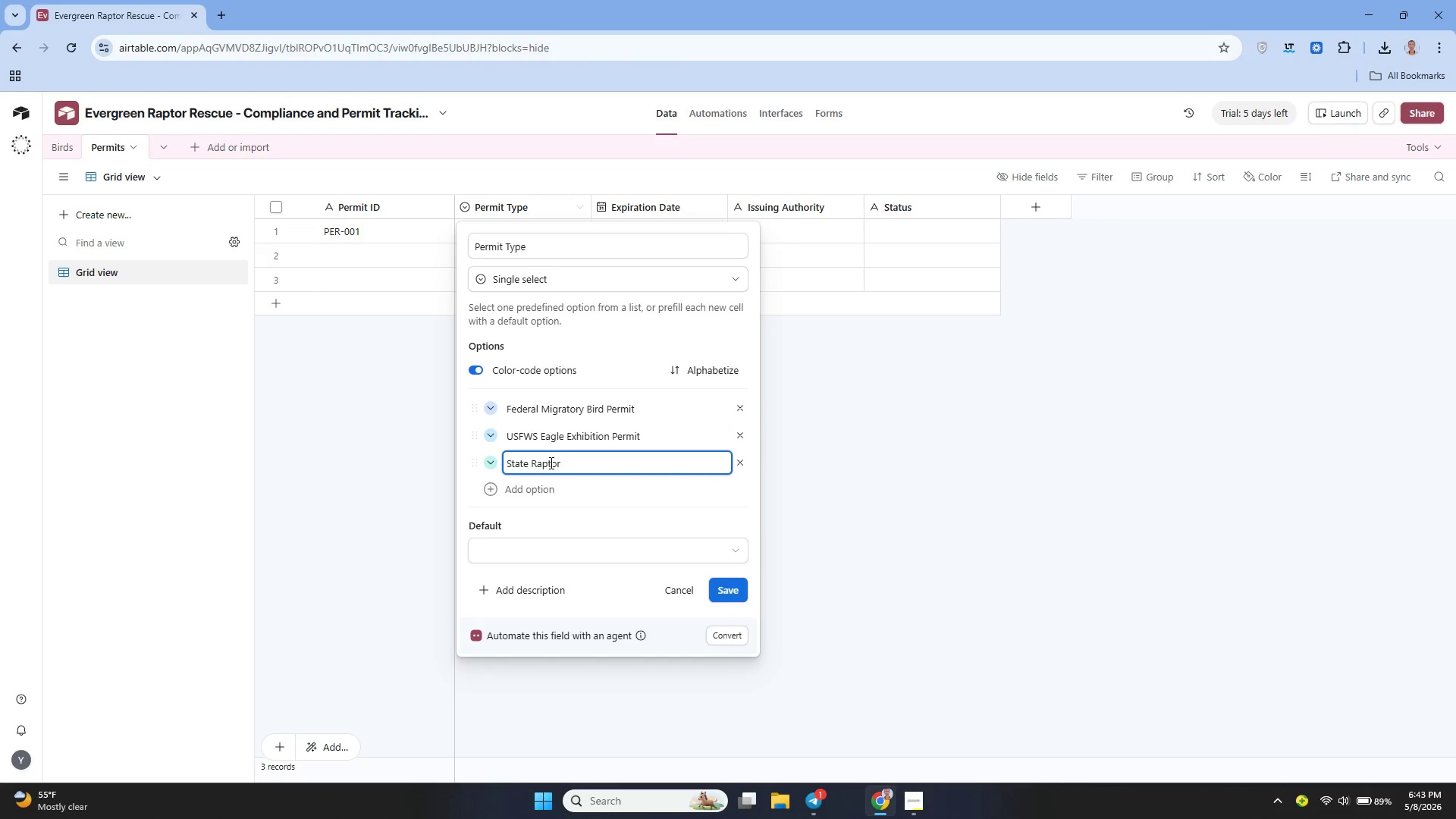 
type( Rehabilition)
 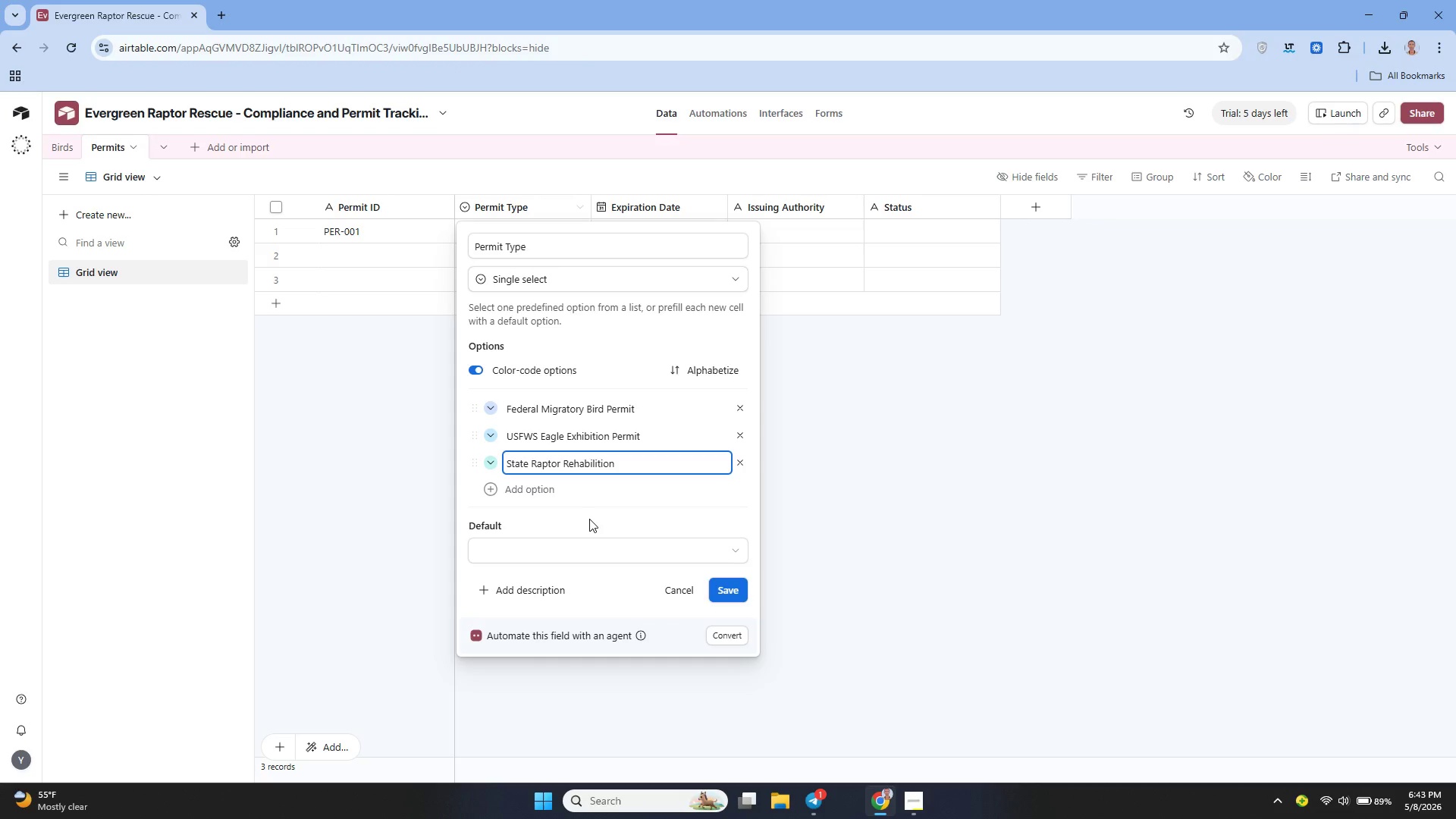 
wait(11.81)
 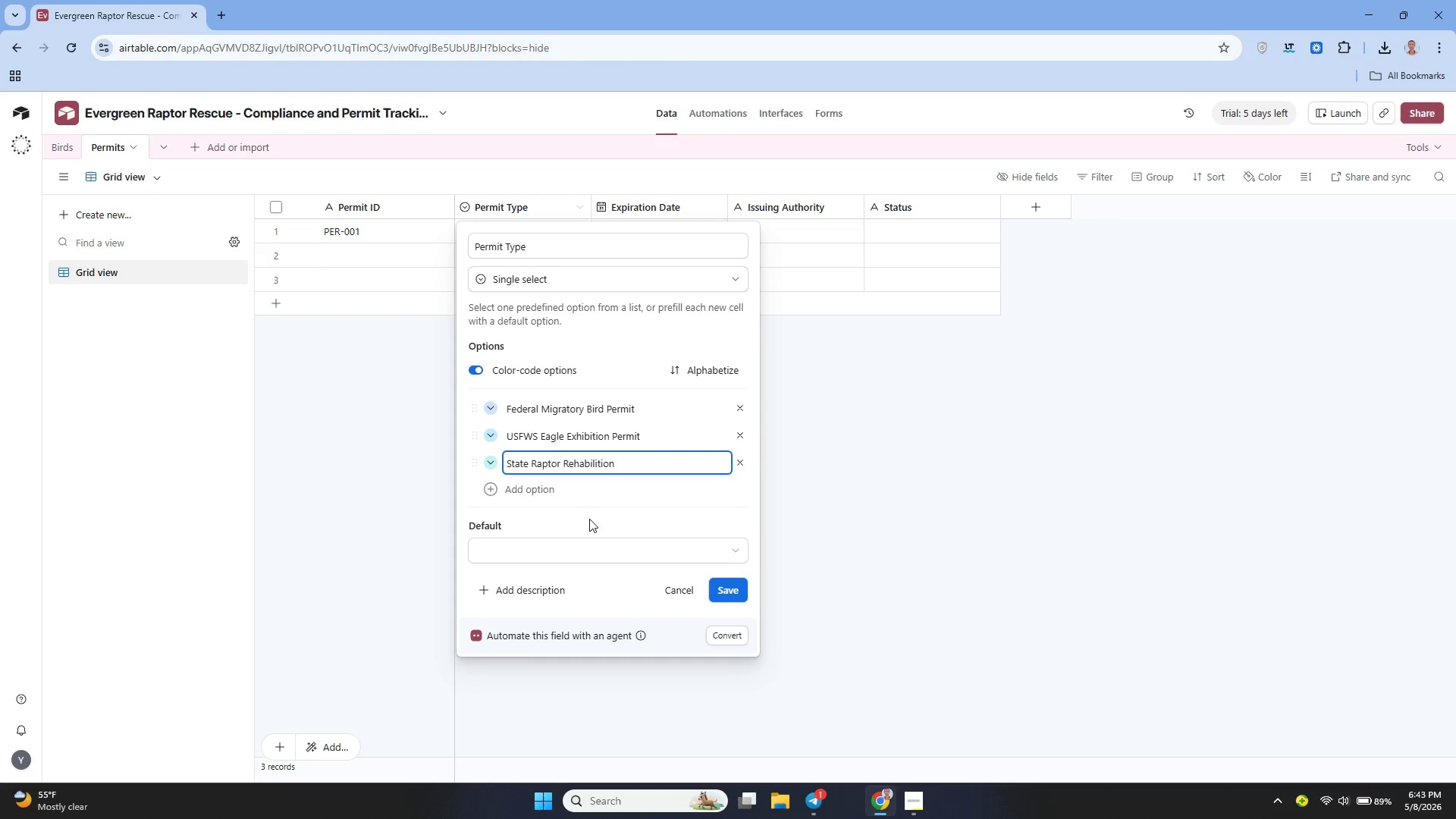 
type( License)
 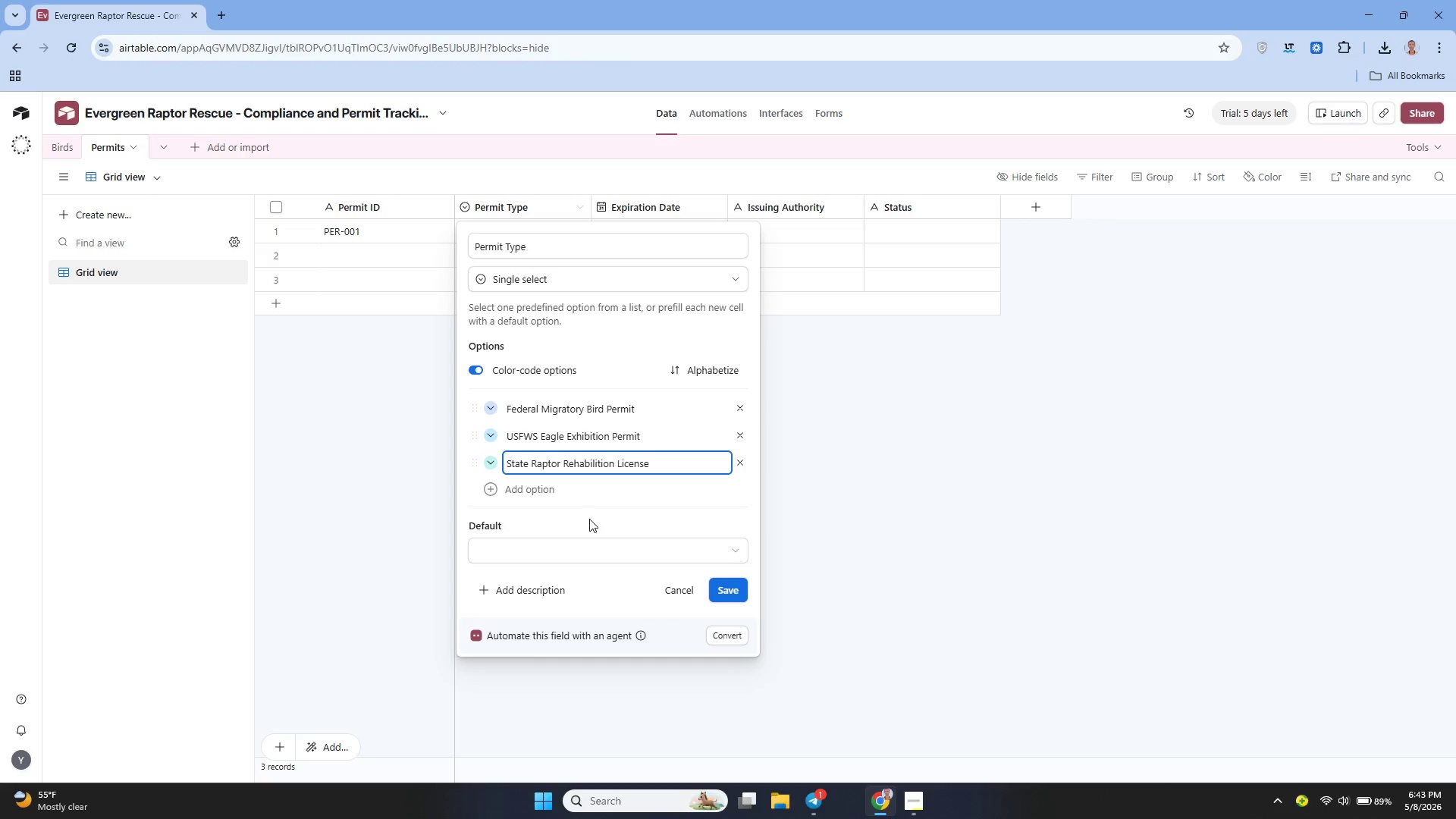 
left_click([538, 491])
 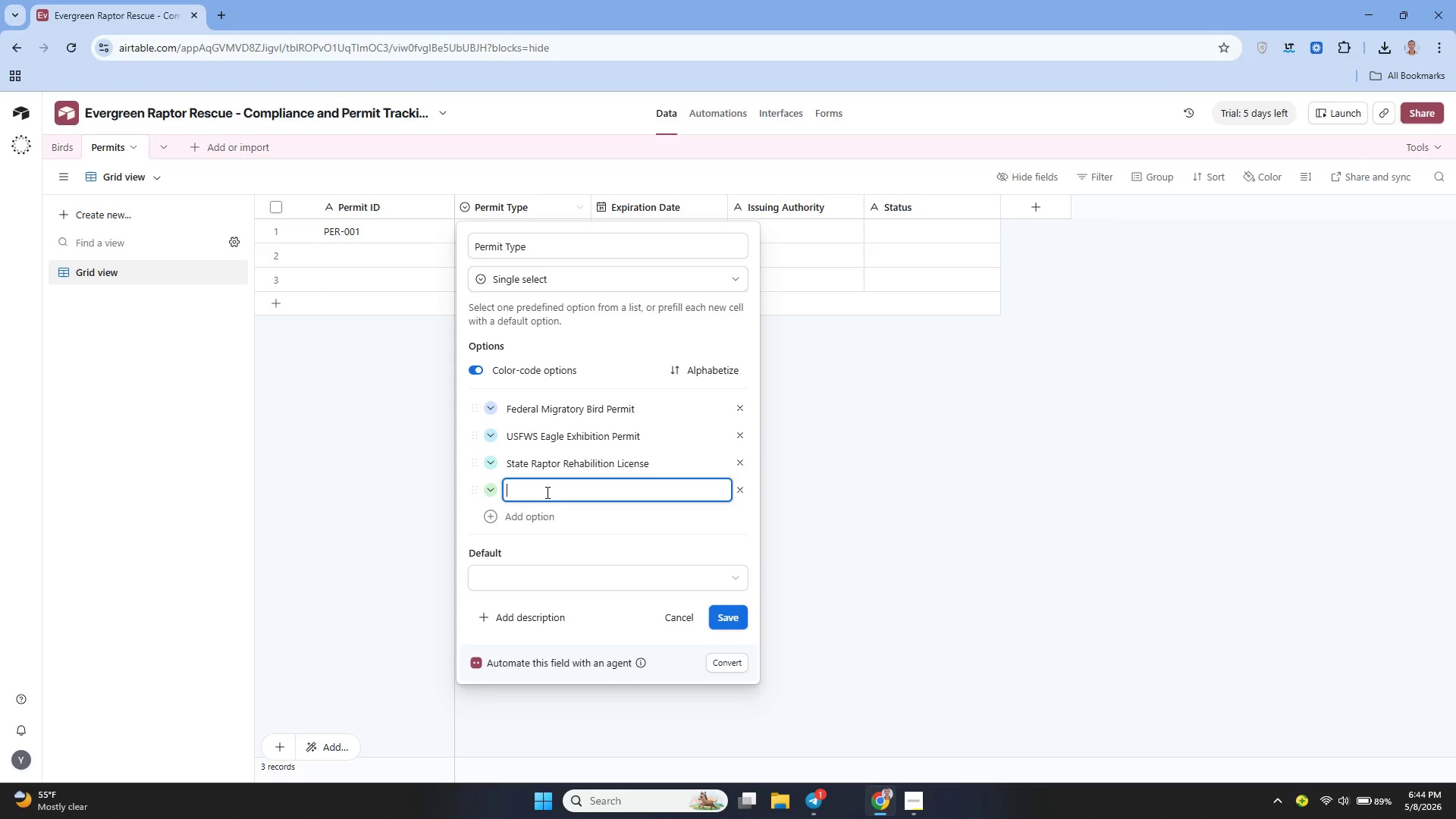 
type(Permanent Care Walve)
 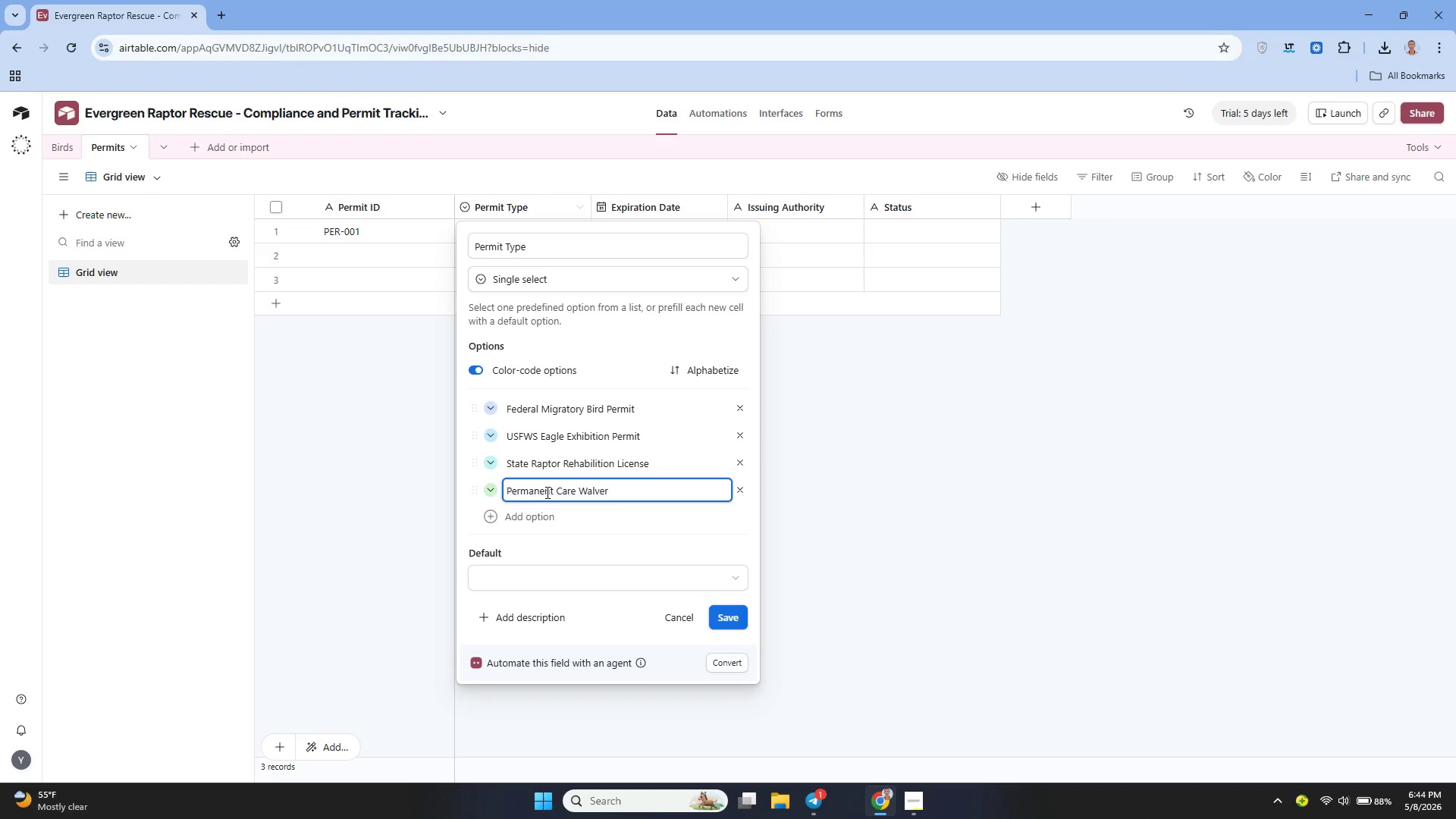 
 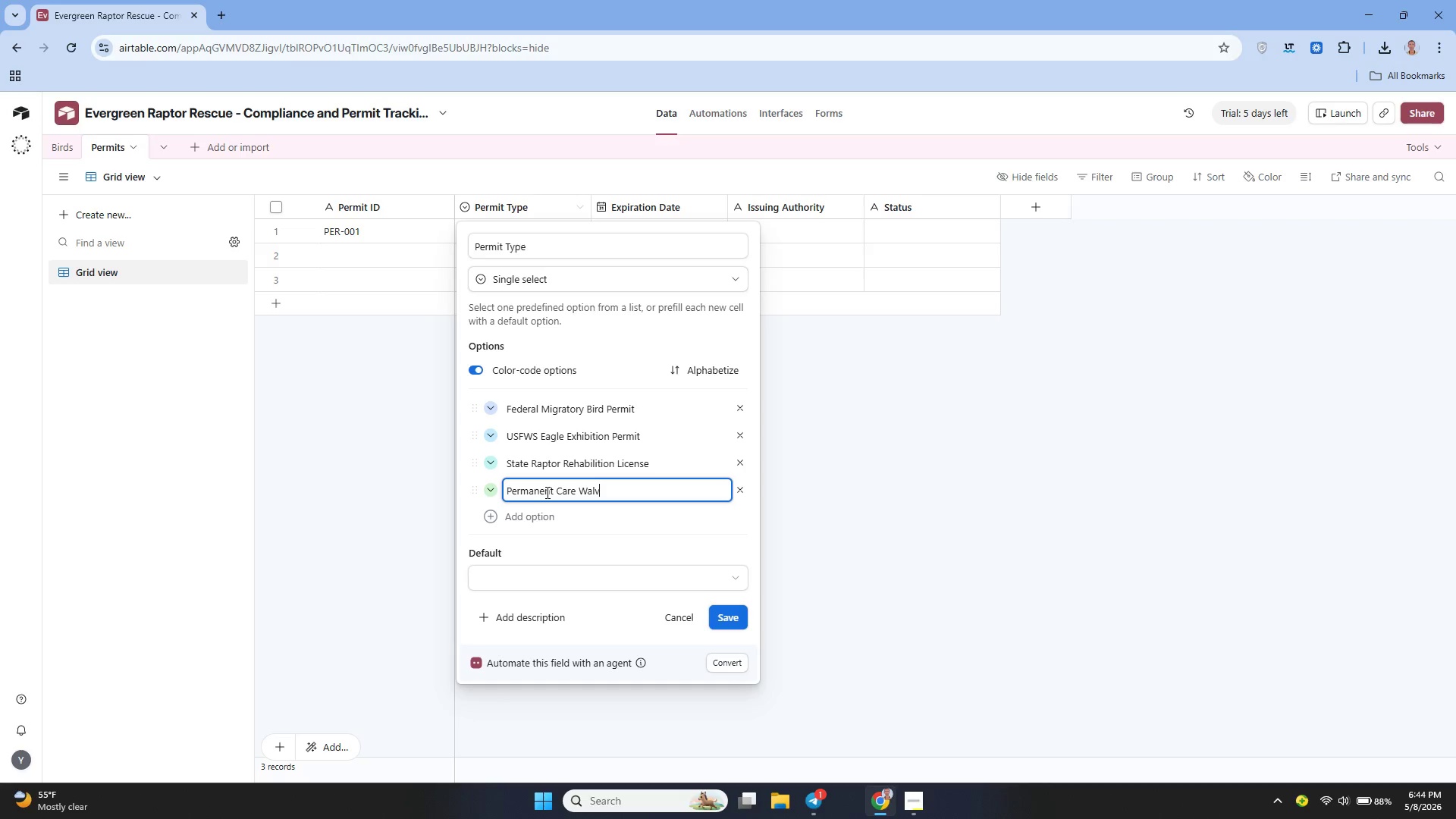 
hold_key(key=R, duration=10.98)
 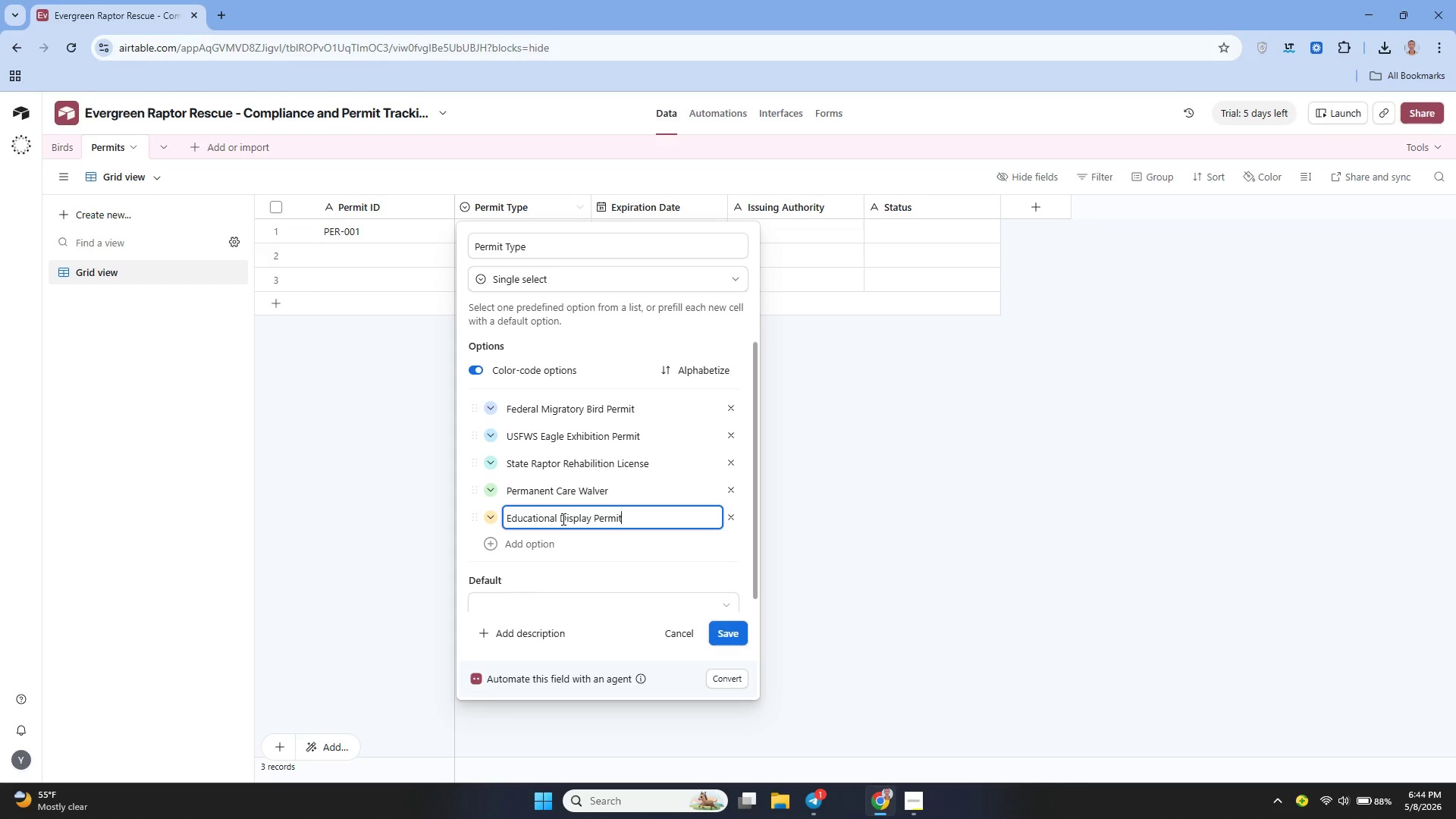 
left_click([562, 519])
 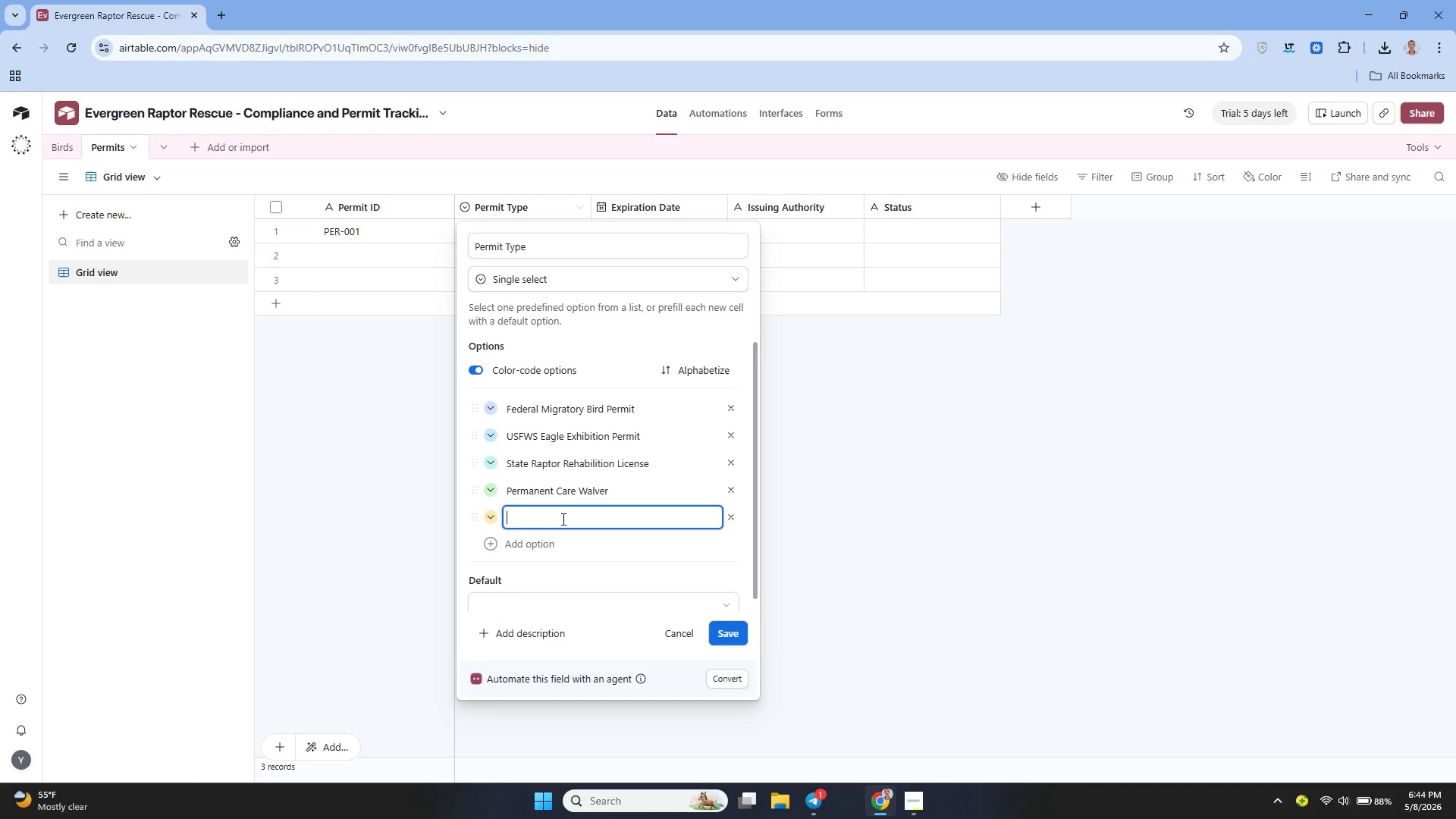 
type(Educational Display Pemit)
 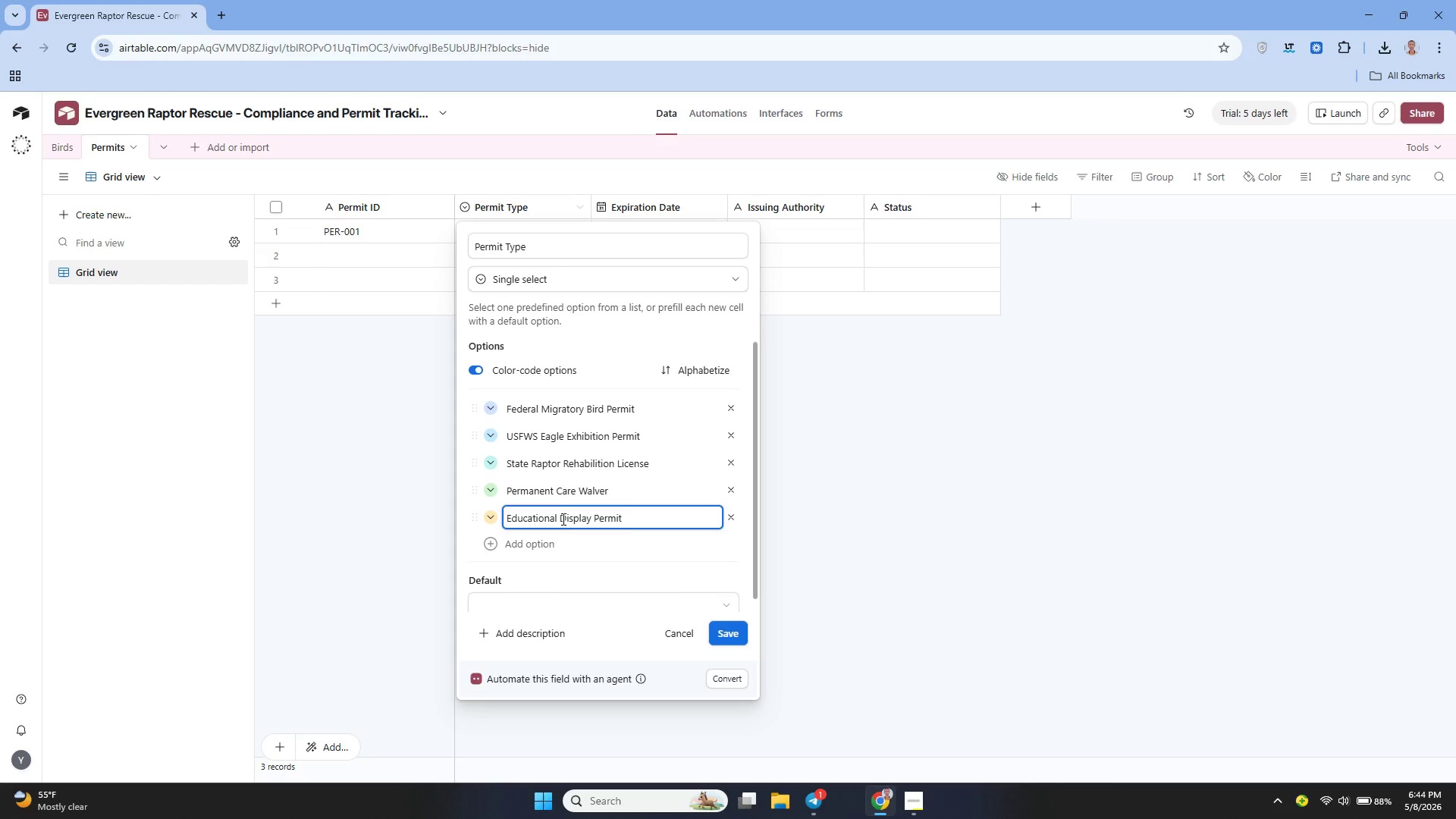 
wait(5.28)
 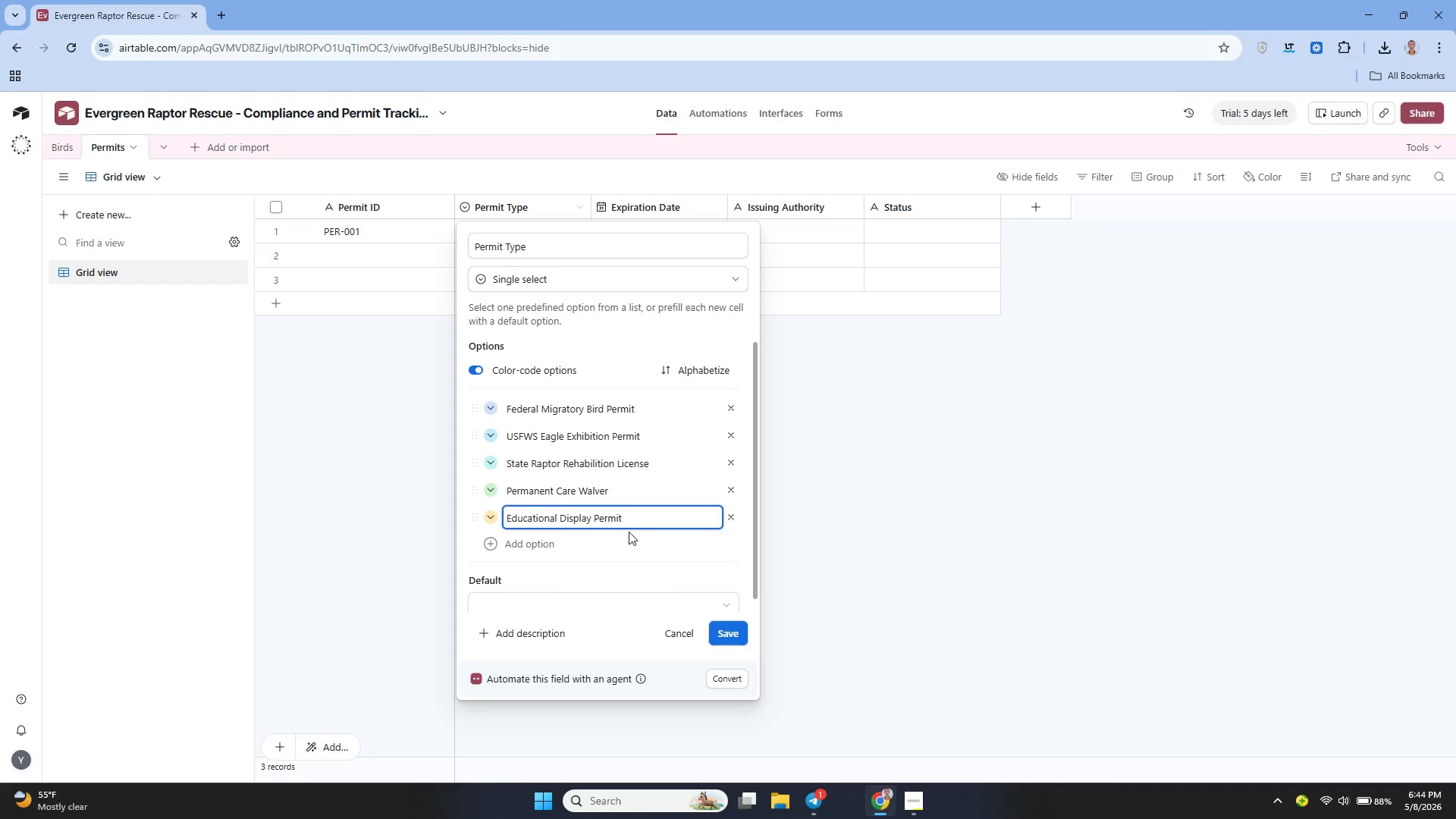 
left_click([720, 629])
 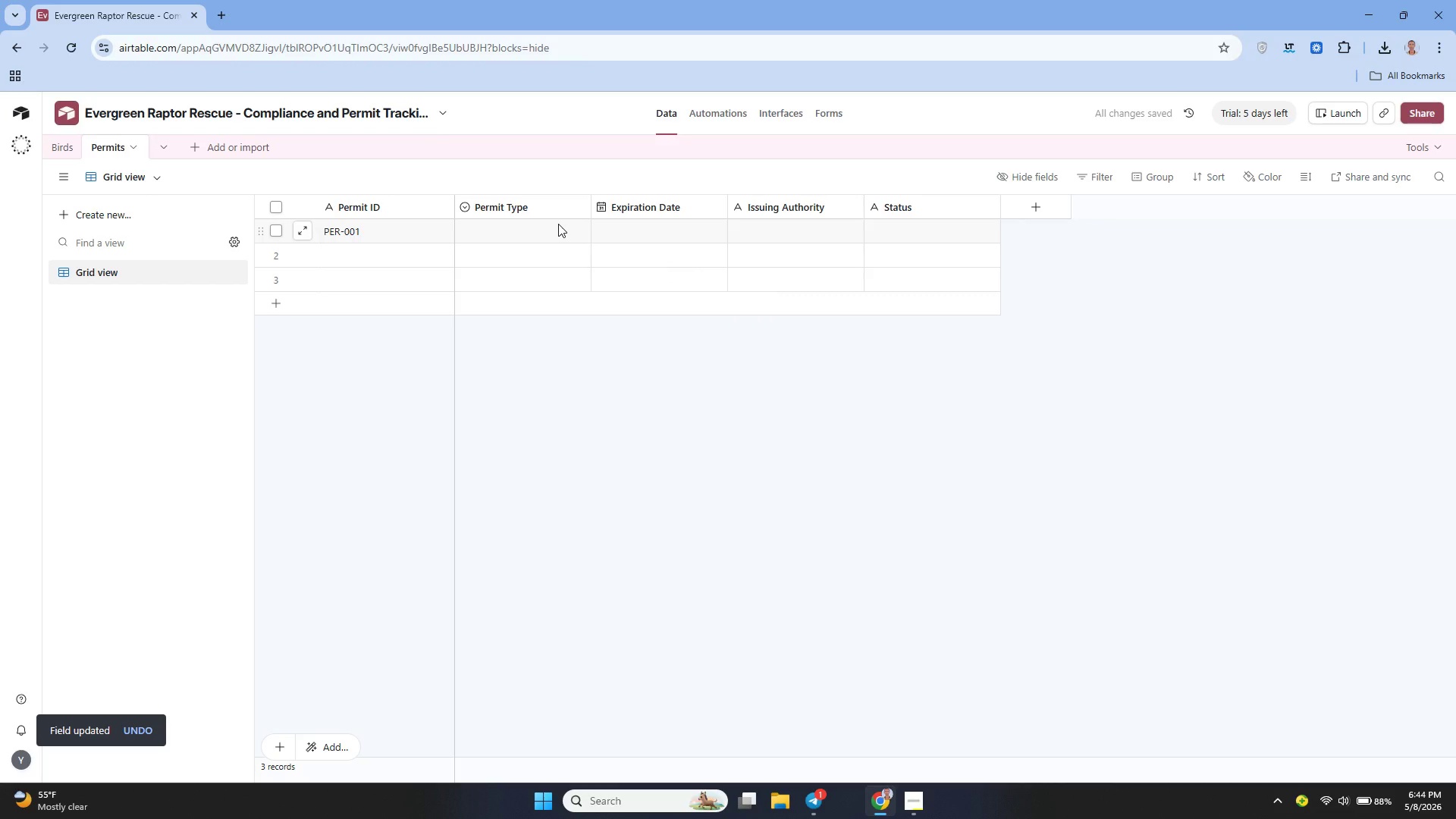 
left_click([548, 224])
 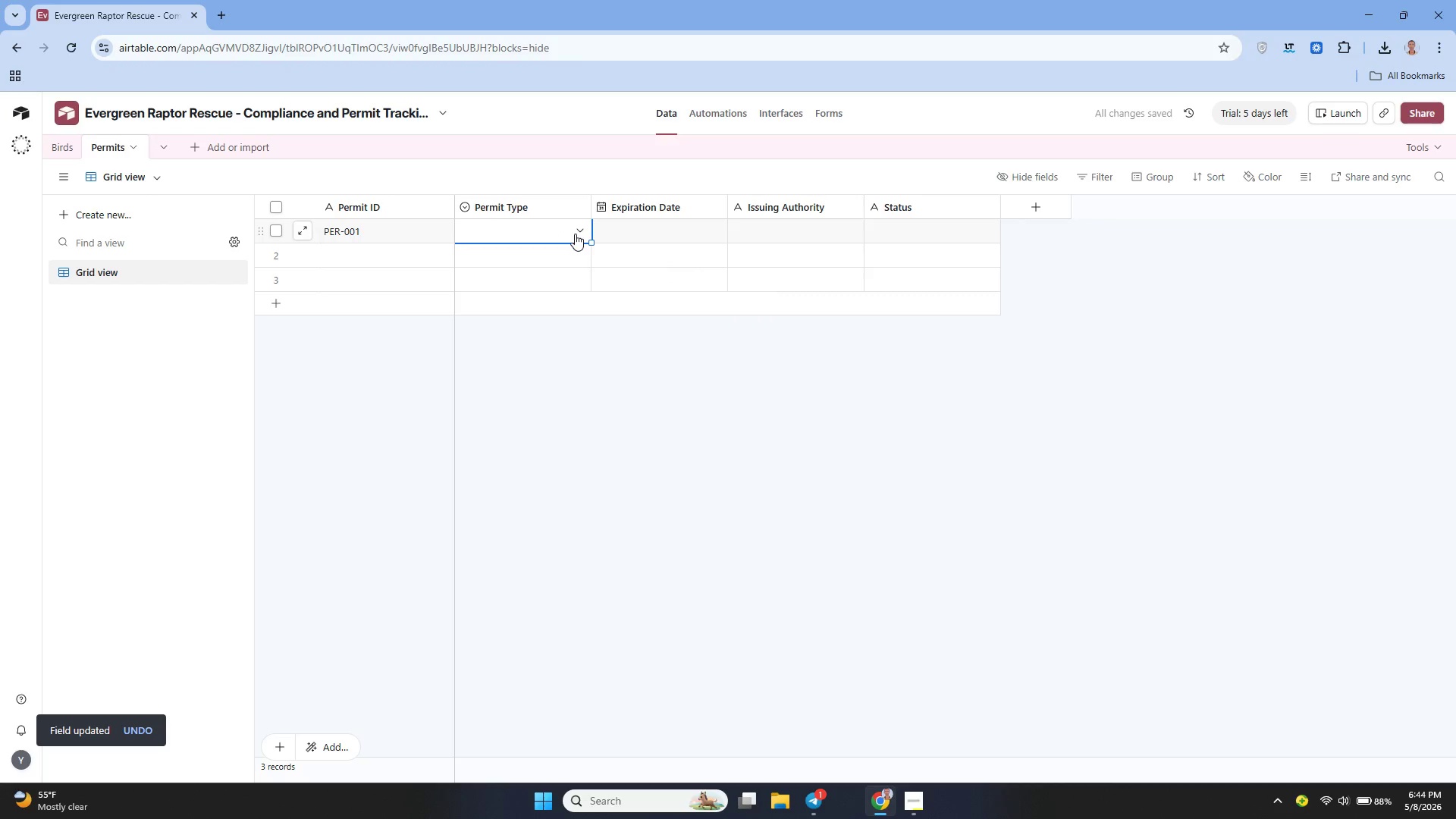 
left_click([575, 234])
 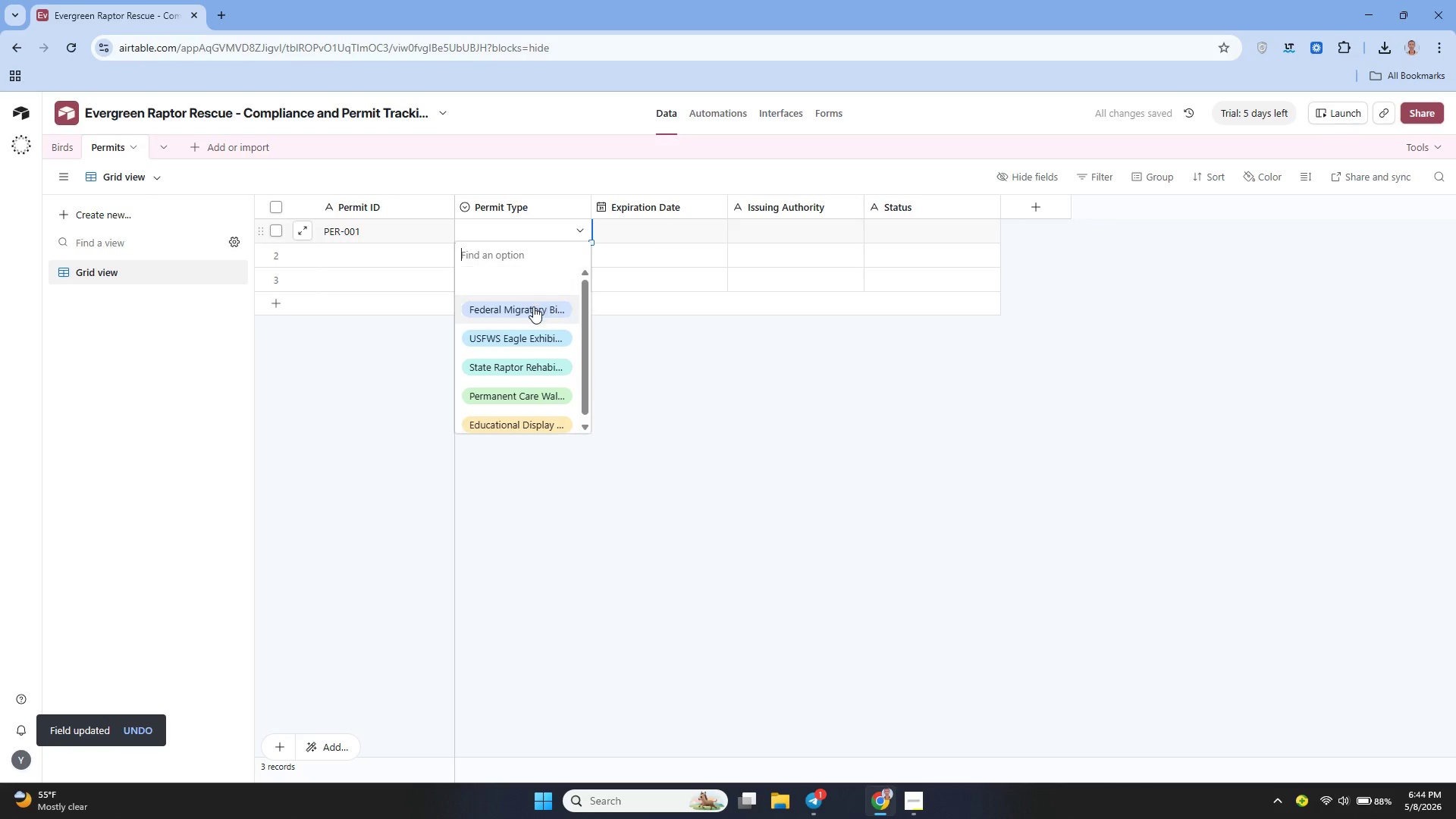 
left_click([529, 306])
 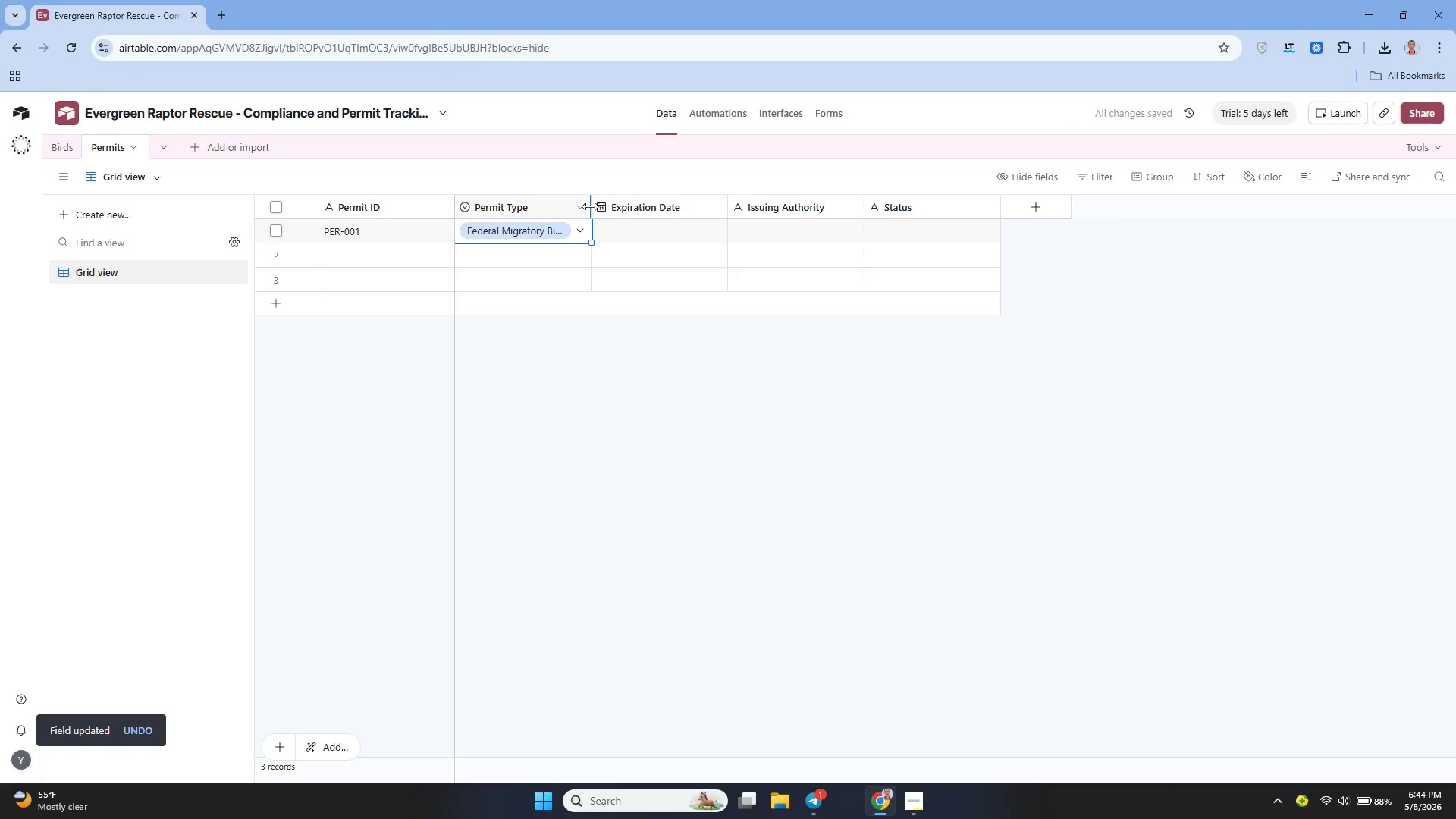 
left_click_drag(start_coordinate=[590, 206], to_coordinate=[648, 234])
 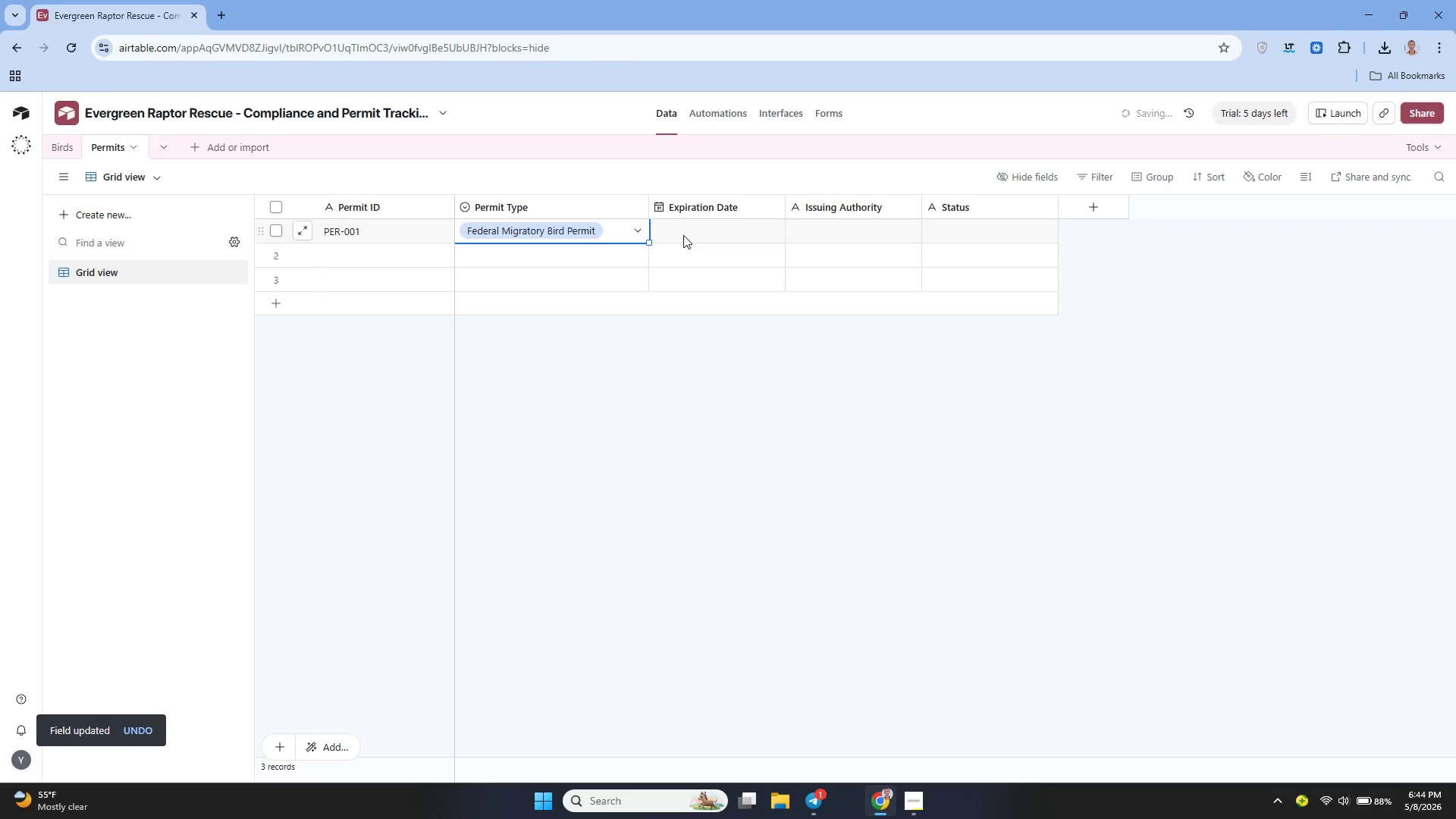 
left_click([683, 235])
 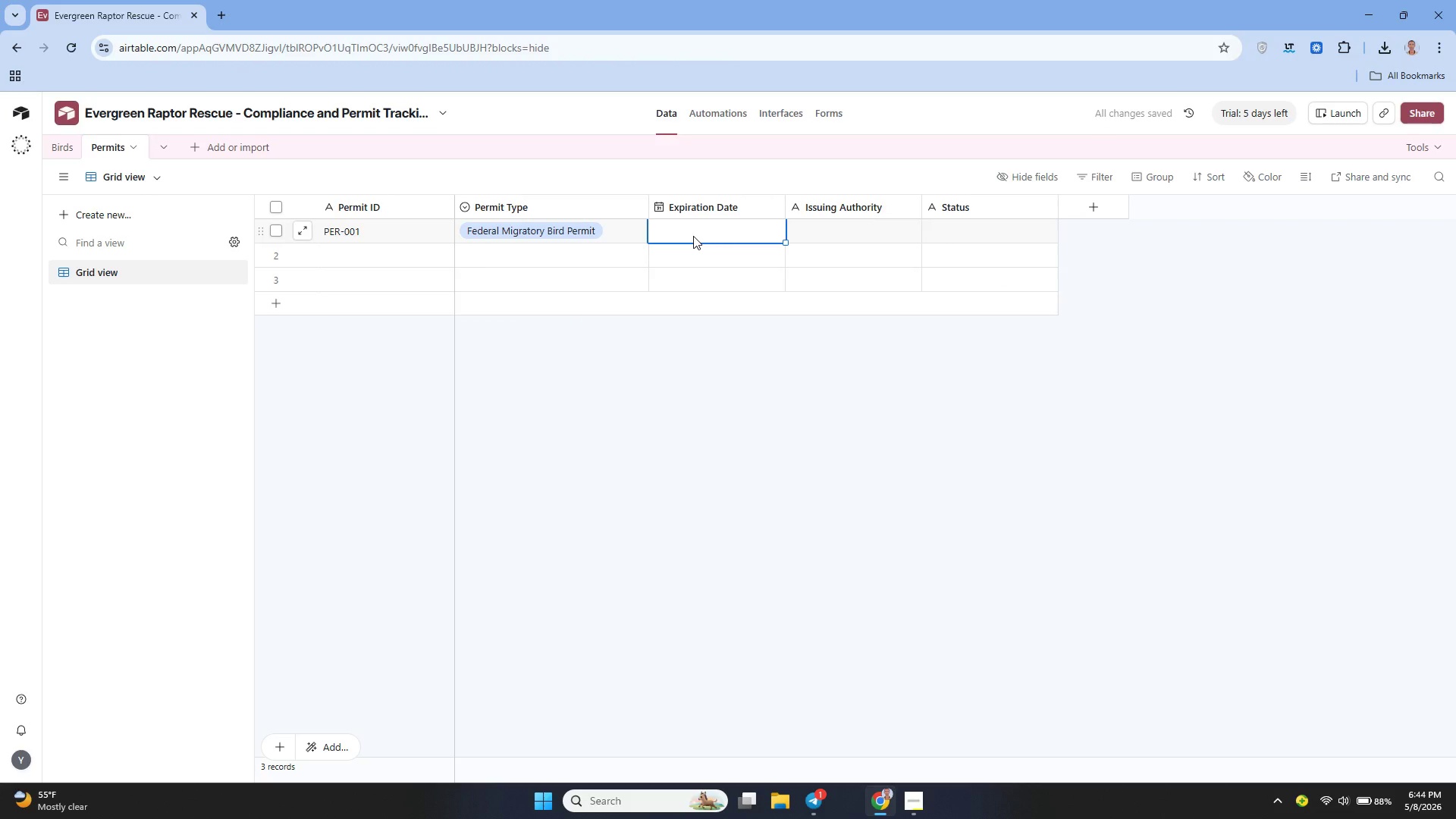 
type(2025-12-31)
 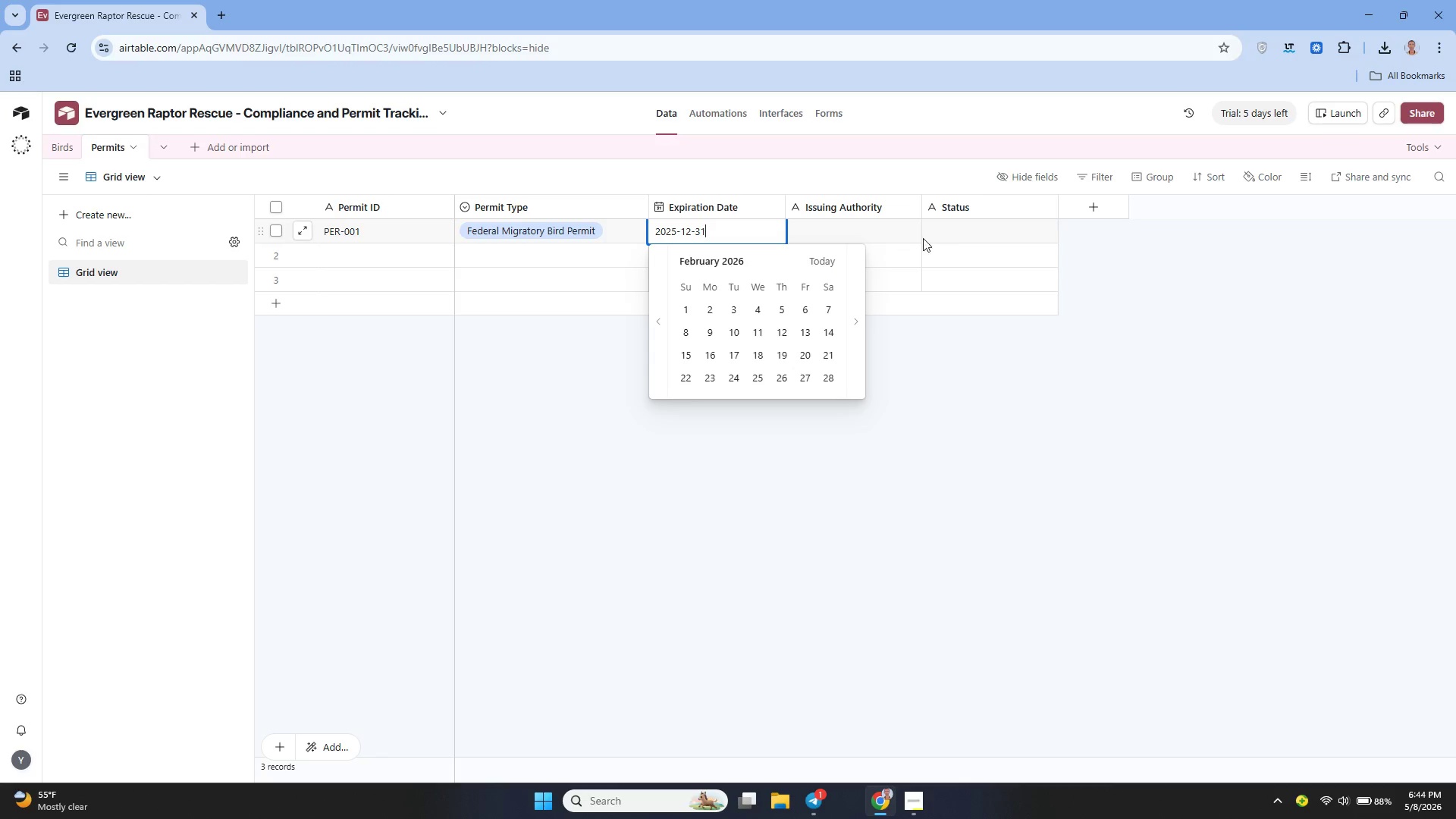 
left_click([953, 228])
 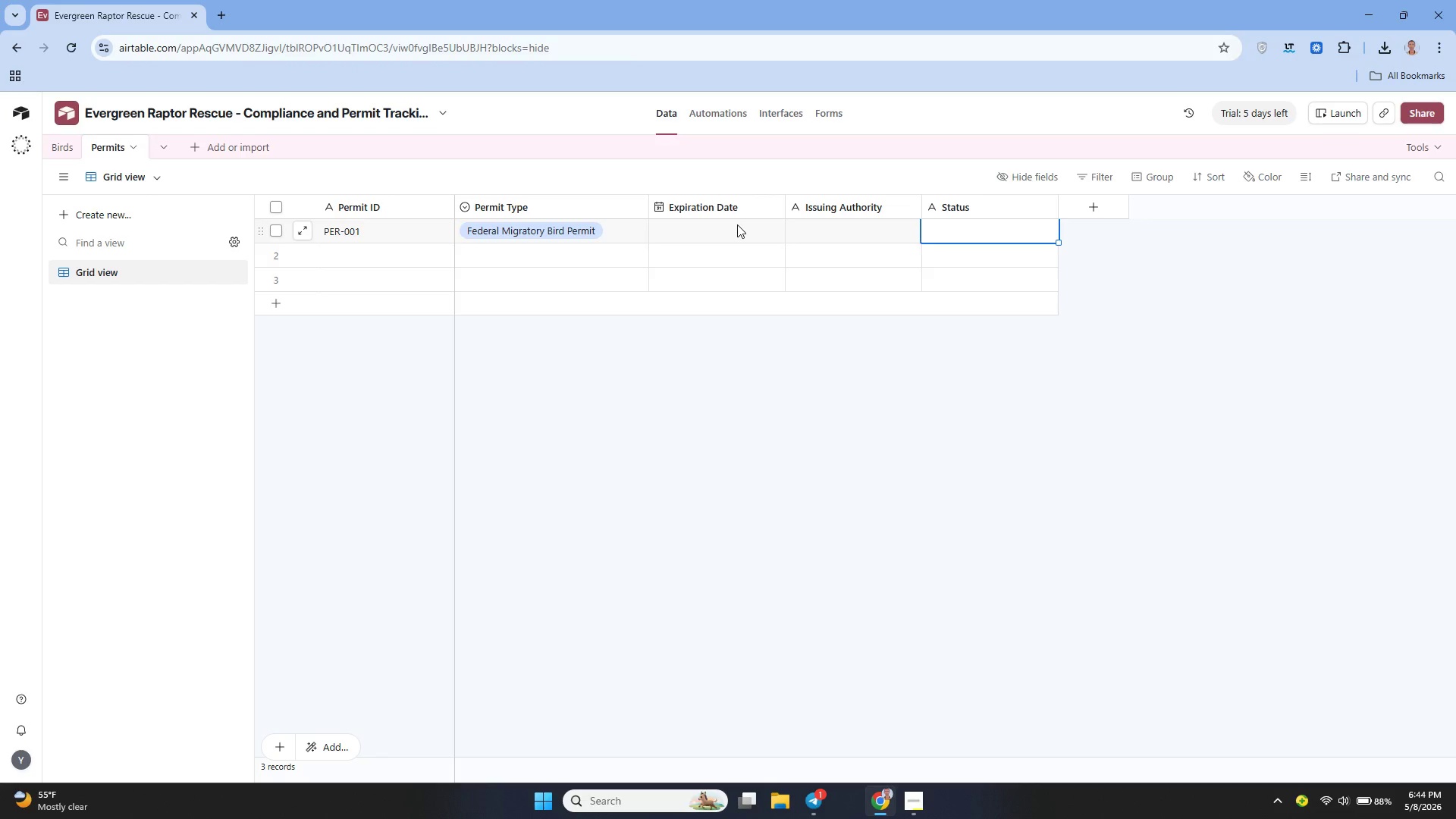 
double_click([737, 224])
 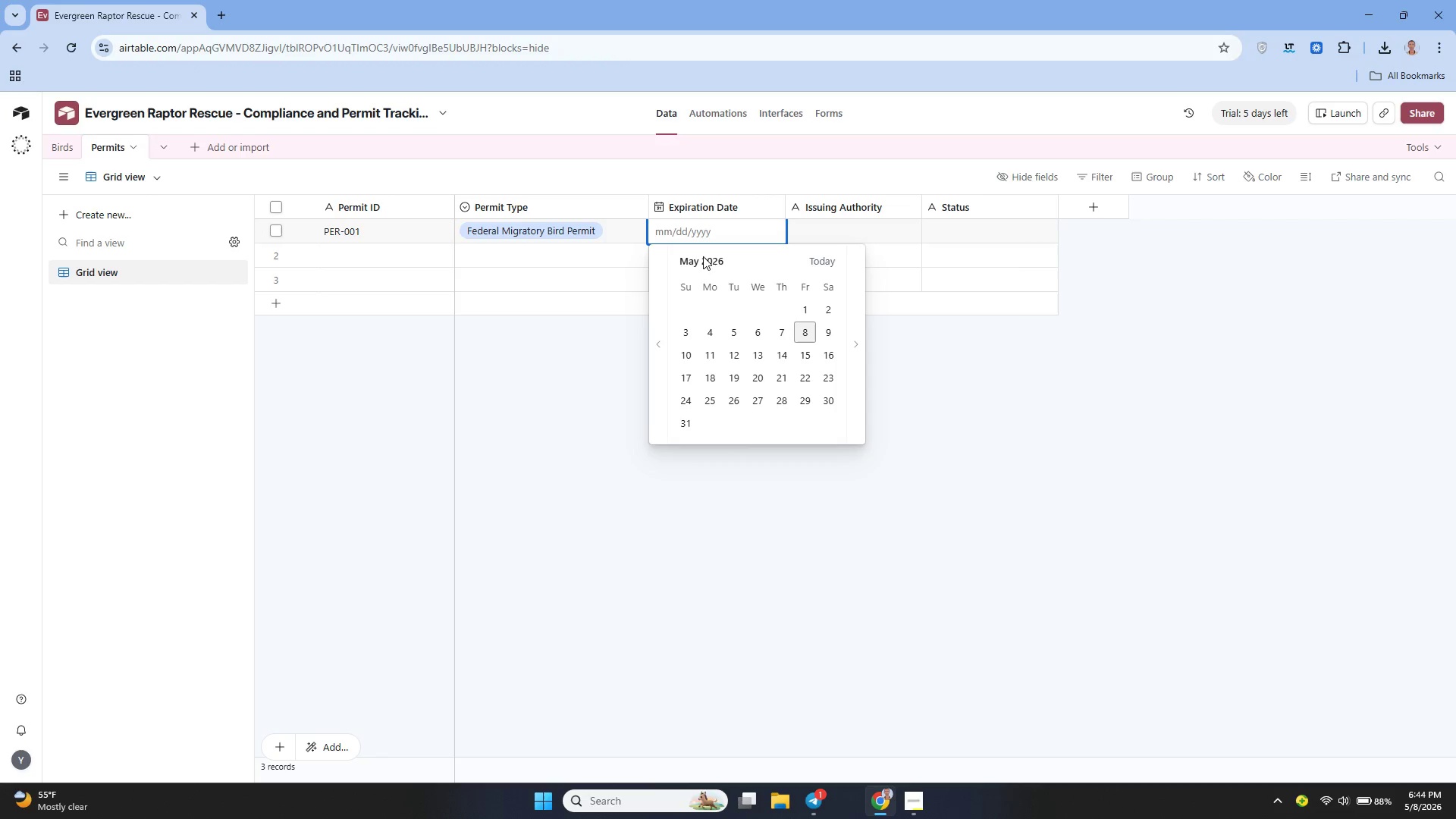 
wait(5.48)
 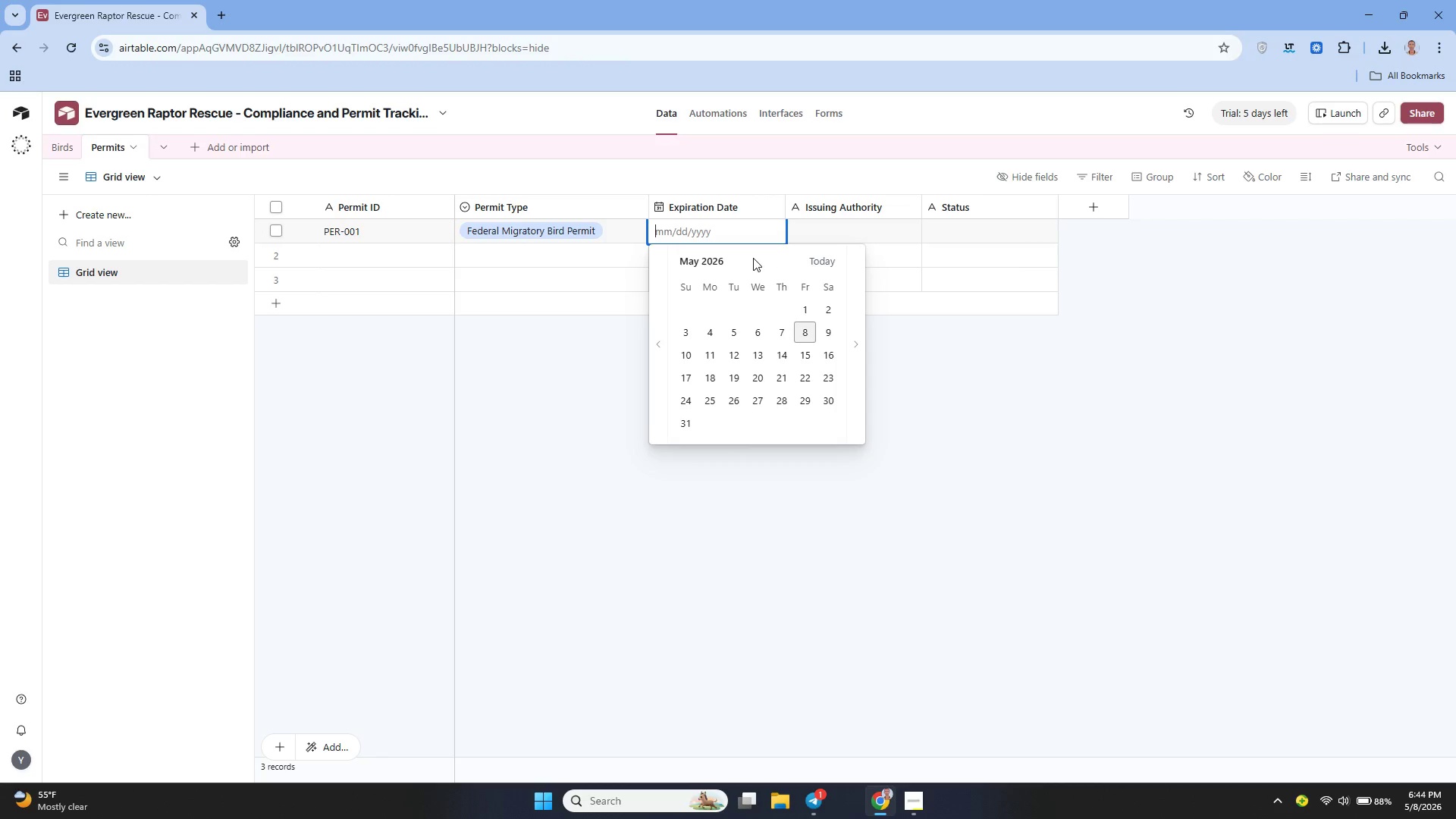 
left_click([714, 262])
 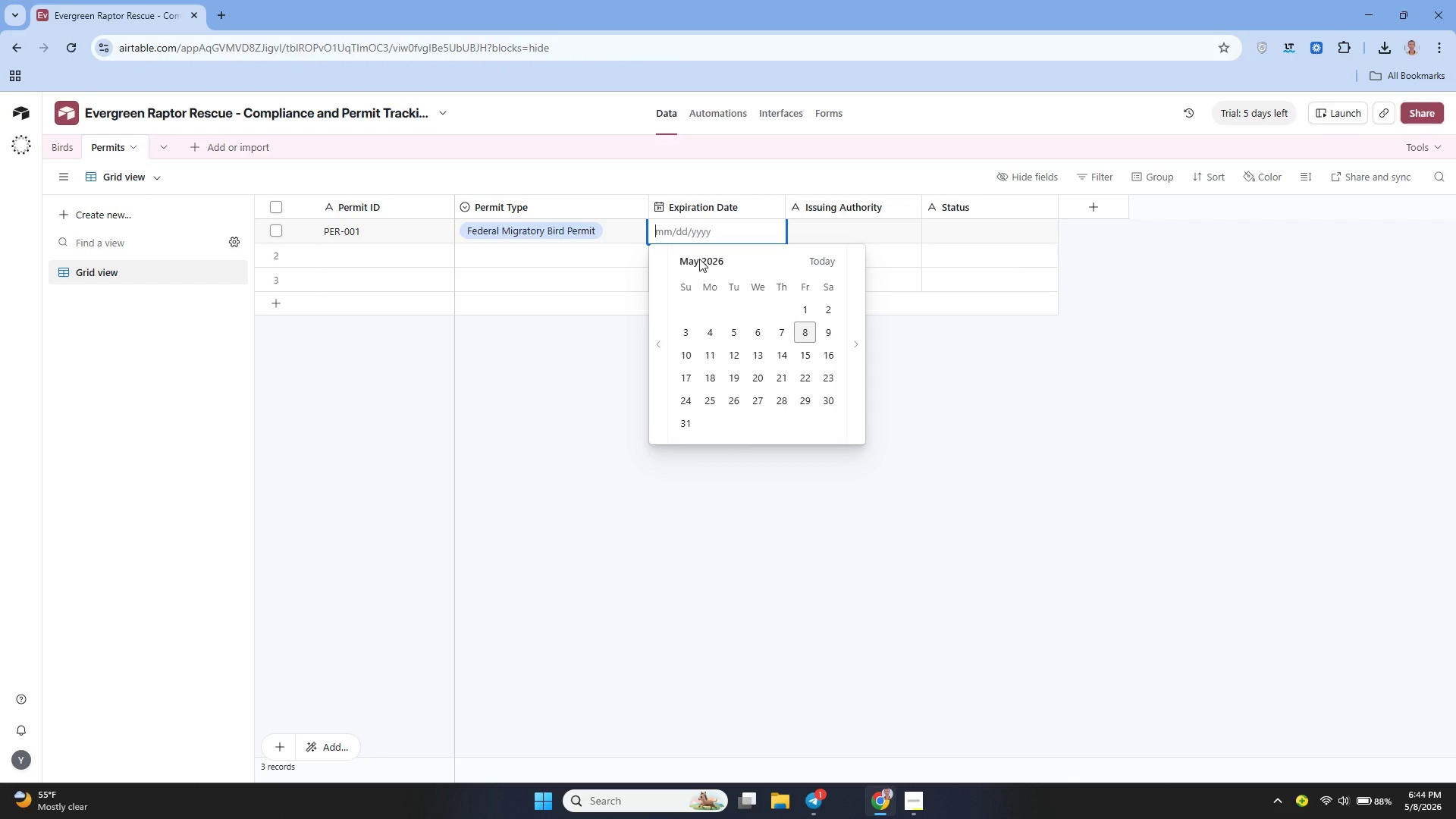 
left_click([699, 259])
 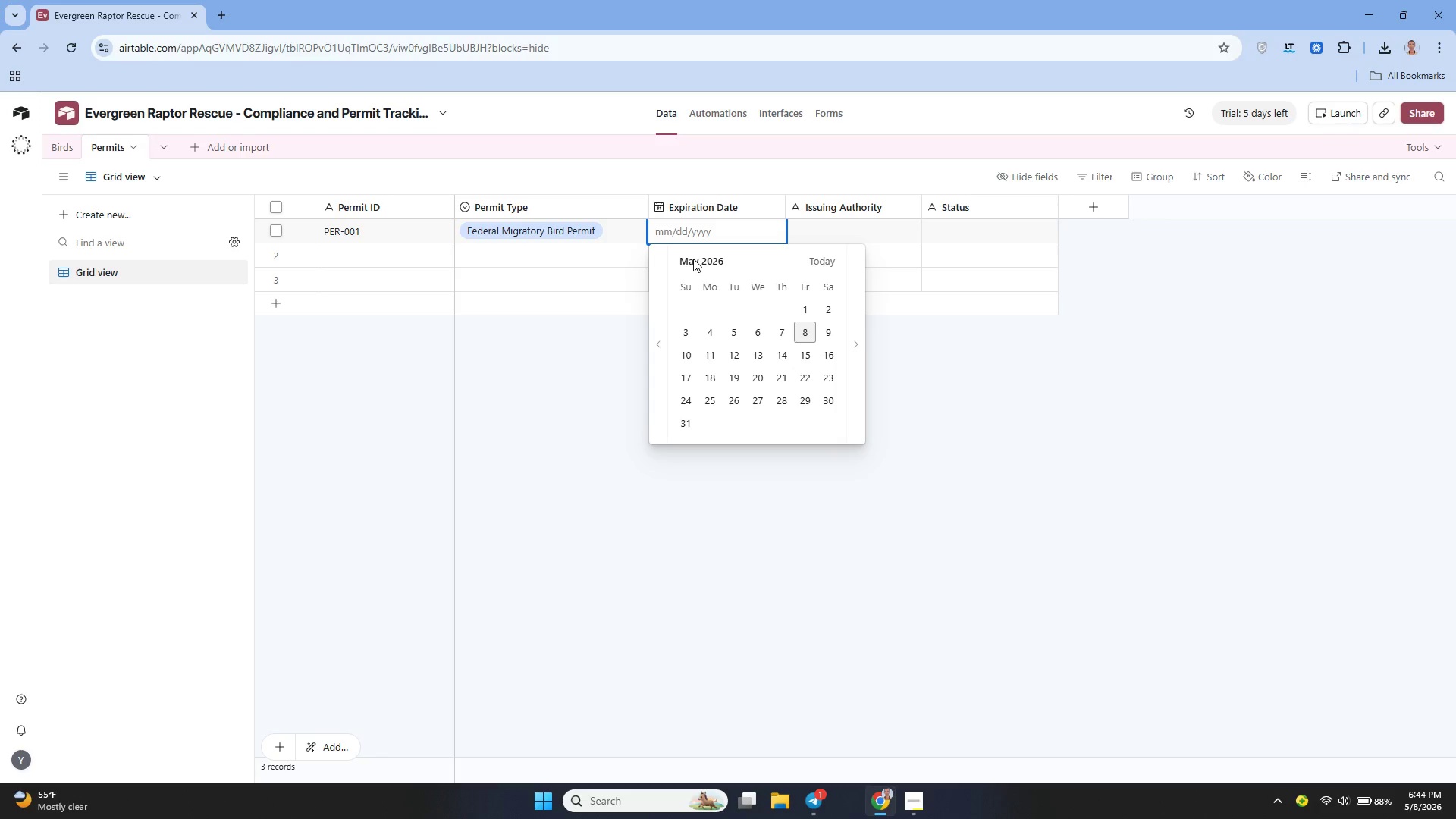 
left_click([693, 259])
 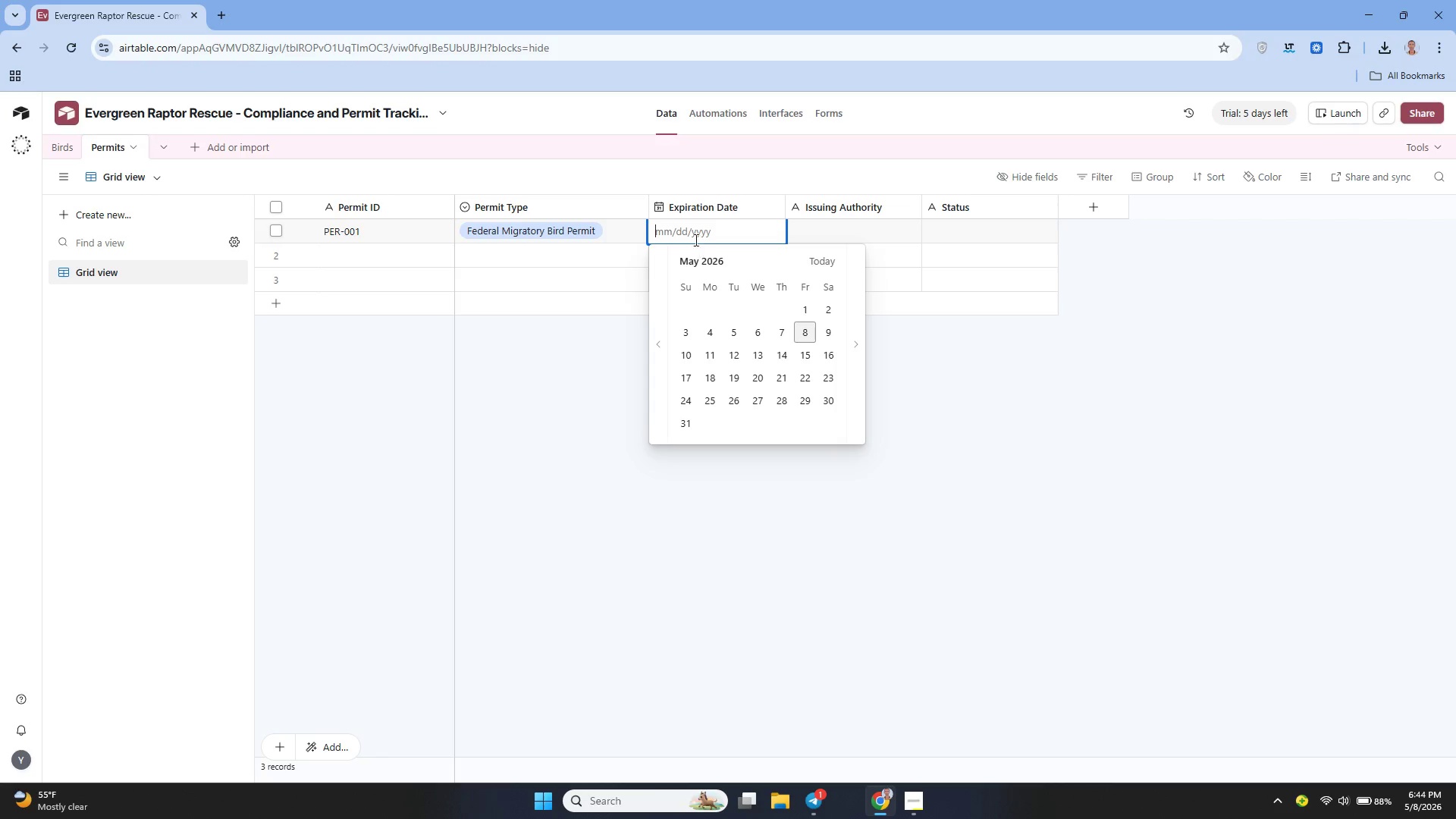 
left_click([689, 236])
 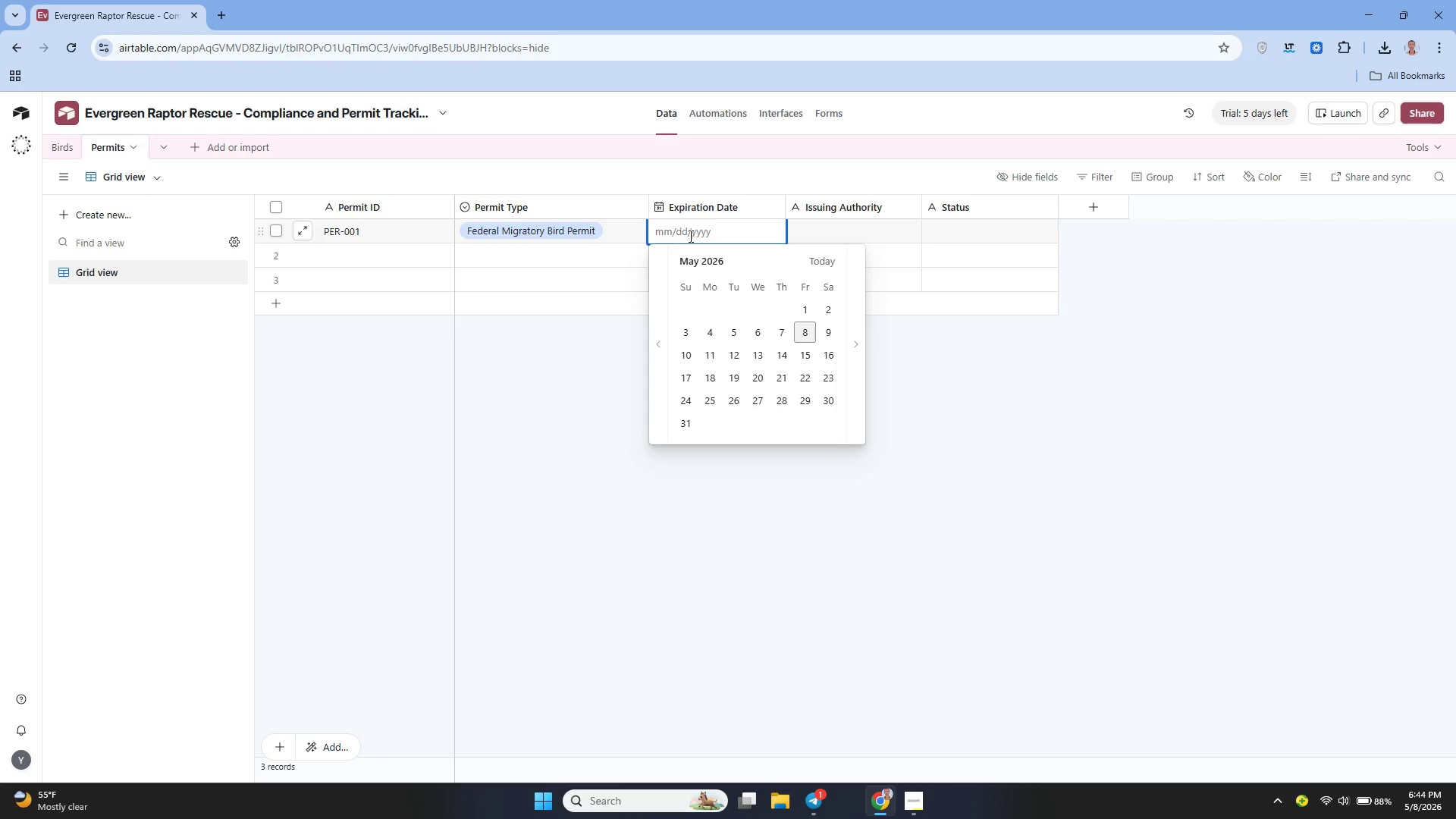 
type(2025/1231)
 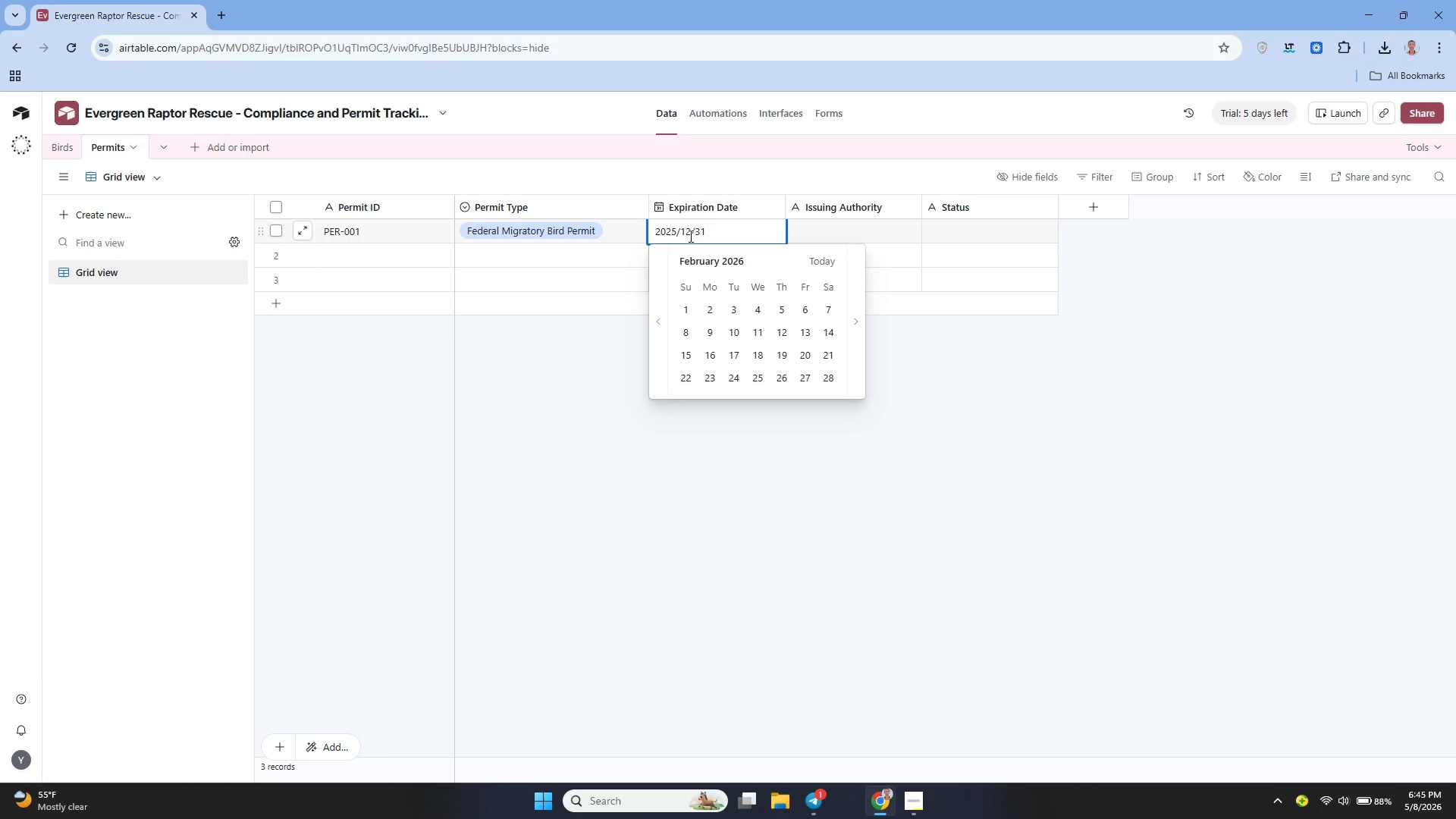 
left_click([727, 227])
 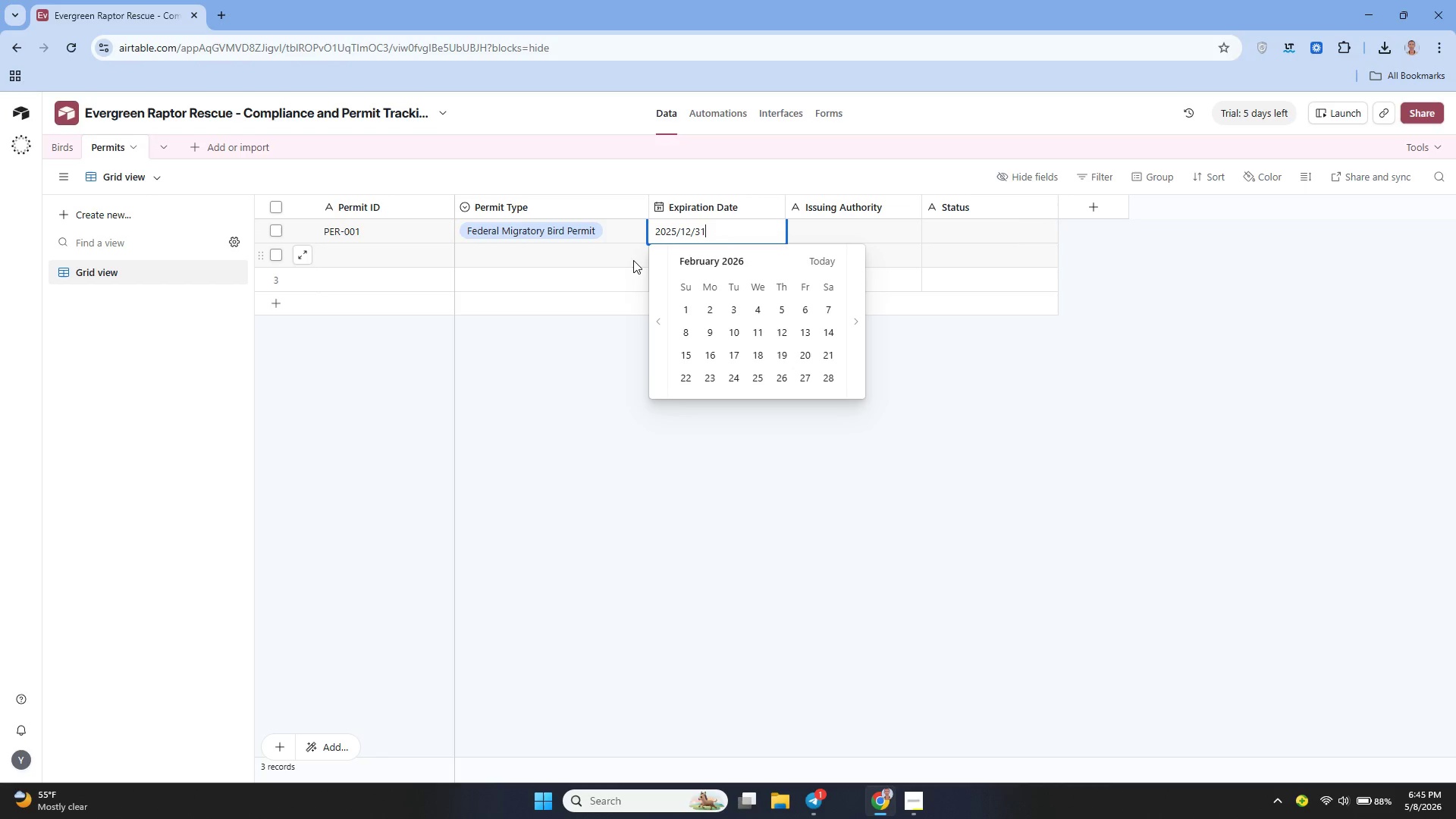 
left_click([632, 260])
 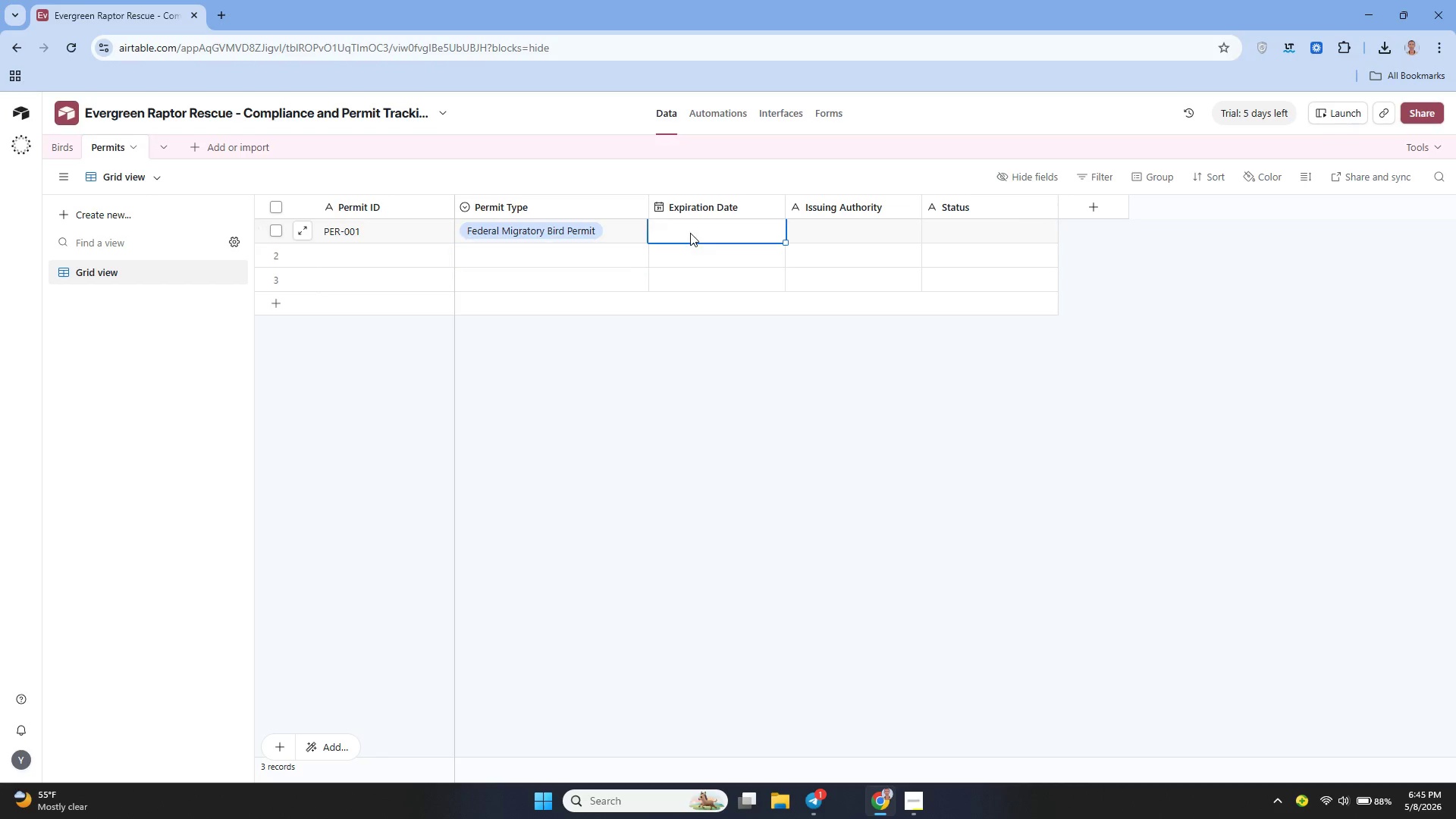 
double_click([690, 233])
 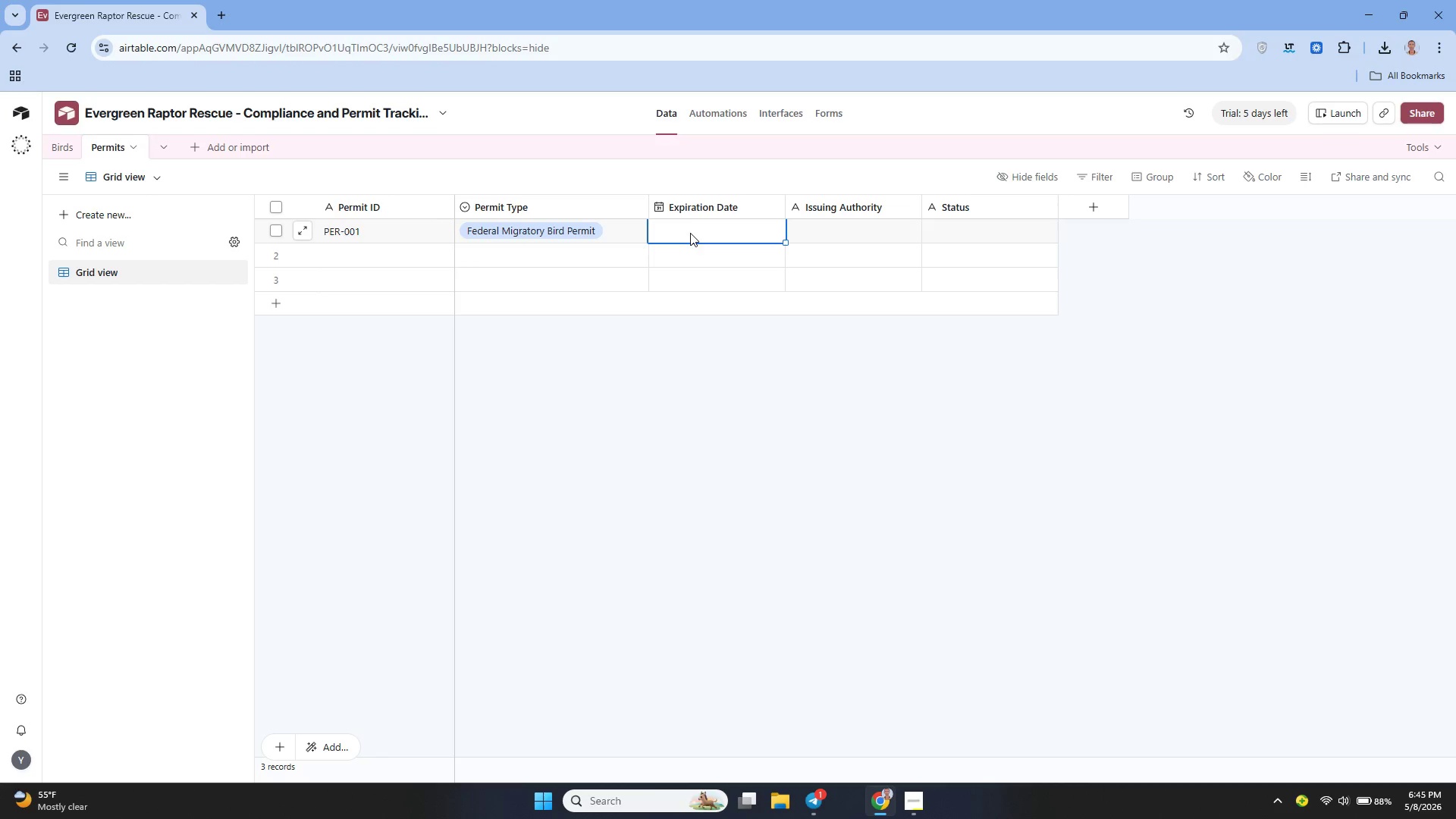 
triple_click([690, 233])
 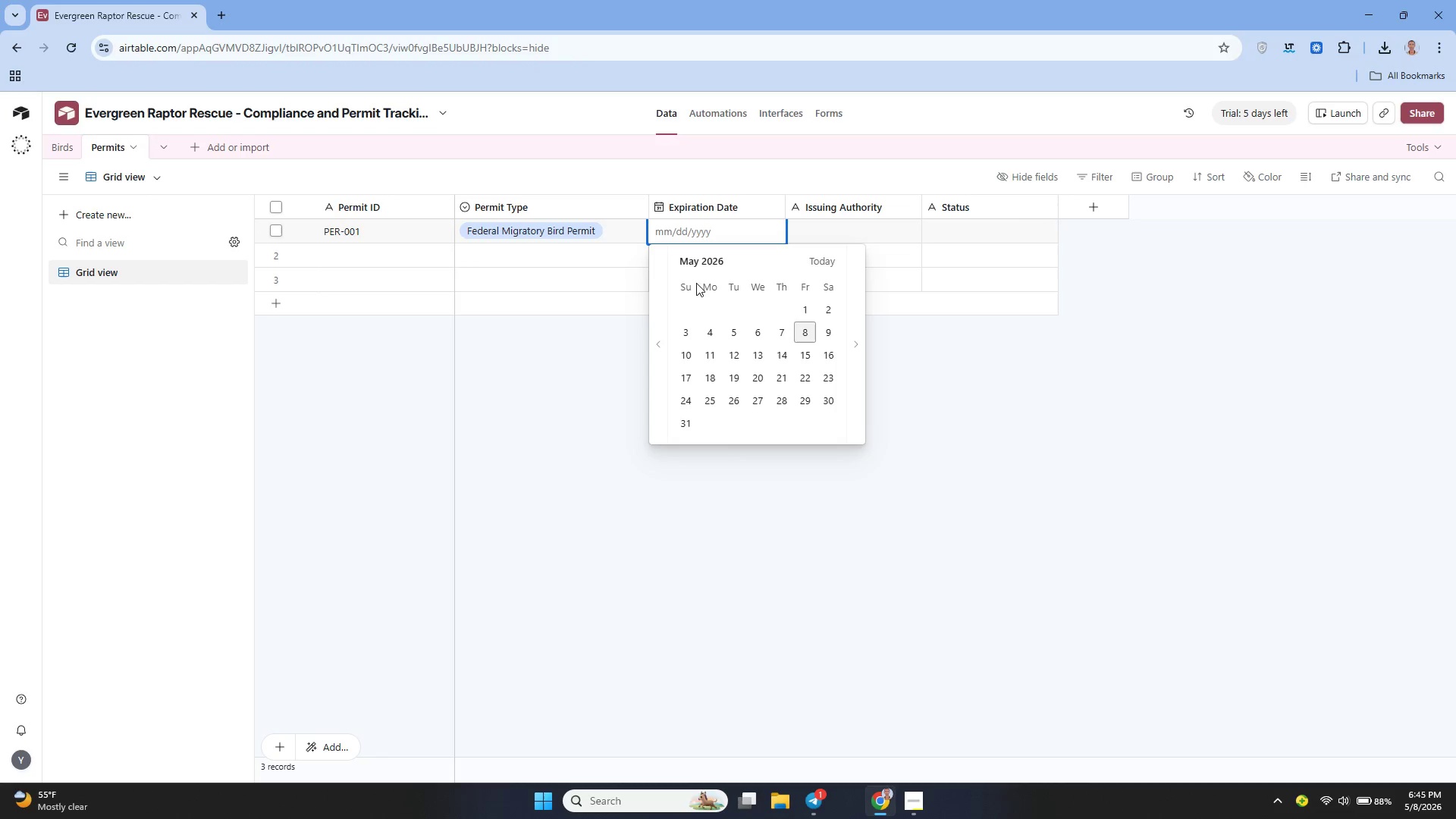 
left_click([662, 346])
 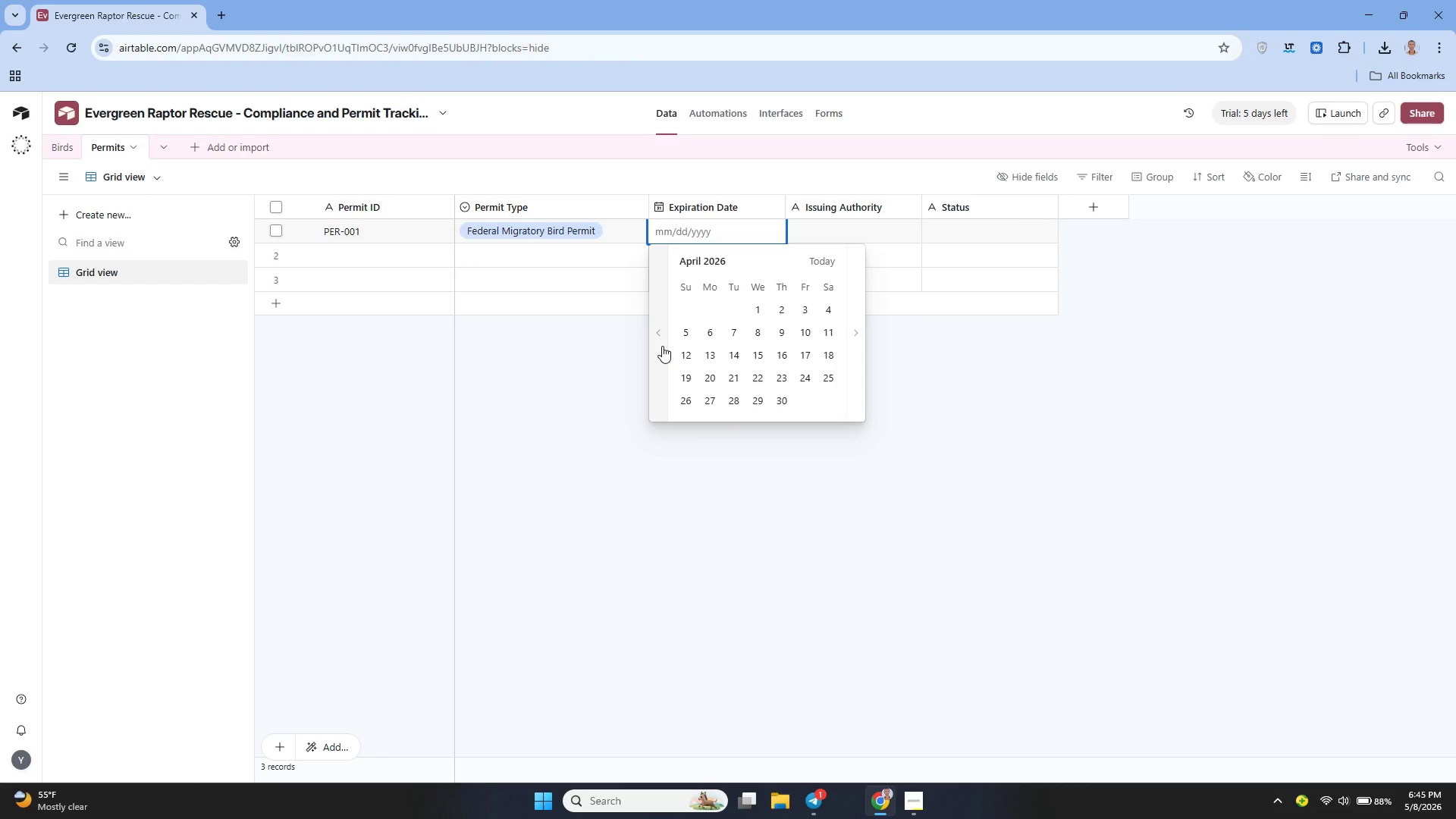 
double_click([662, 346])
 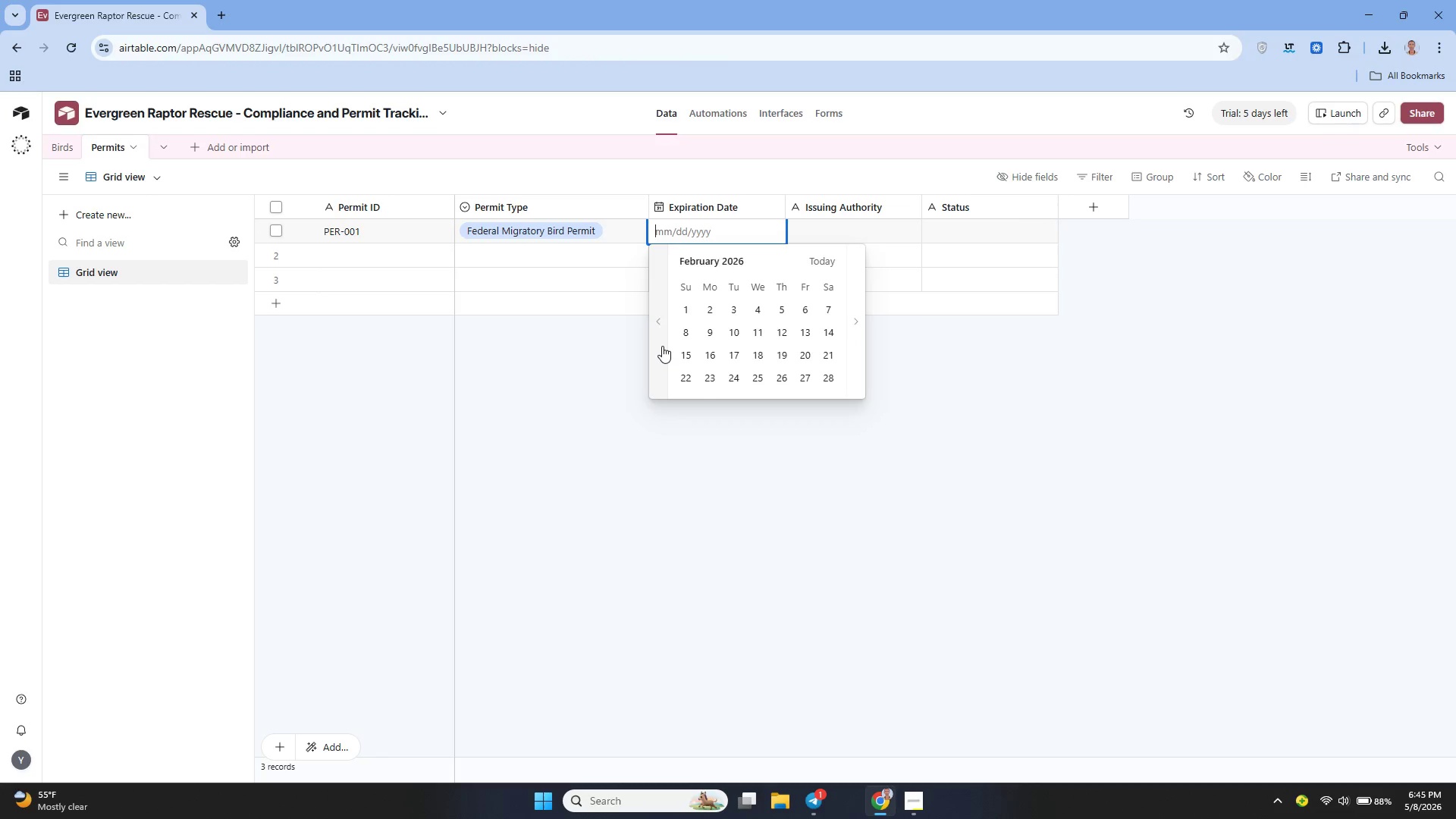 
triple_click([662, 346])
 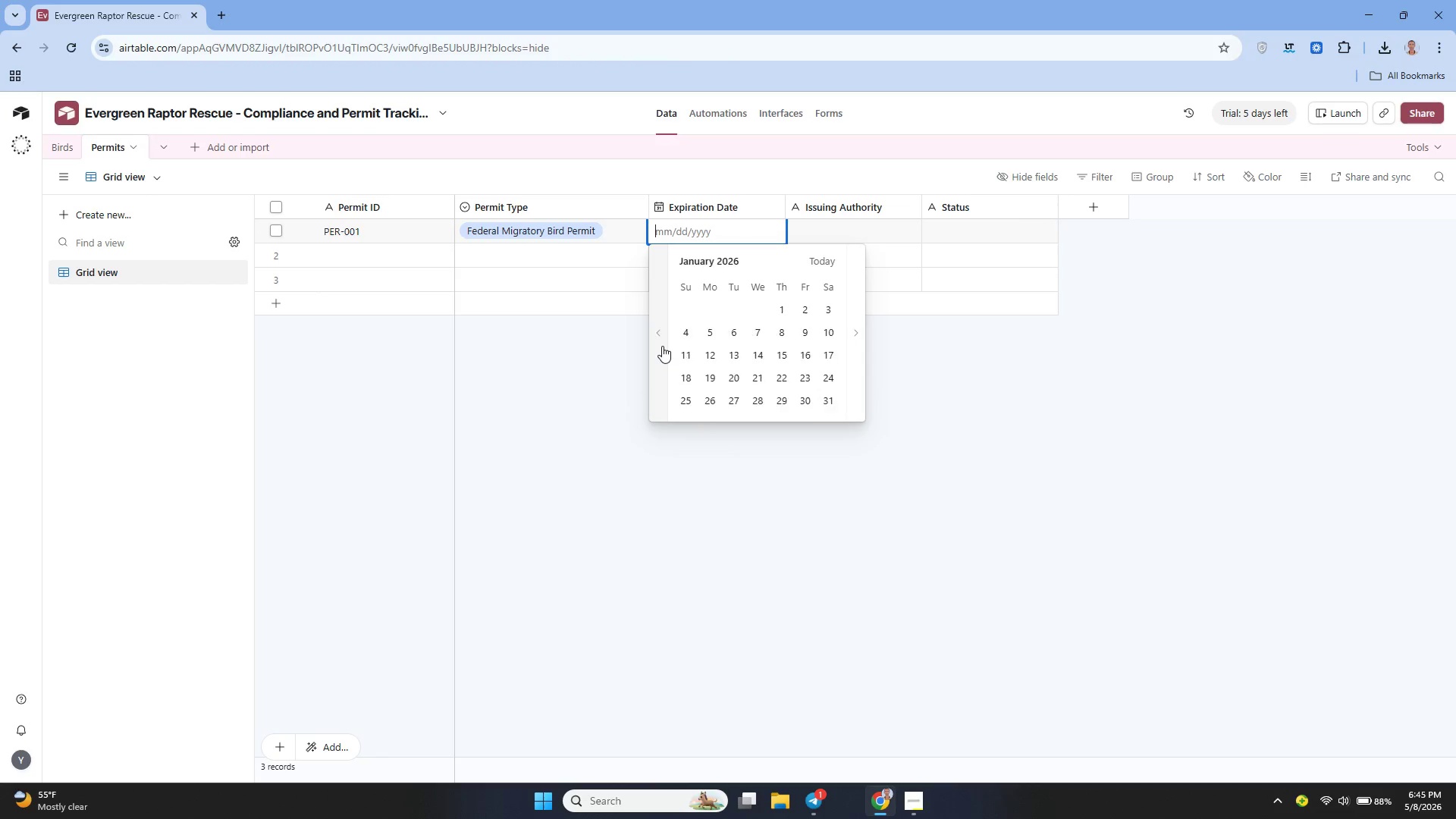 
triple_click([662, 346])
 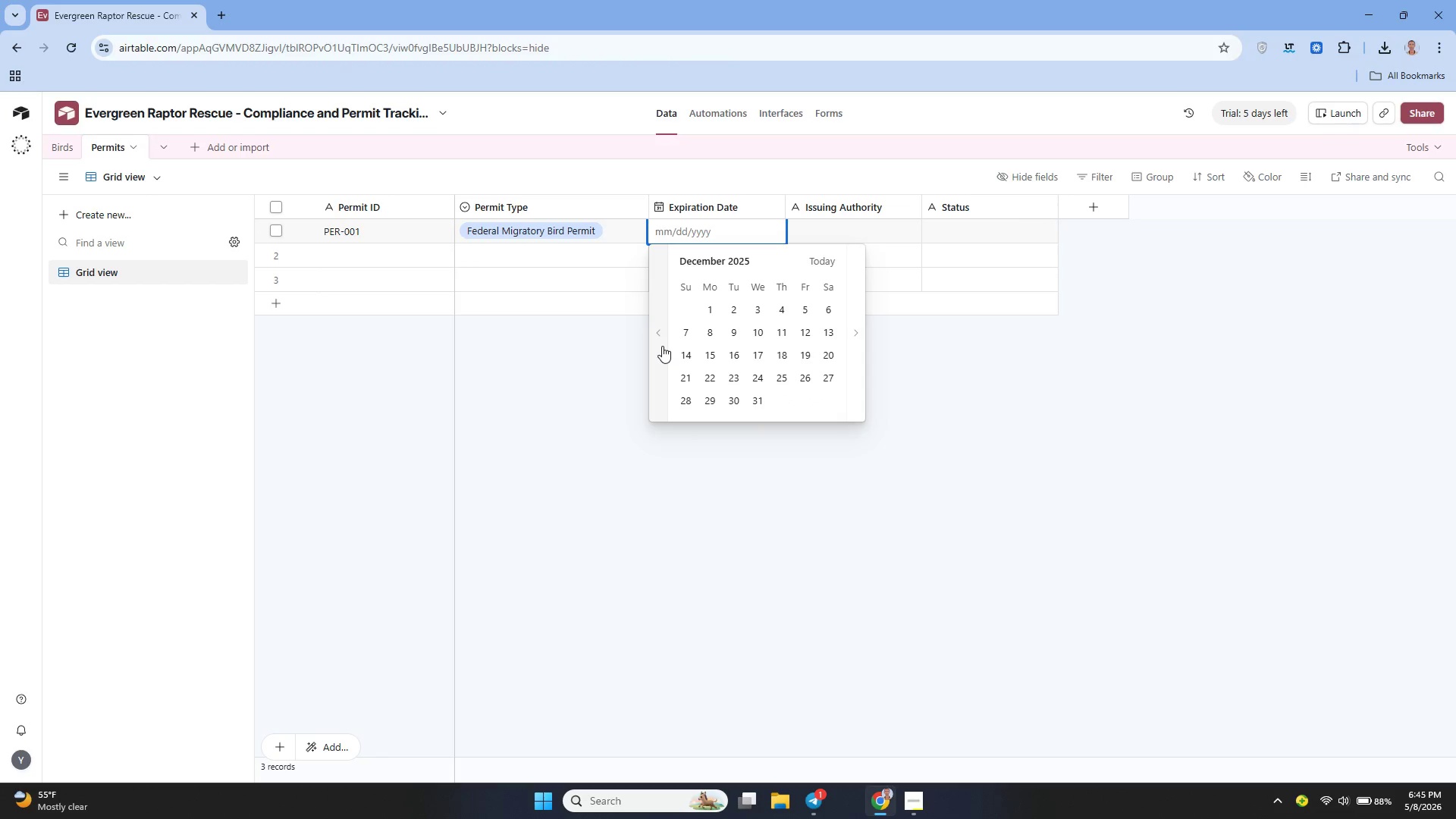 
left_click([662, 346])
 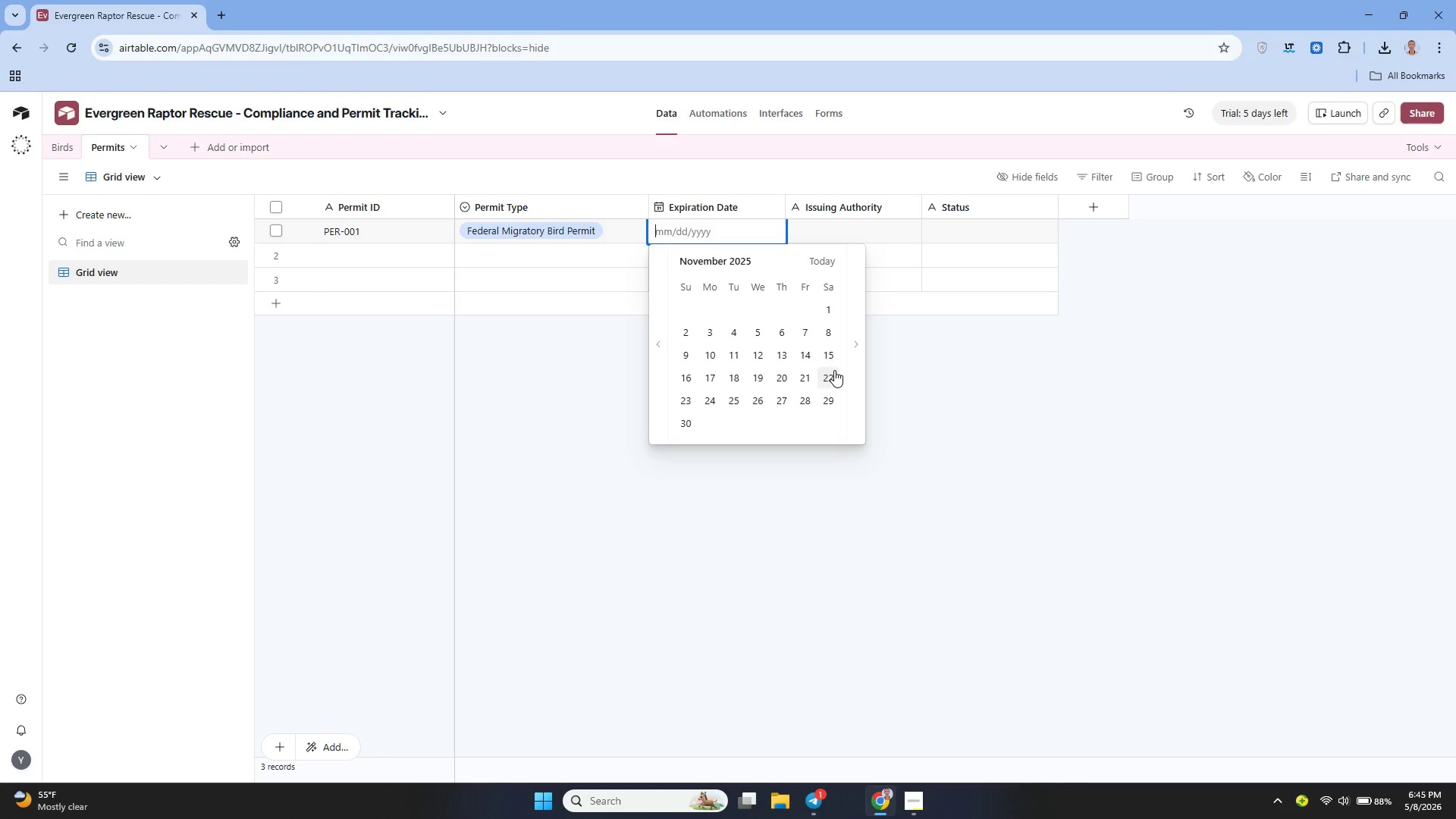 
left_click([856, 344])
 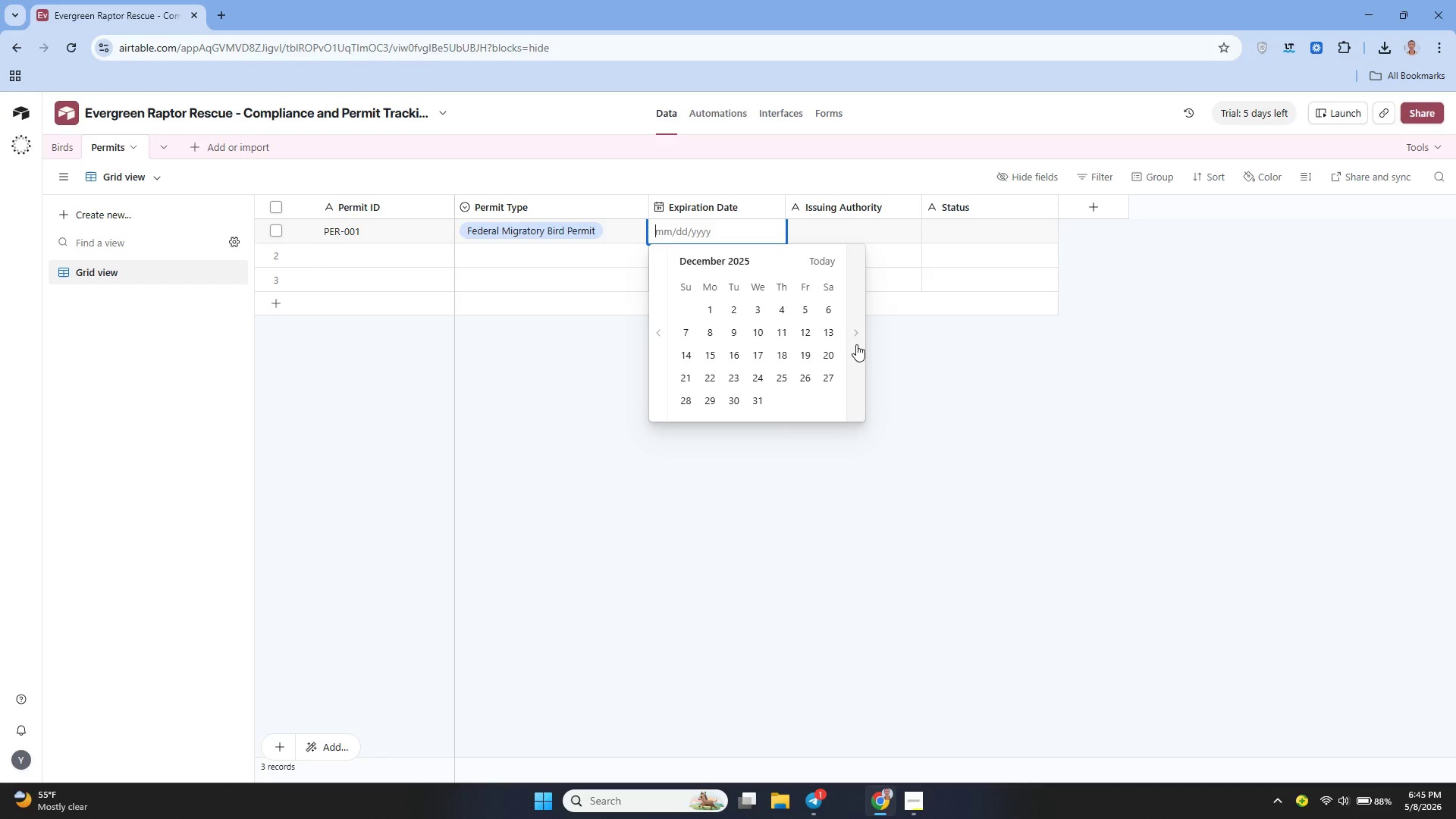 
left_click([856, 344])
 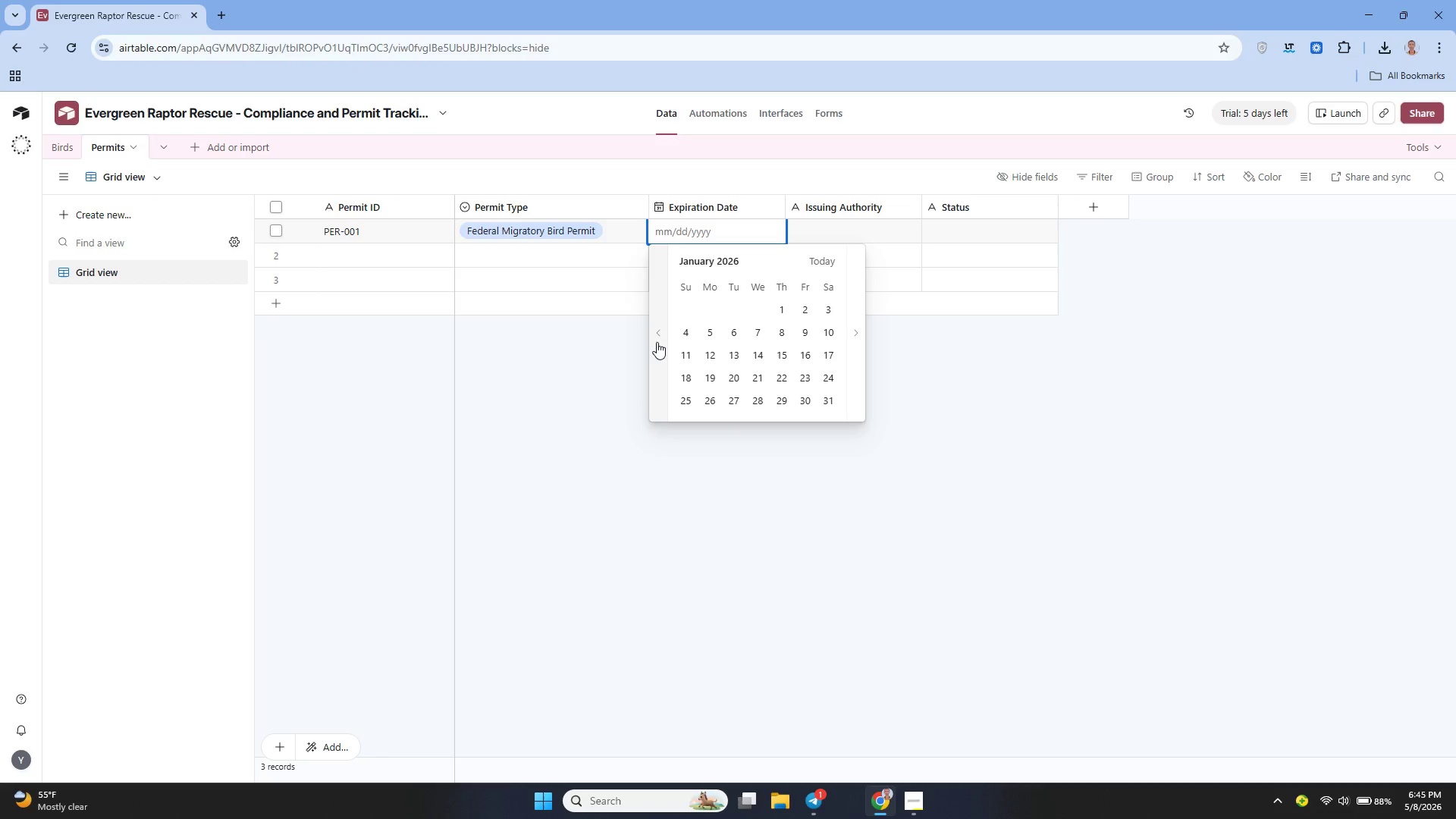 
left_click([652, 335])
 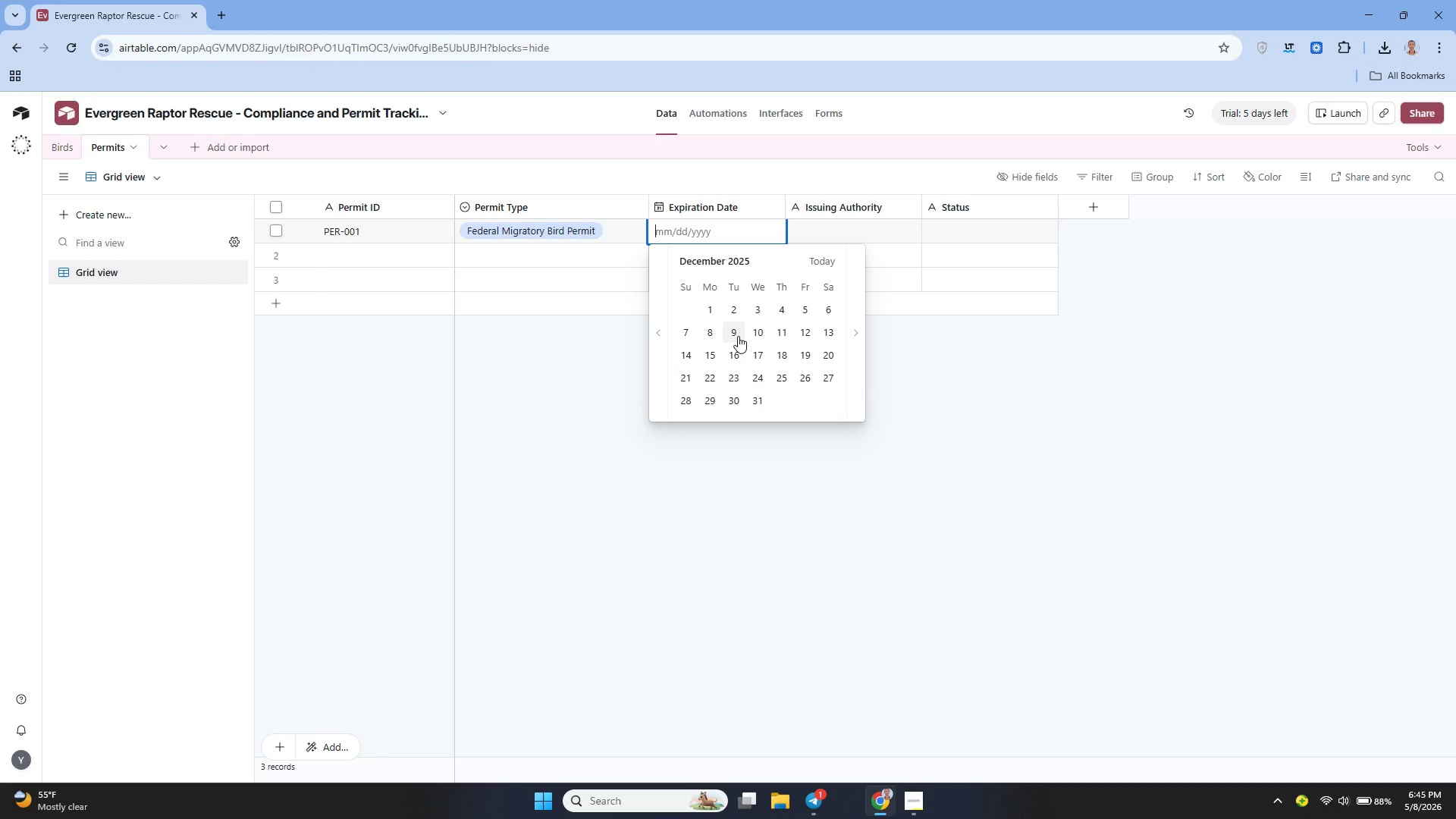 
left_click([766, 399])
 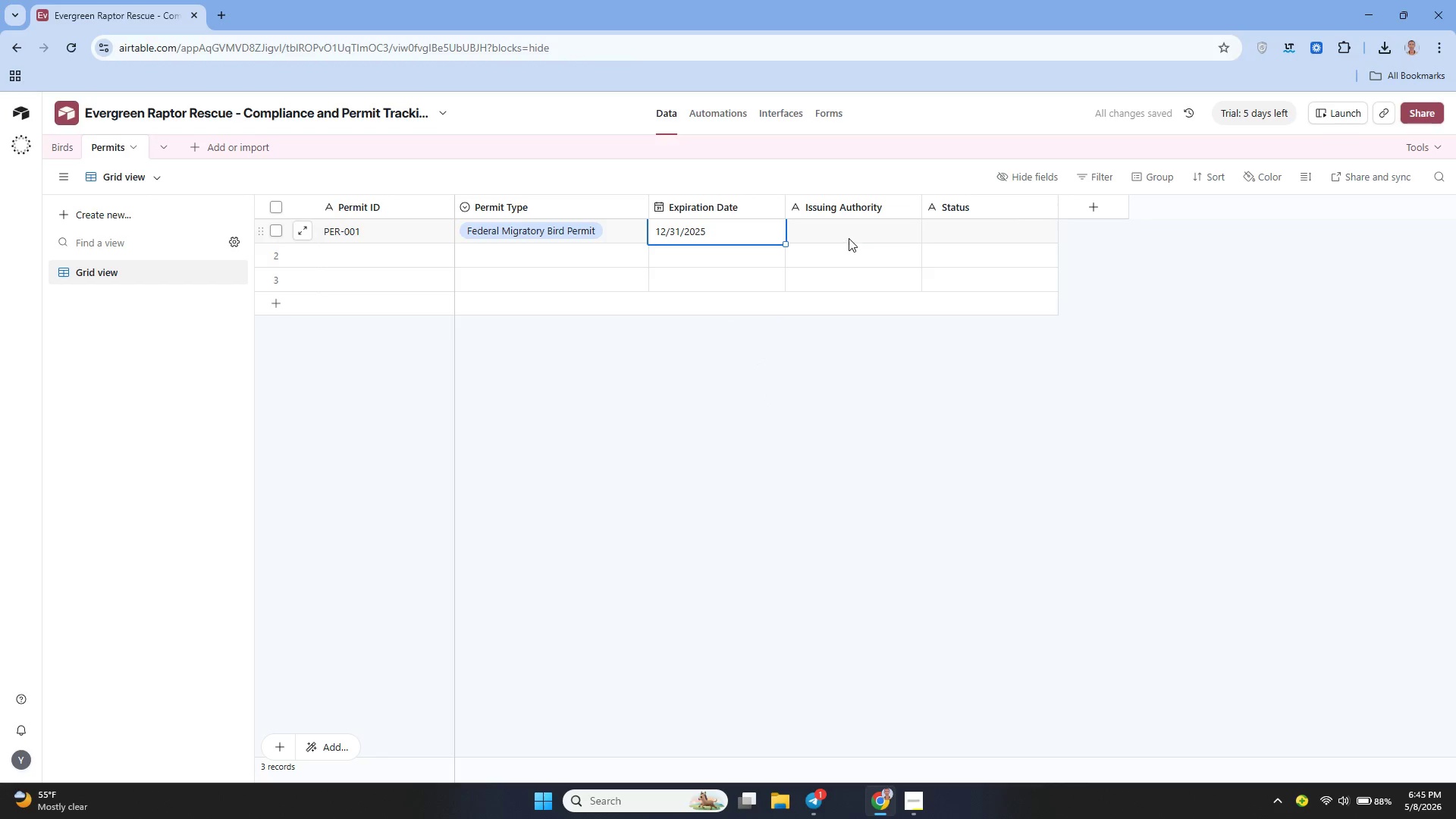 
left_click([961, 234])
 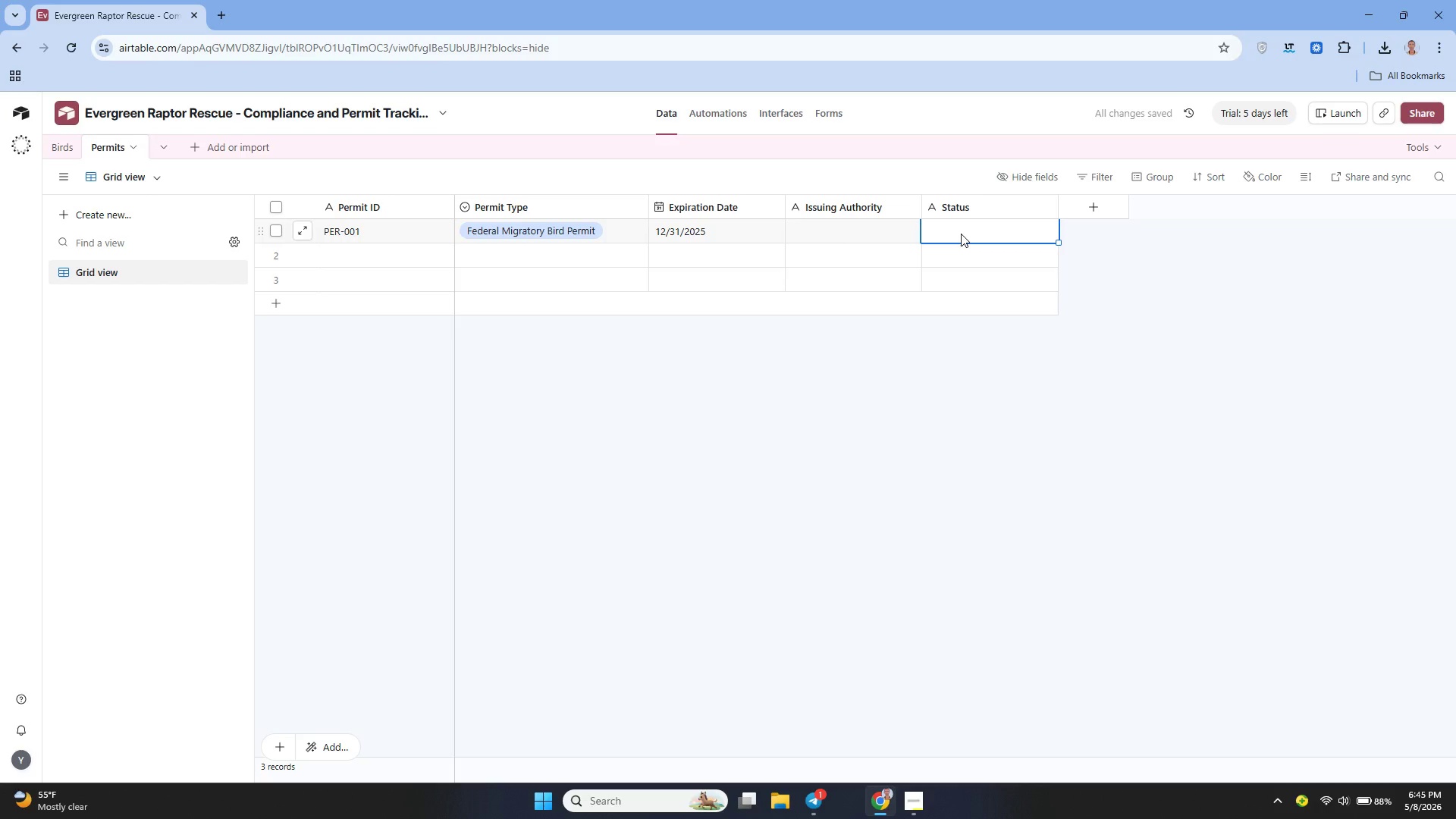 
type(Active)
 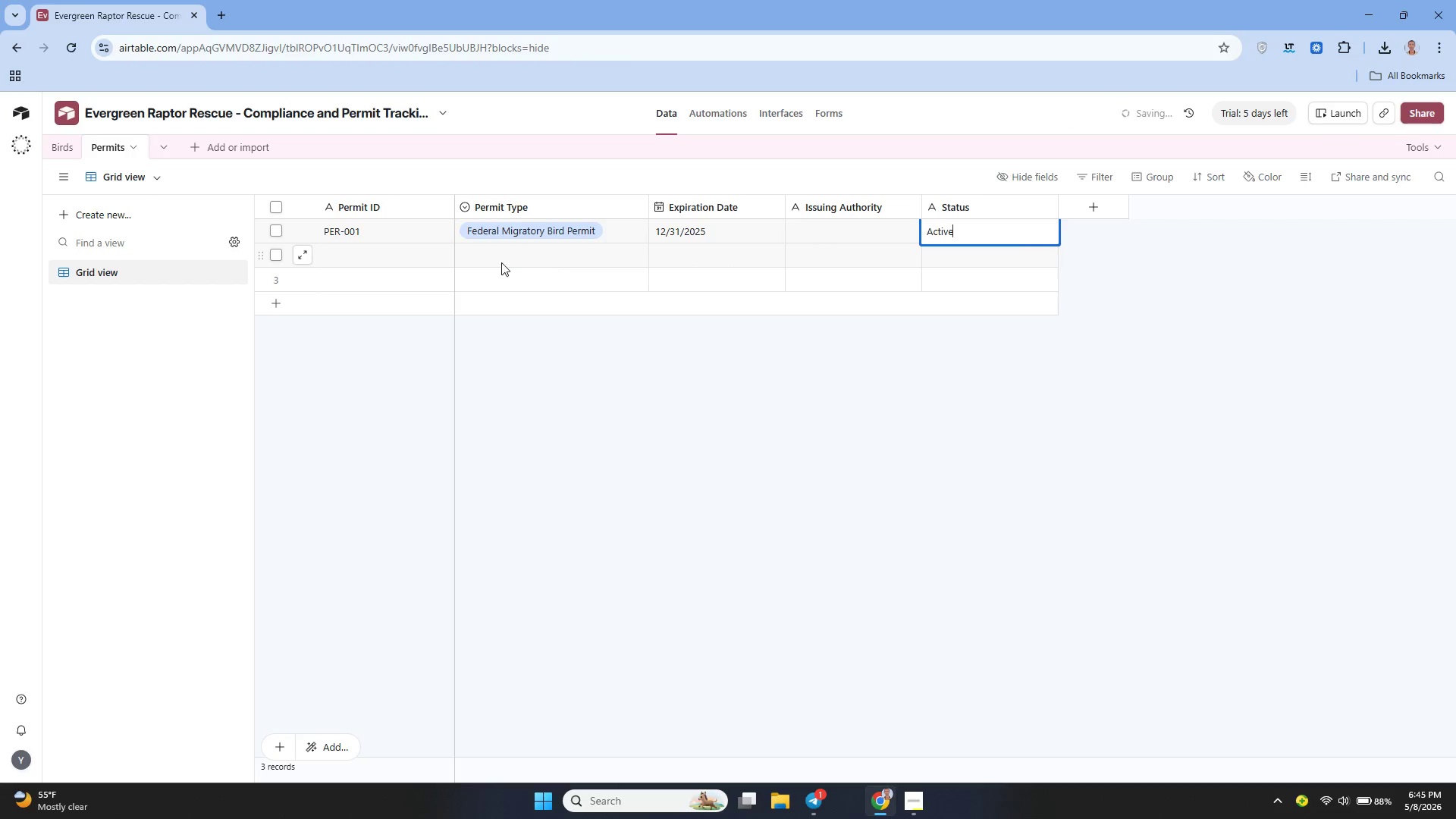 
left_click([410, 262])
 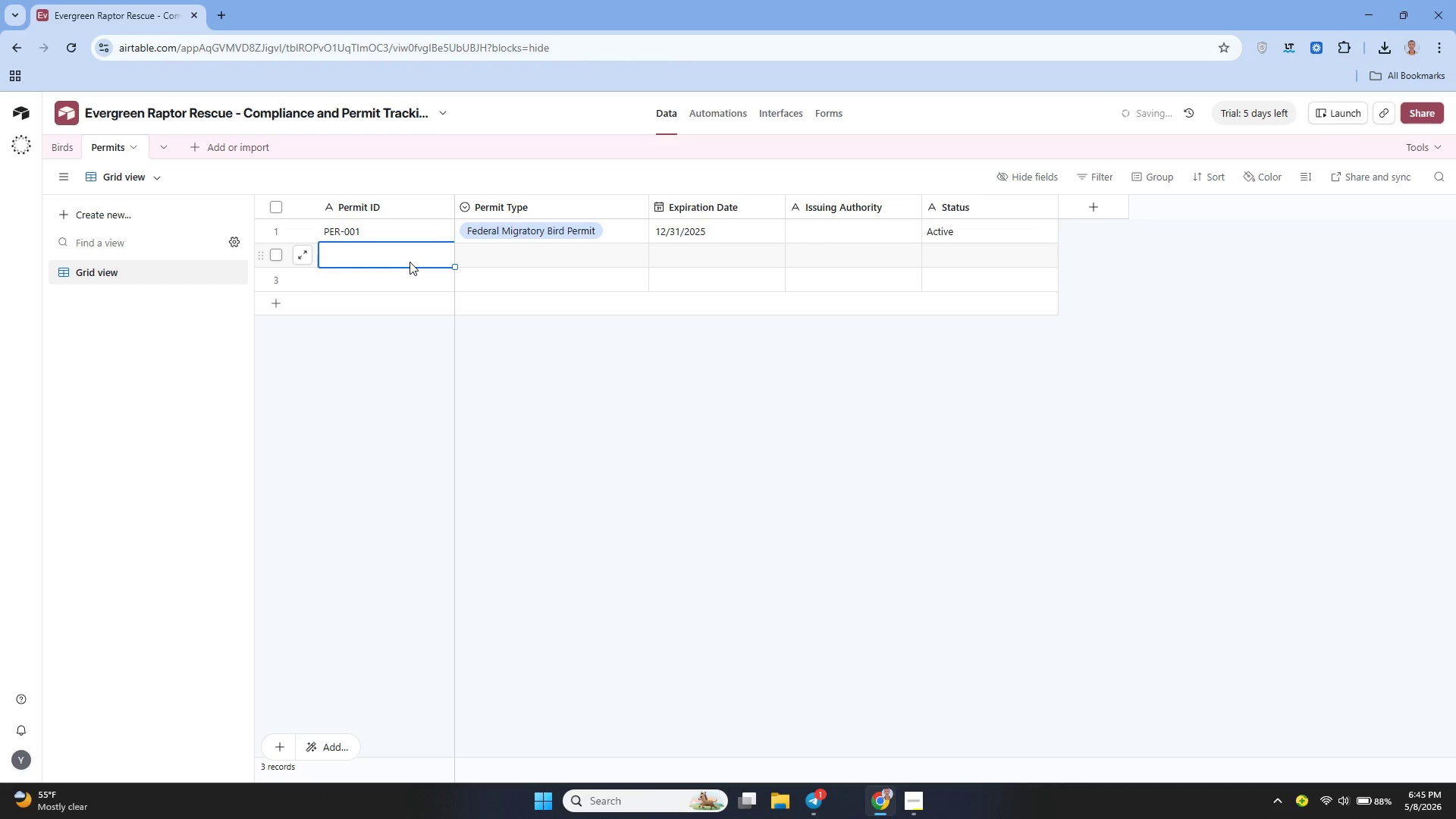 
type(PER-002)
 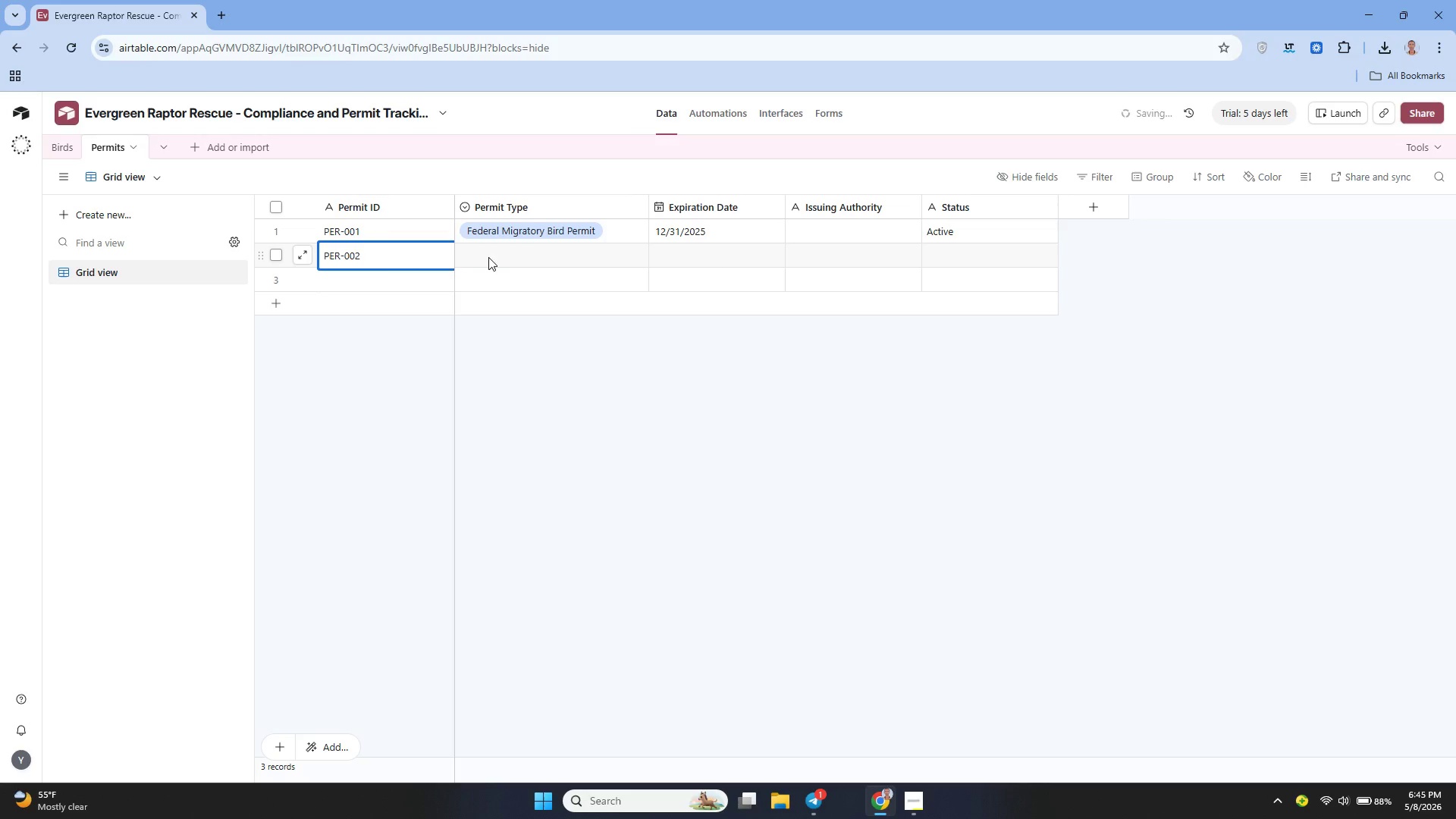 
left_click([497, 256])
 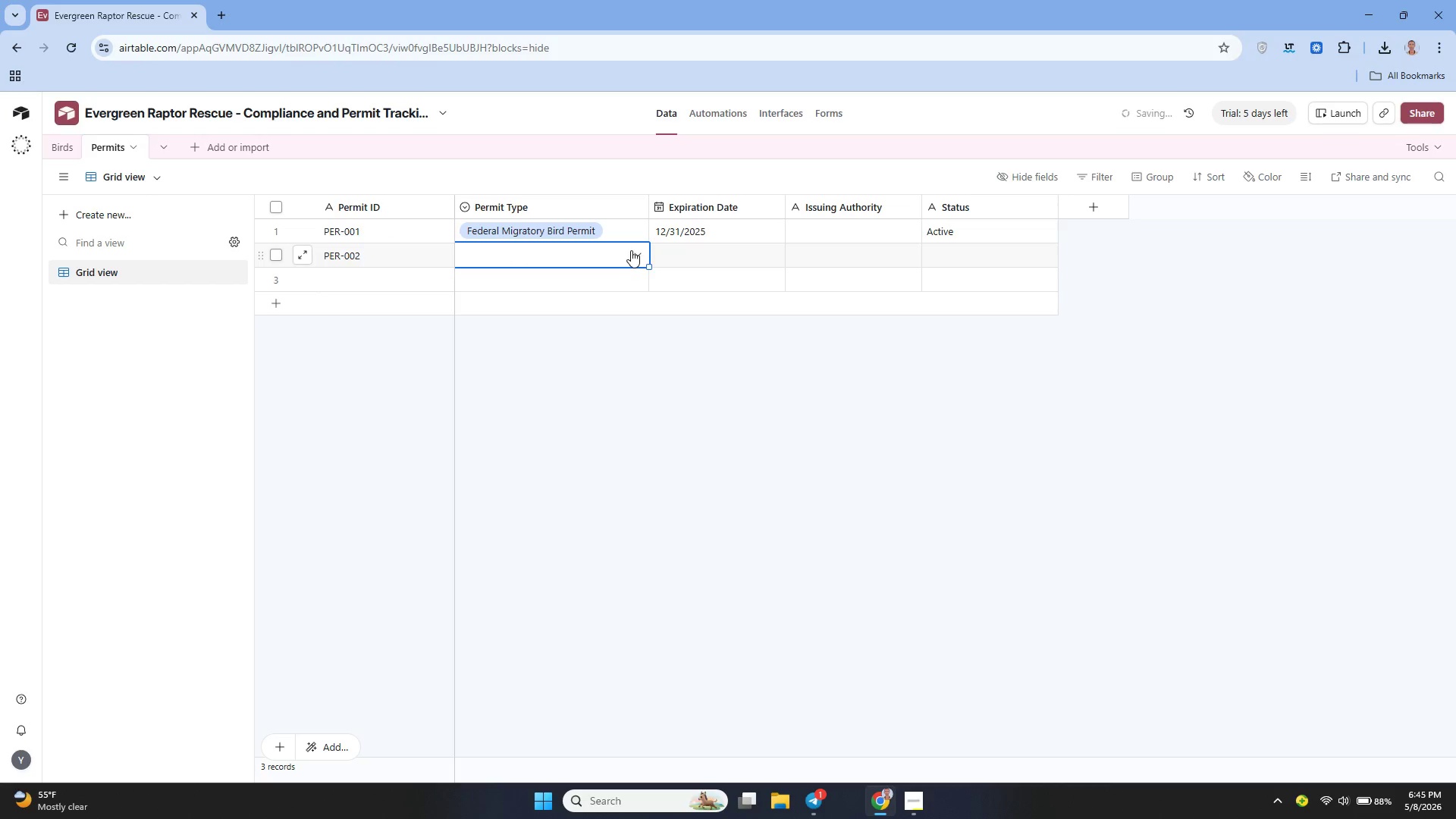 
left_click([635, 250])
 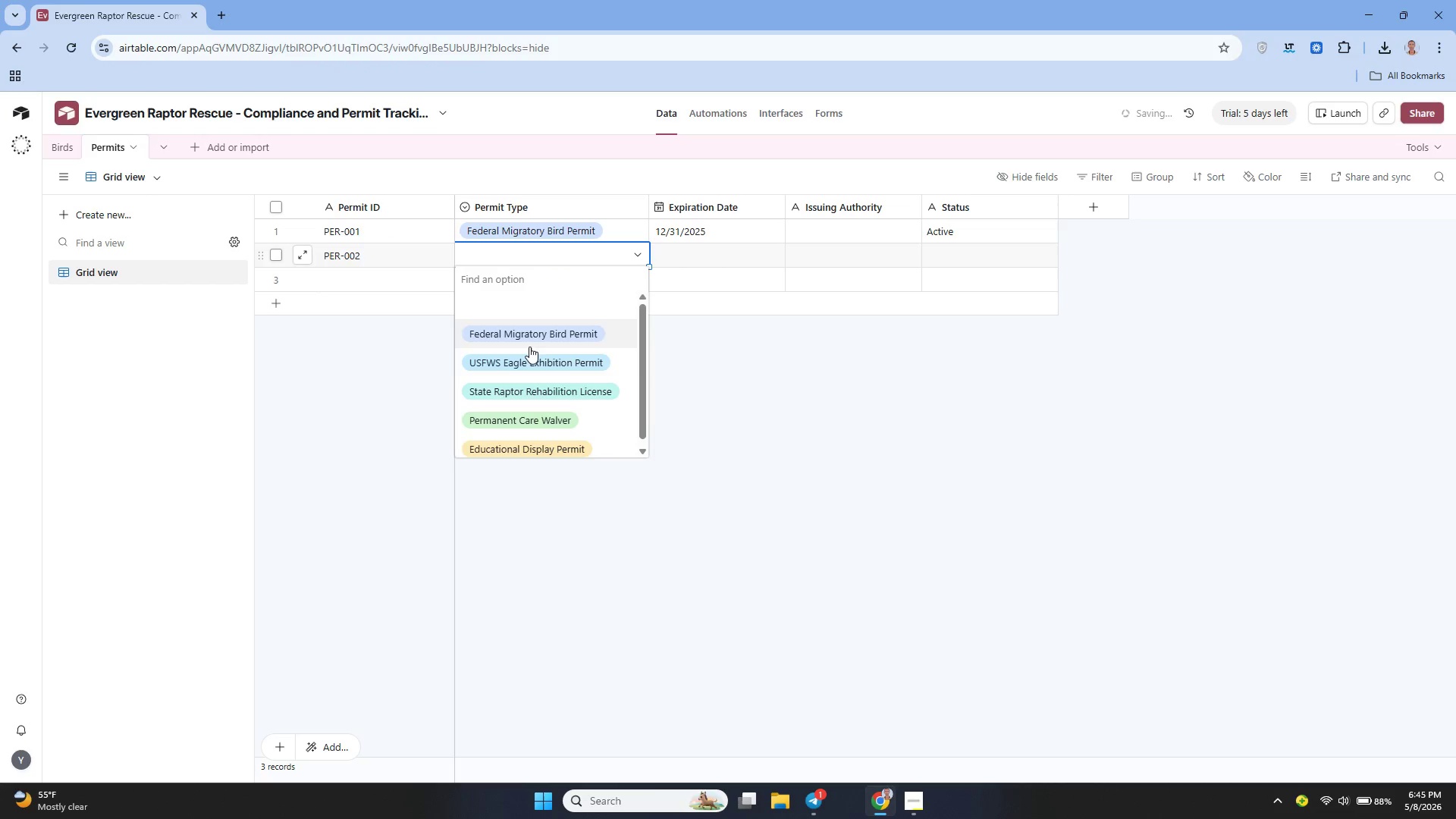 
left_click([522, 350])
 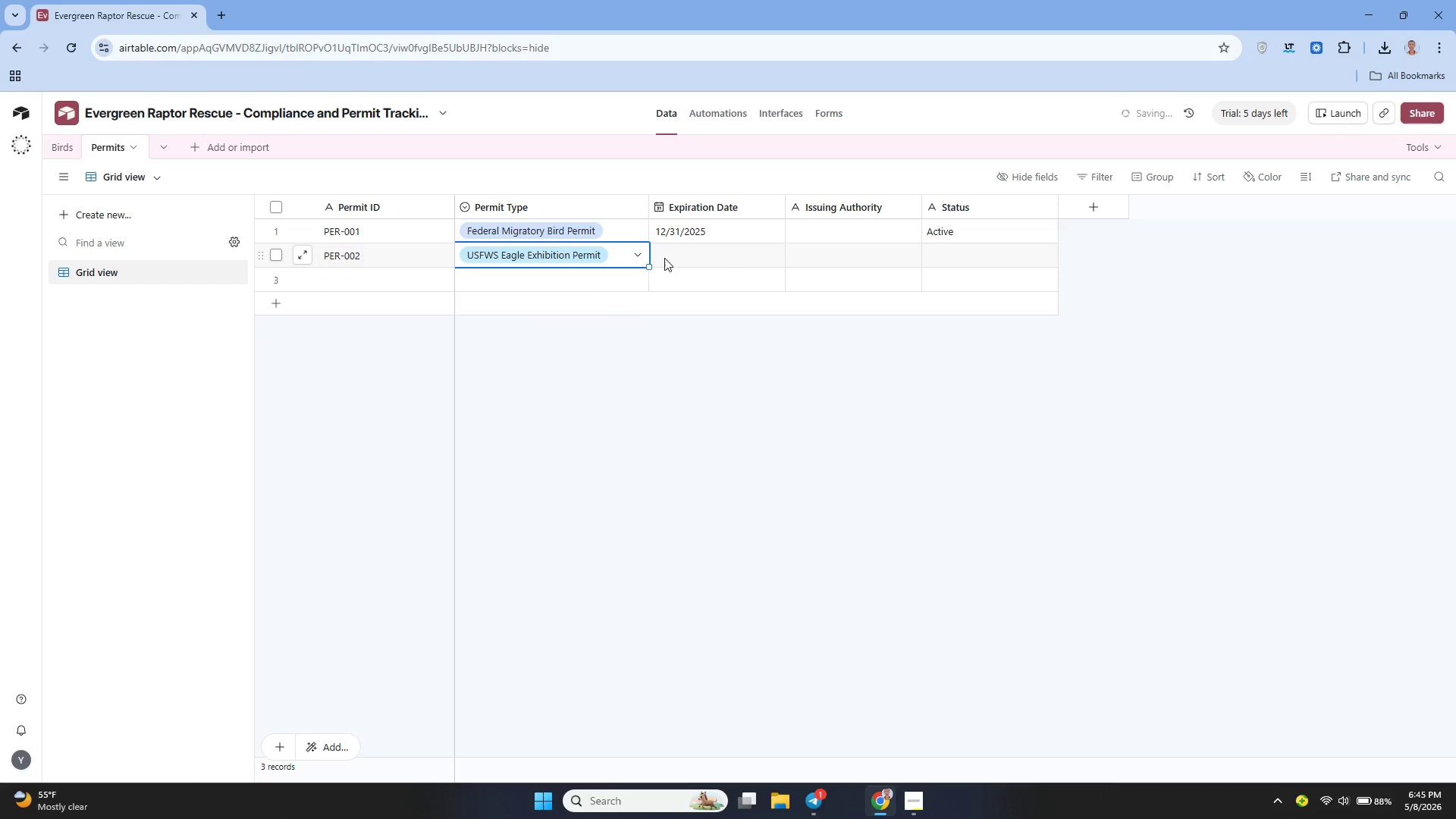 
left_click([670, 258])
 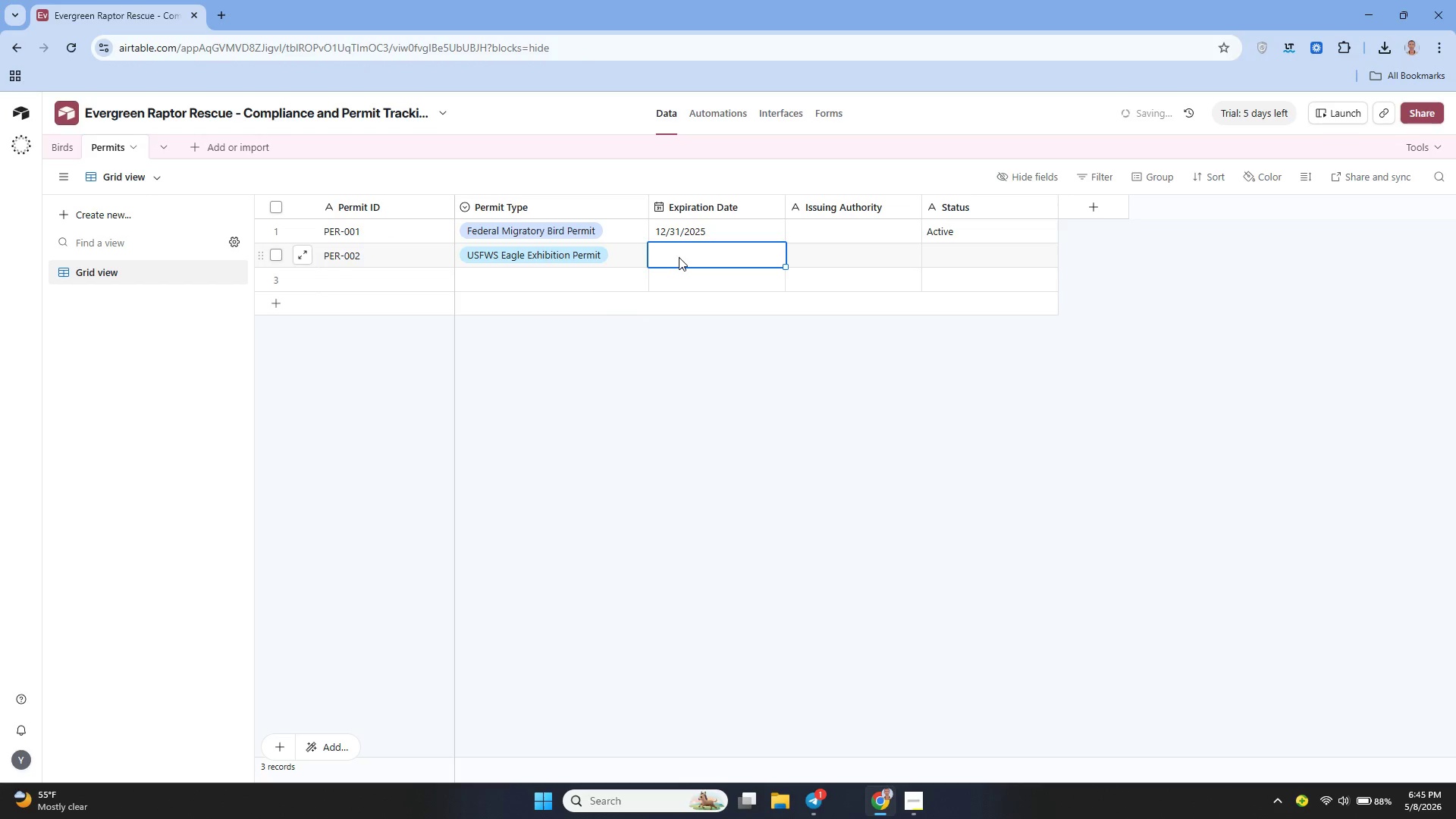 
double_click([679, 257])
 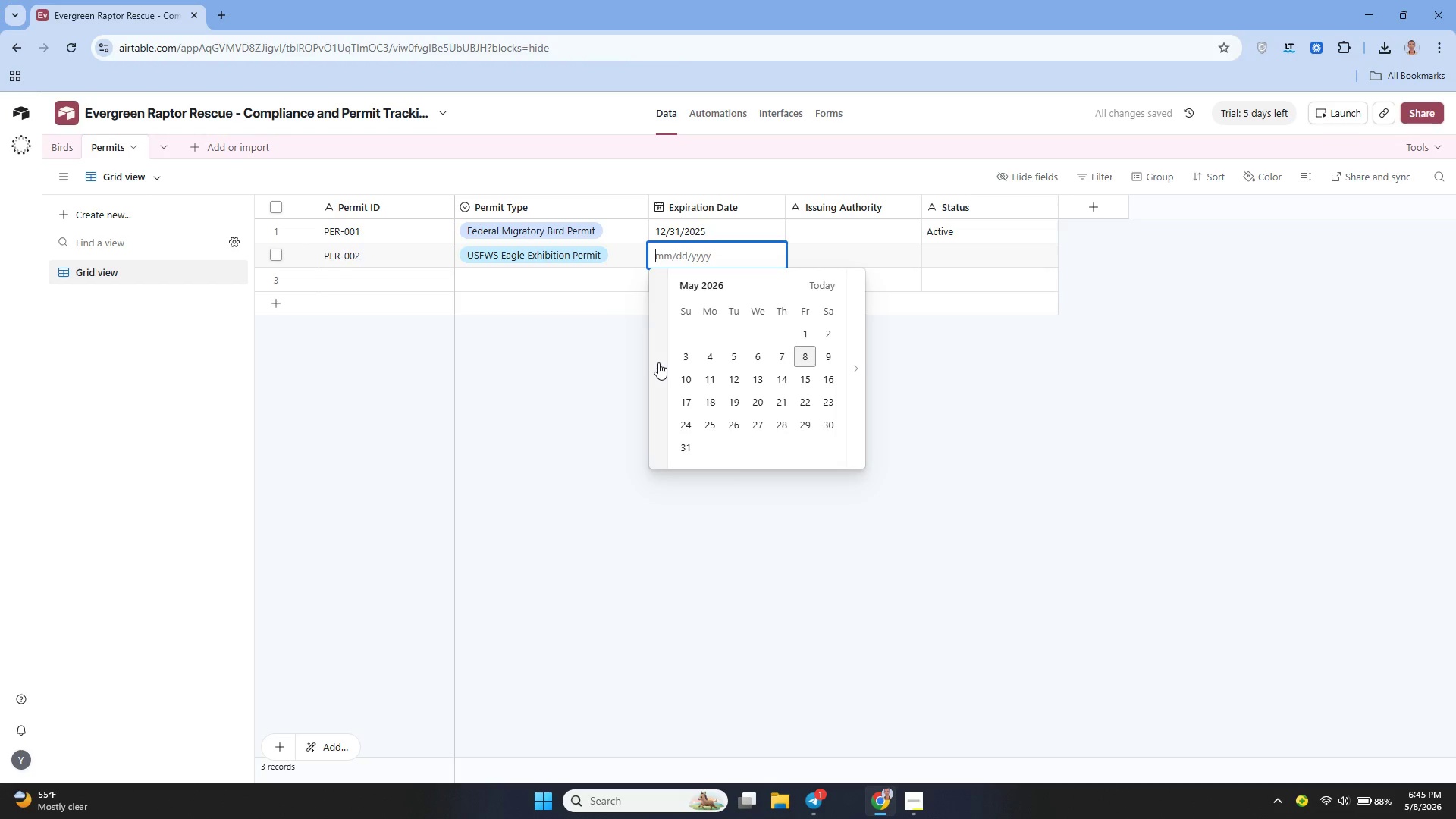 
double_click([658, 362])
 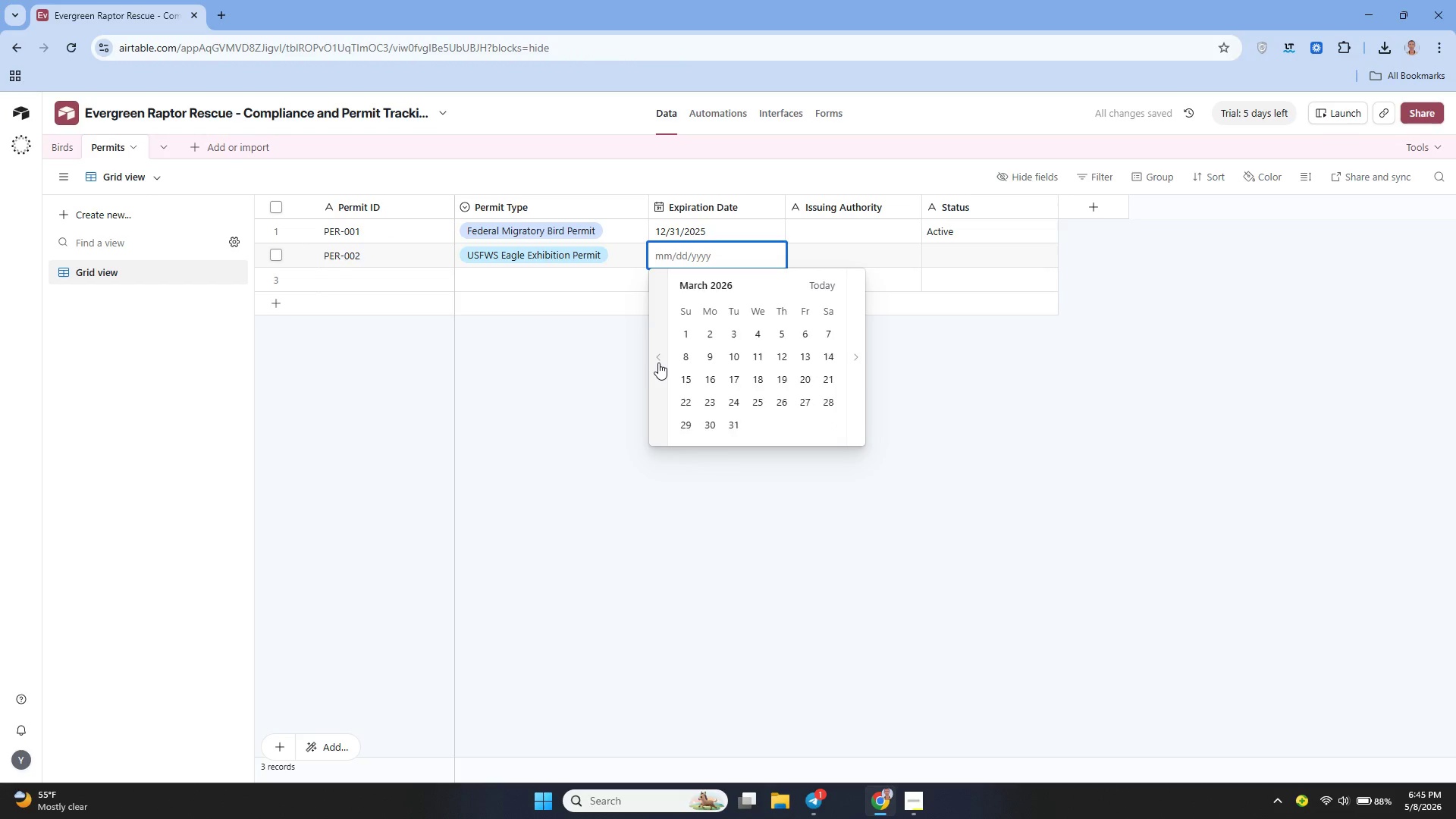 
triple_click([658, 362])
 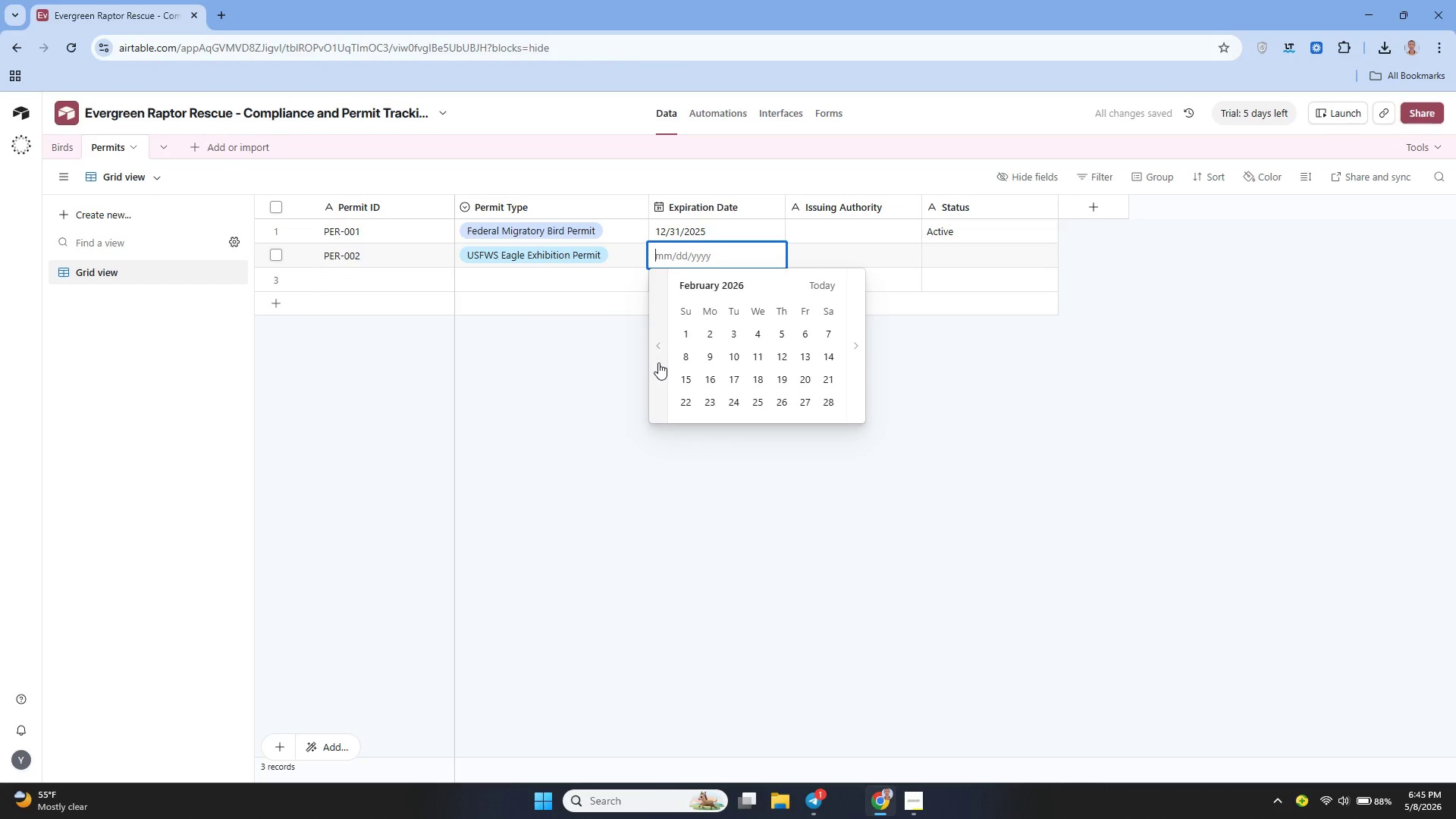 
triple_click([658, 362])
 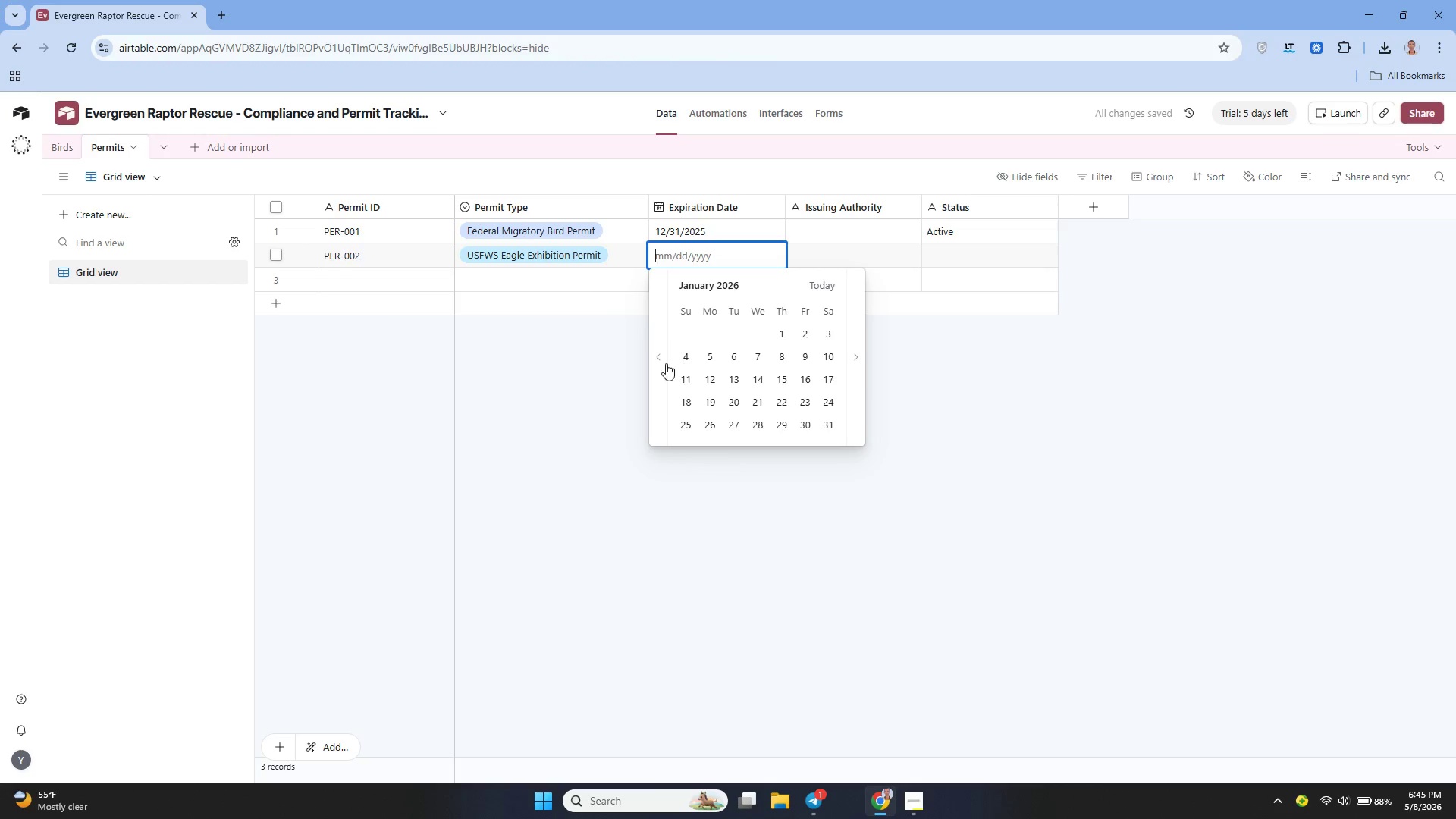 
left_click([656, 363])
 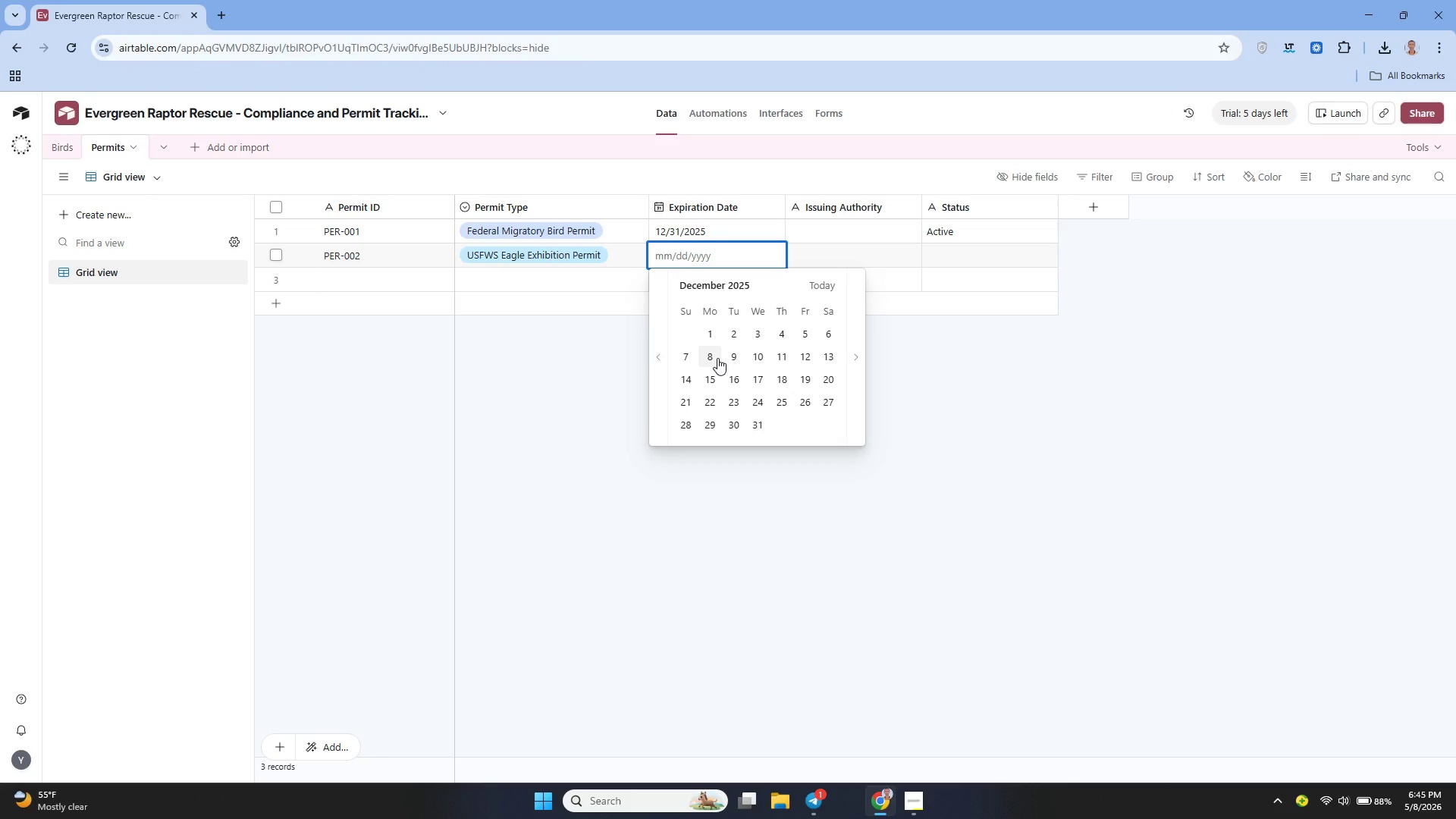 
wait(6.55)
 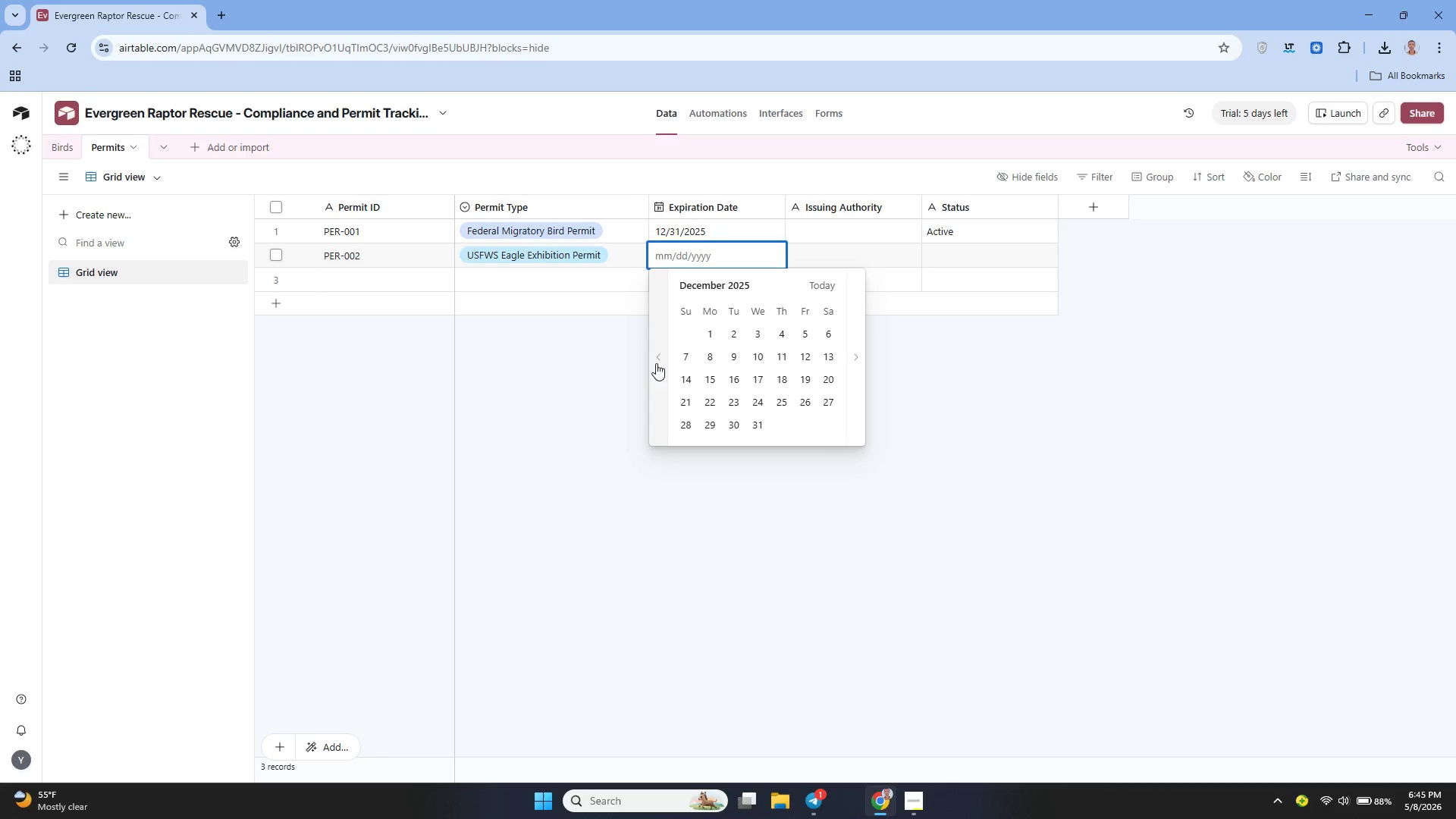 
left_click([763, 425])
 